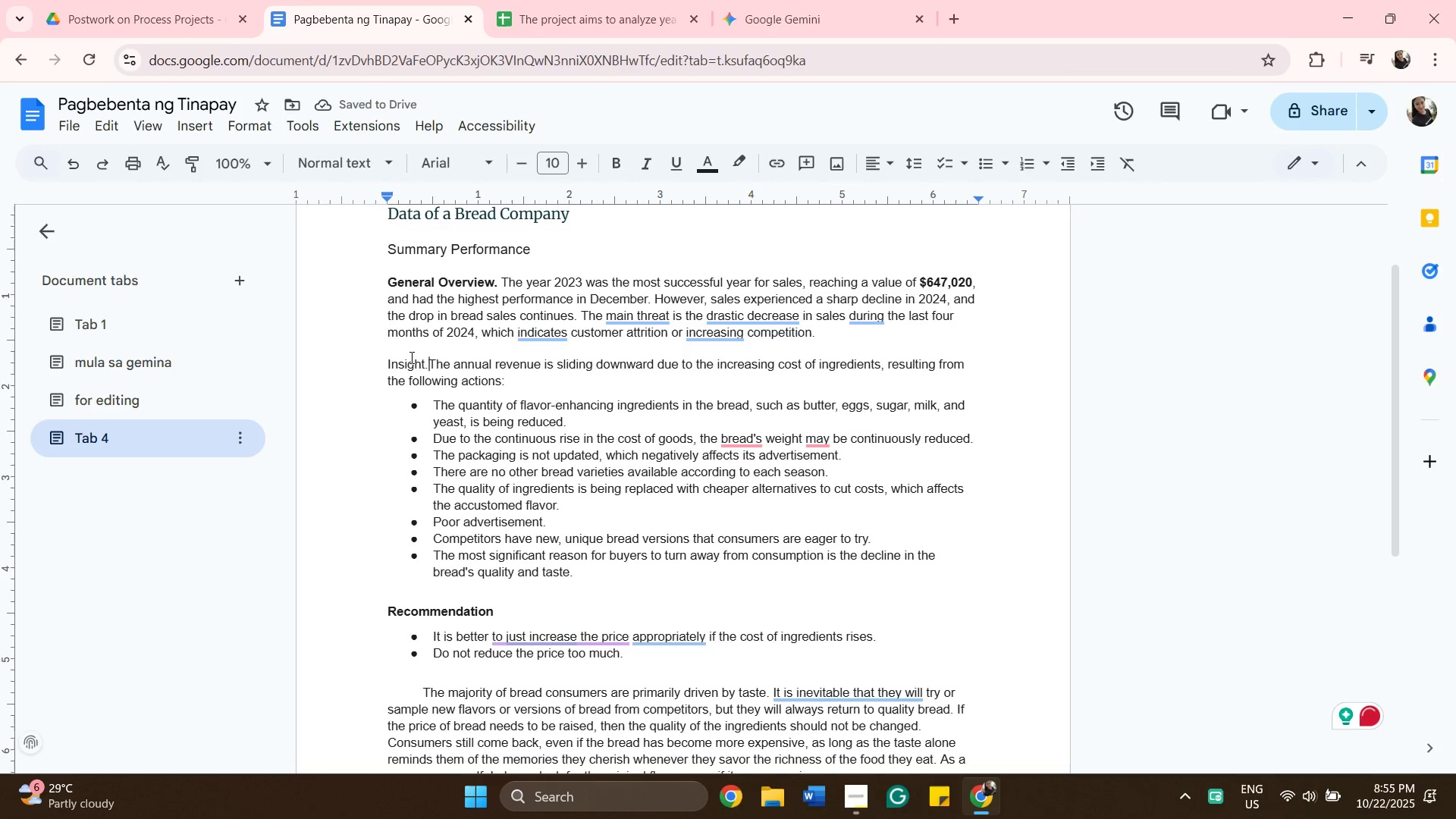 
left_click_drag(start_coordinate=[384, 363], to_coordinate=[426, 361])
 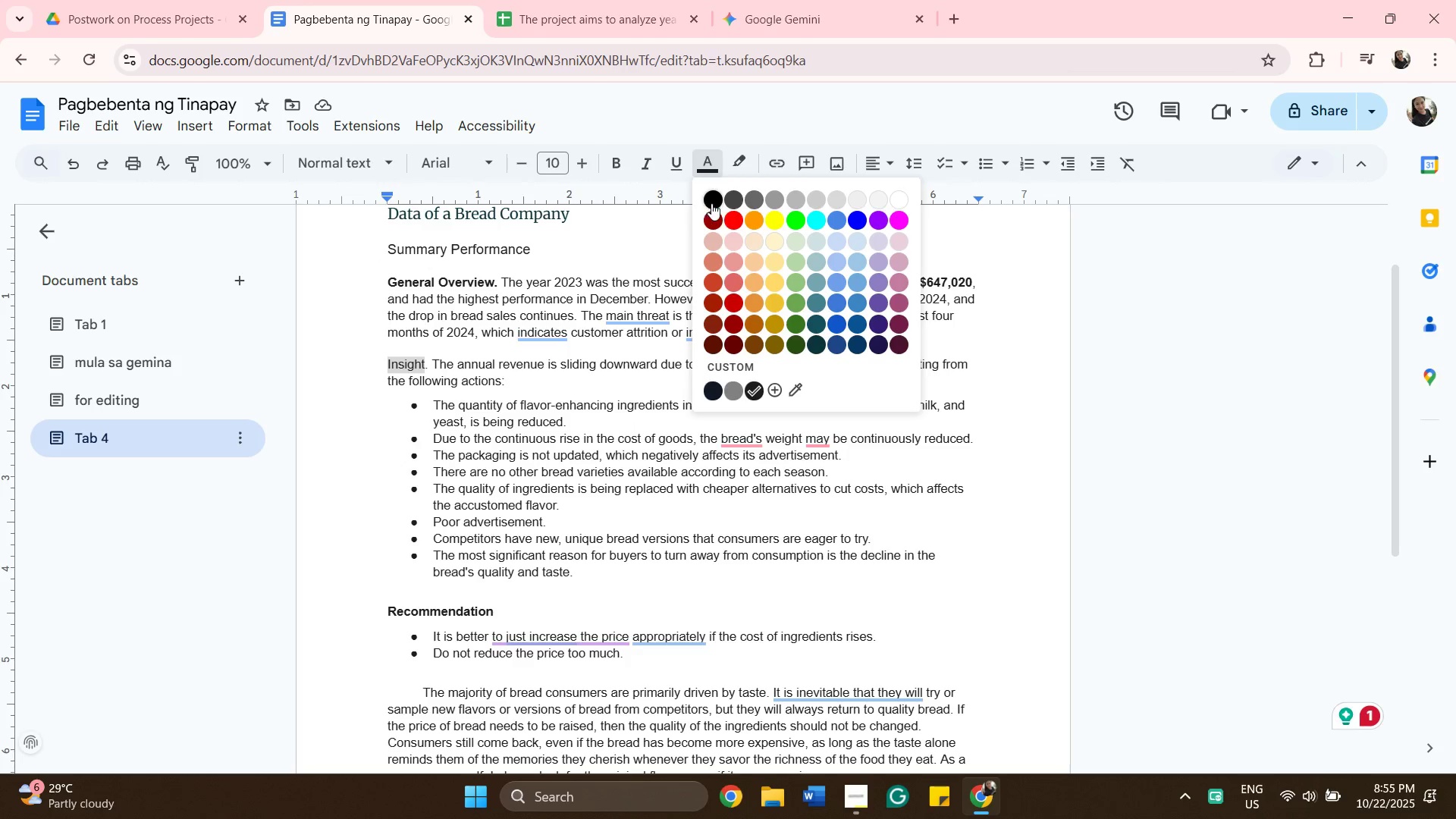 
wait(6.65)
 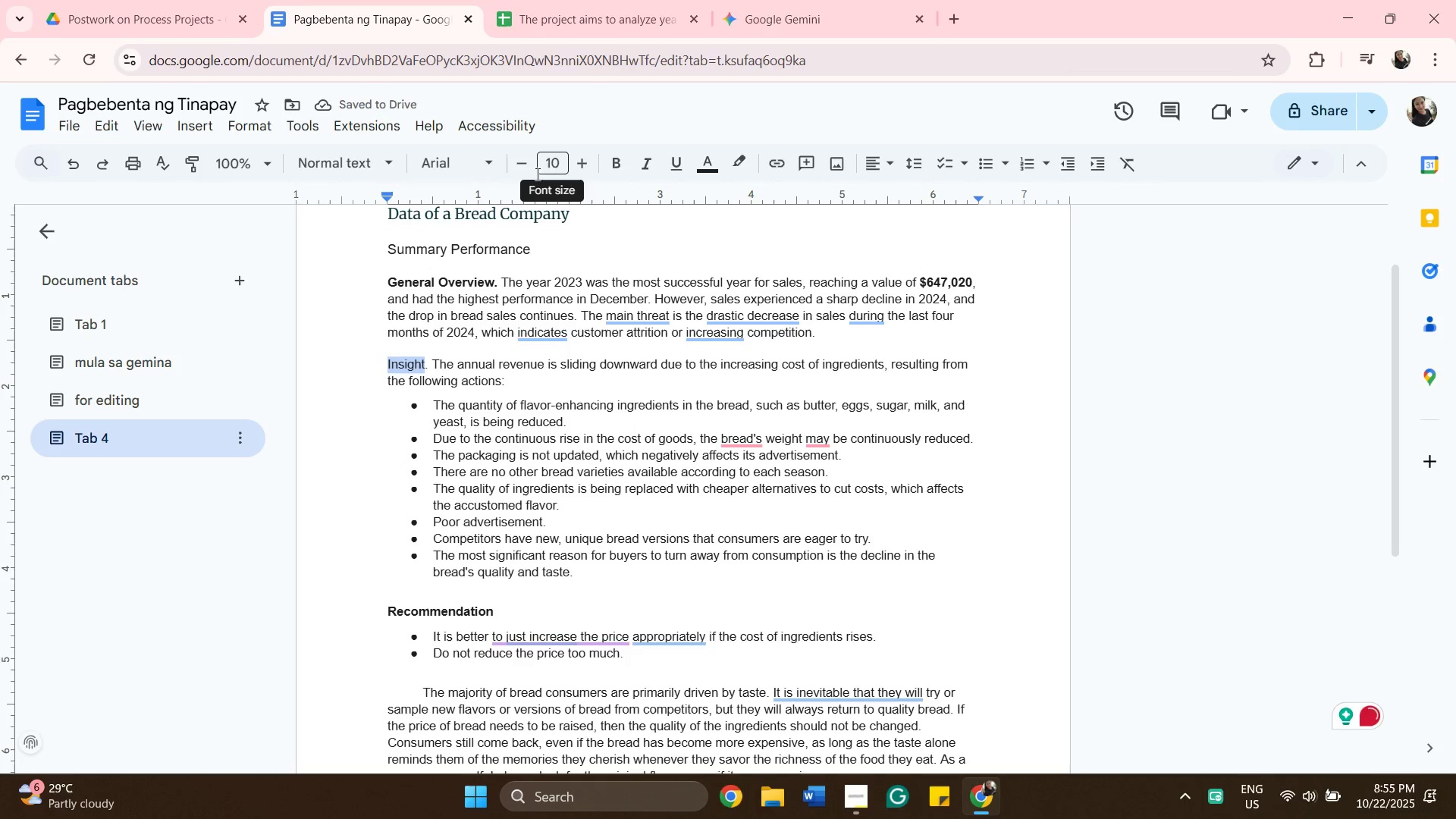 
left_click([714, 203])
 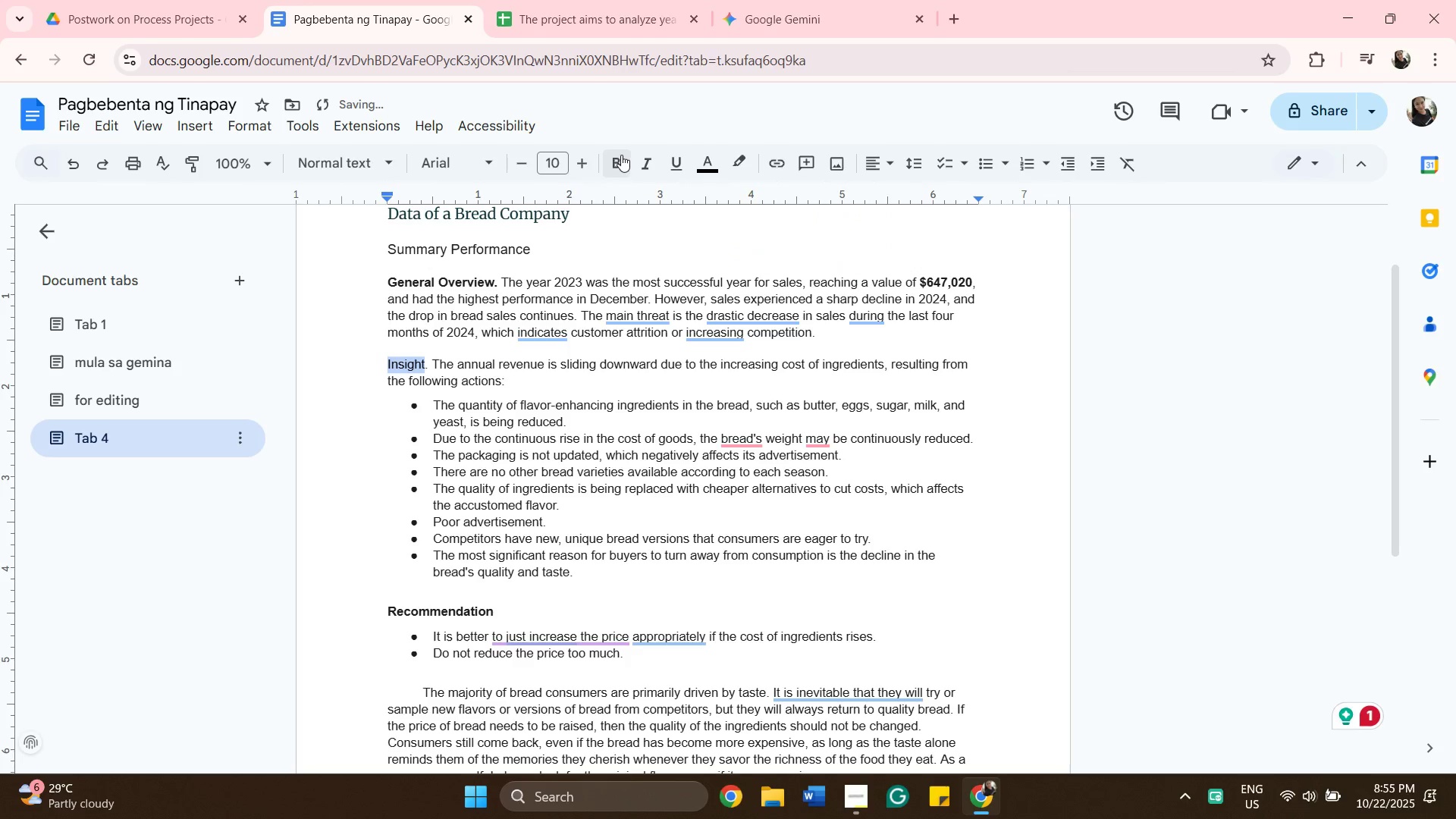 
left_click([621, 155])
 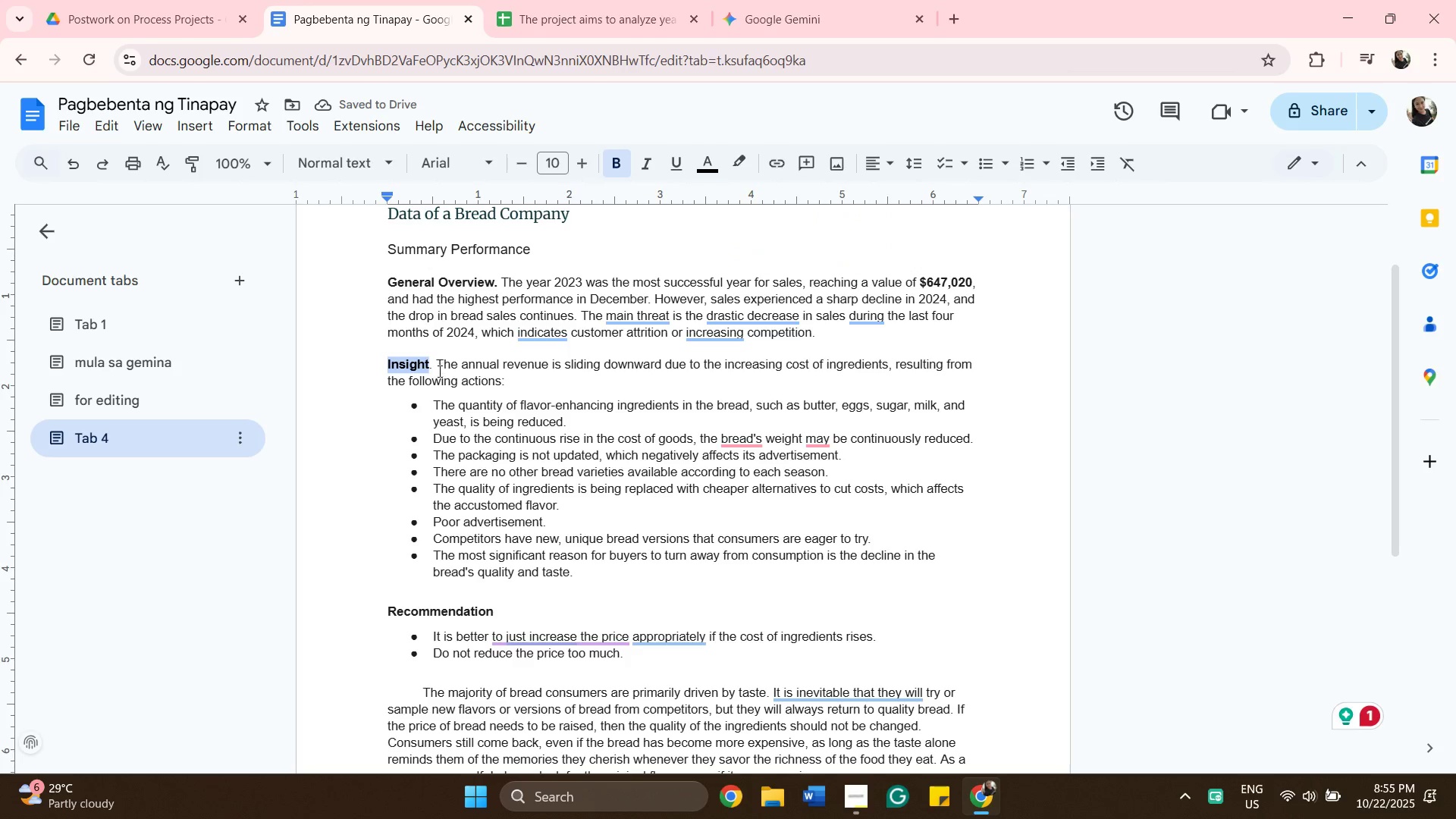 
left_click([438, 371])
 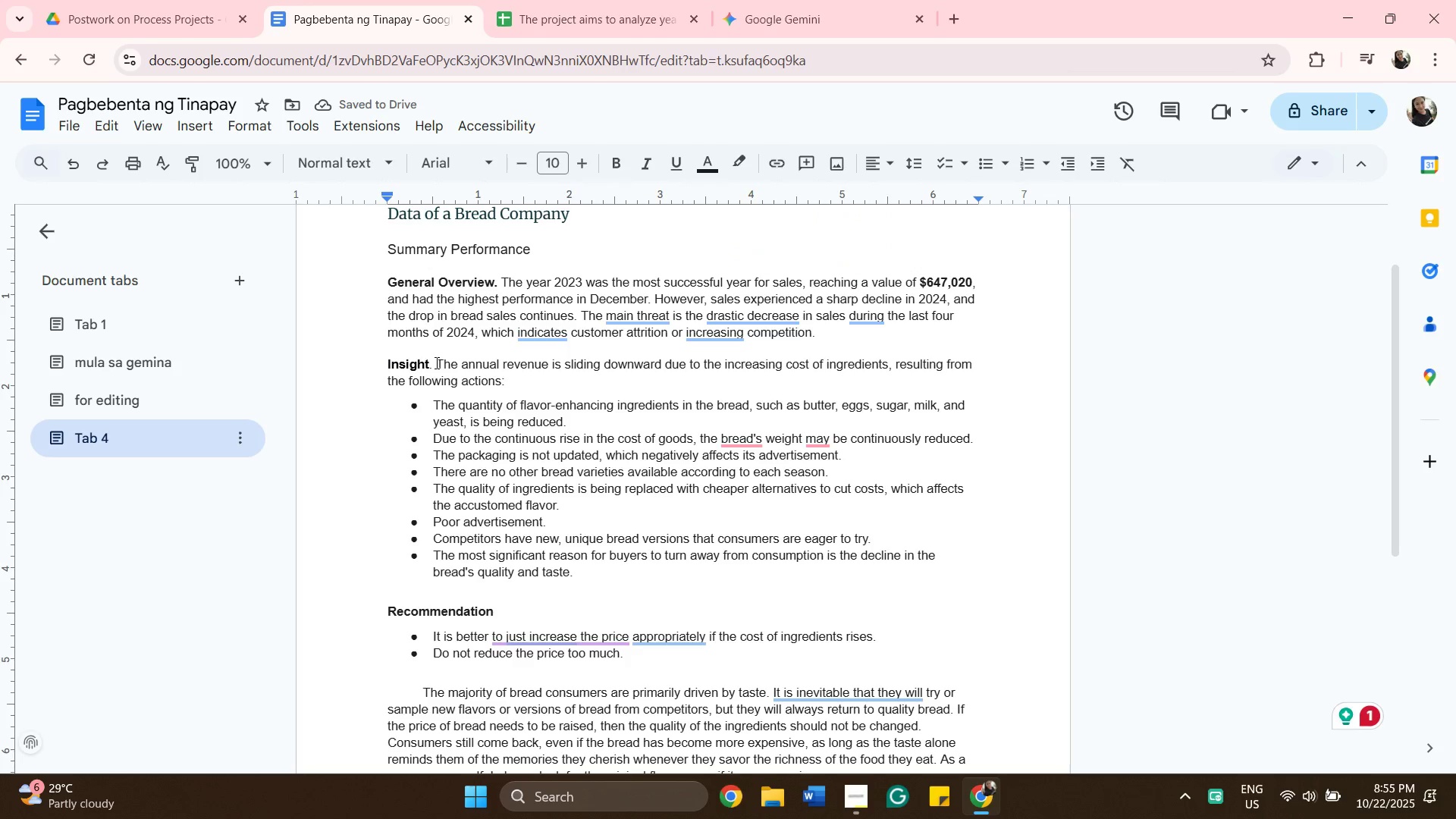 
left_click_drag(start_coordinate=[435, 362], to_coordinate=[369, 376])
 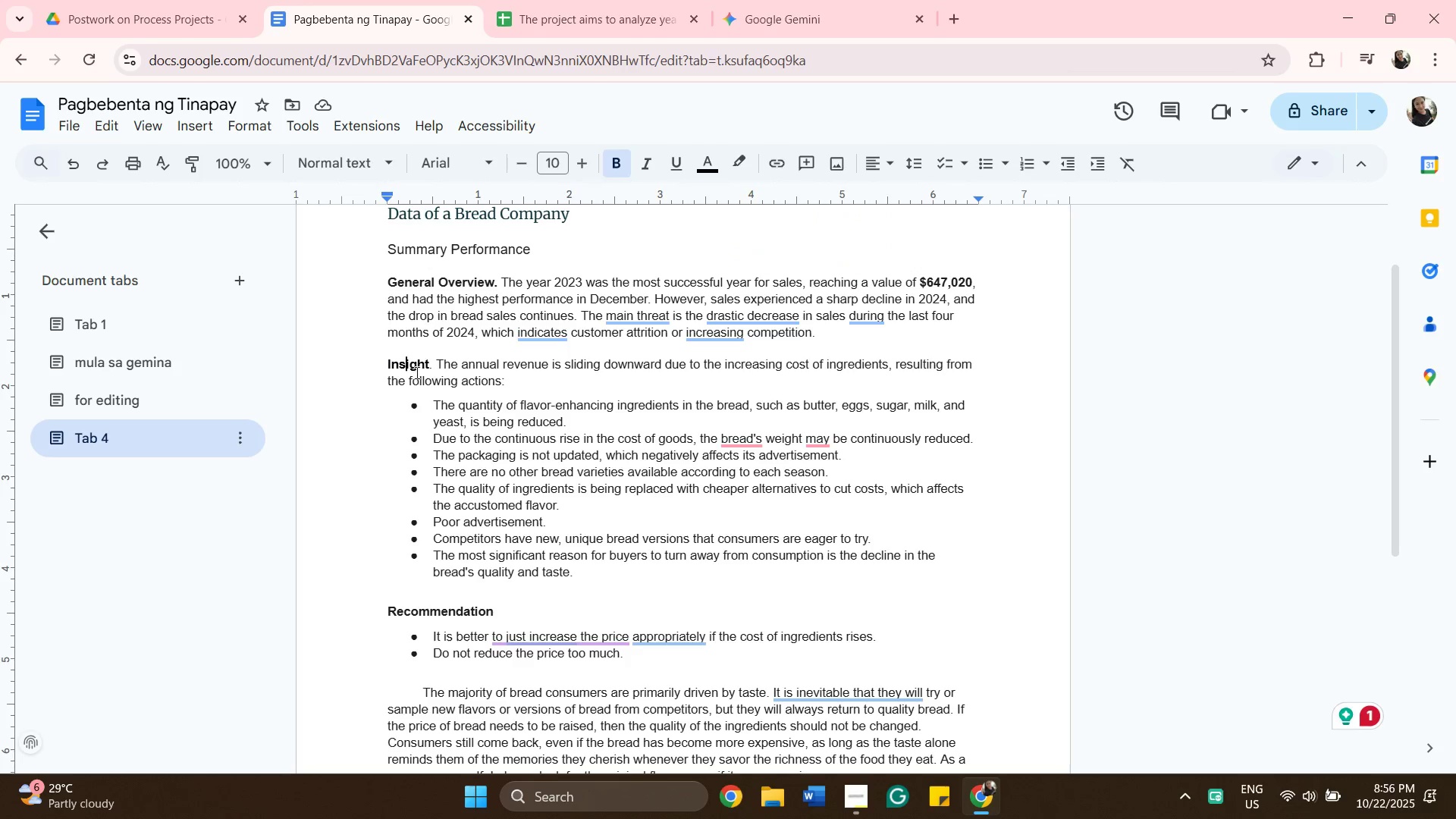 
left_click_drag(start_coordinate=[433, 364], to_coordinate=[410, 368])
 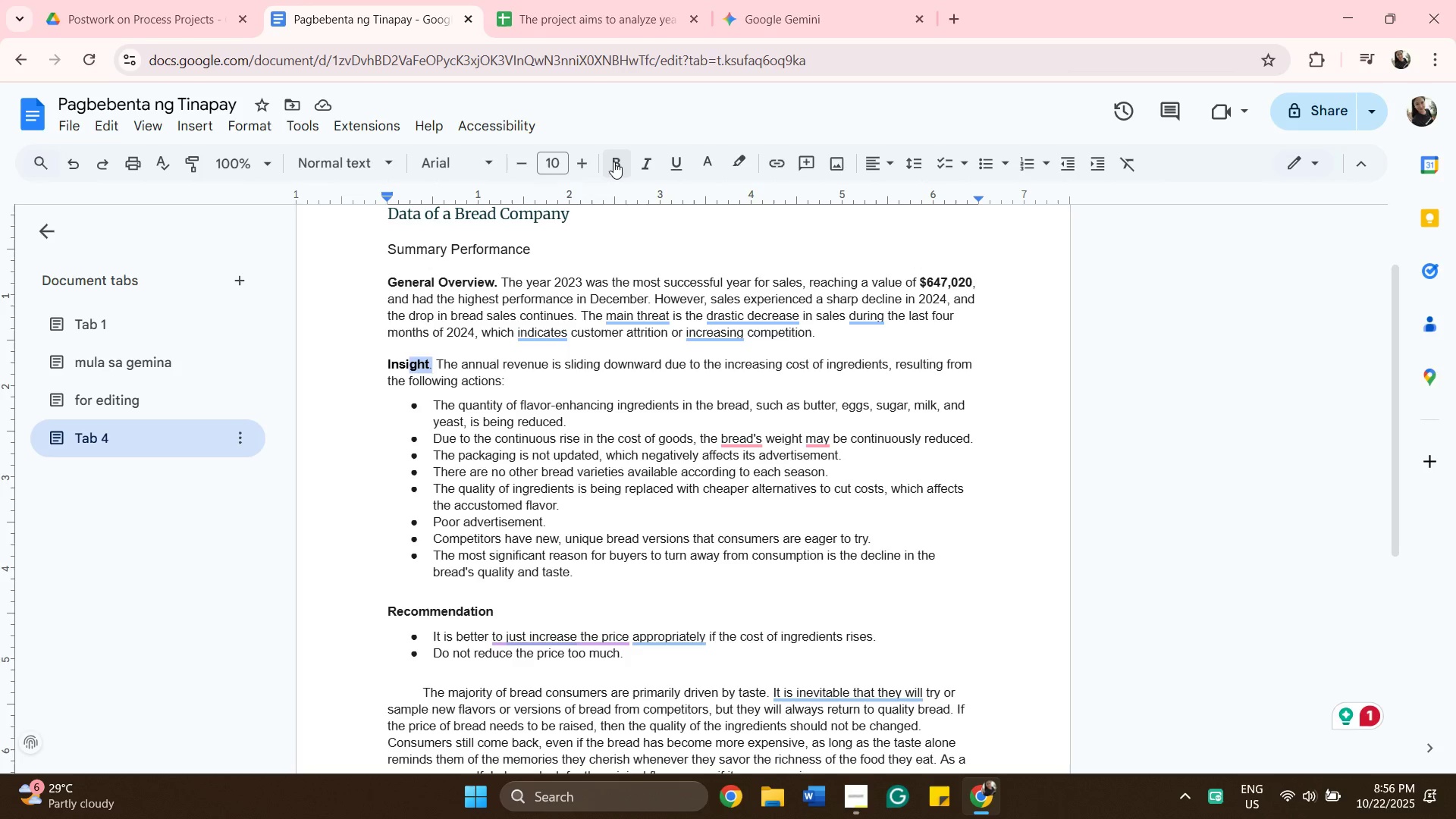 
left_click([613, 162])
 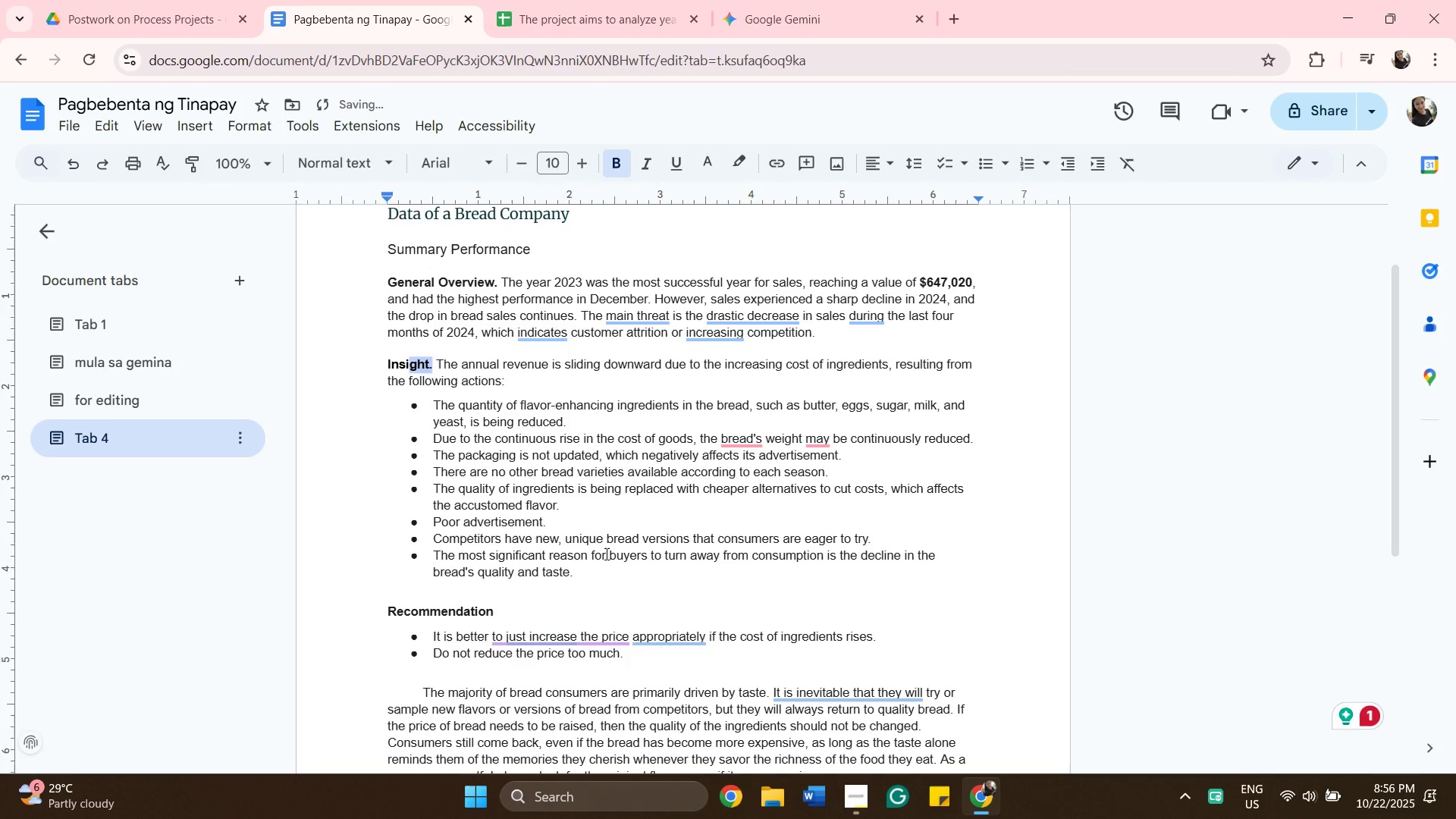 
left_click([642, 575])
 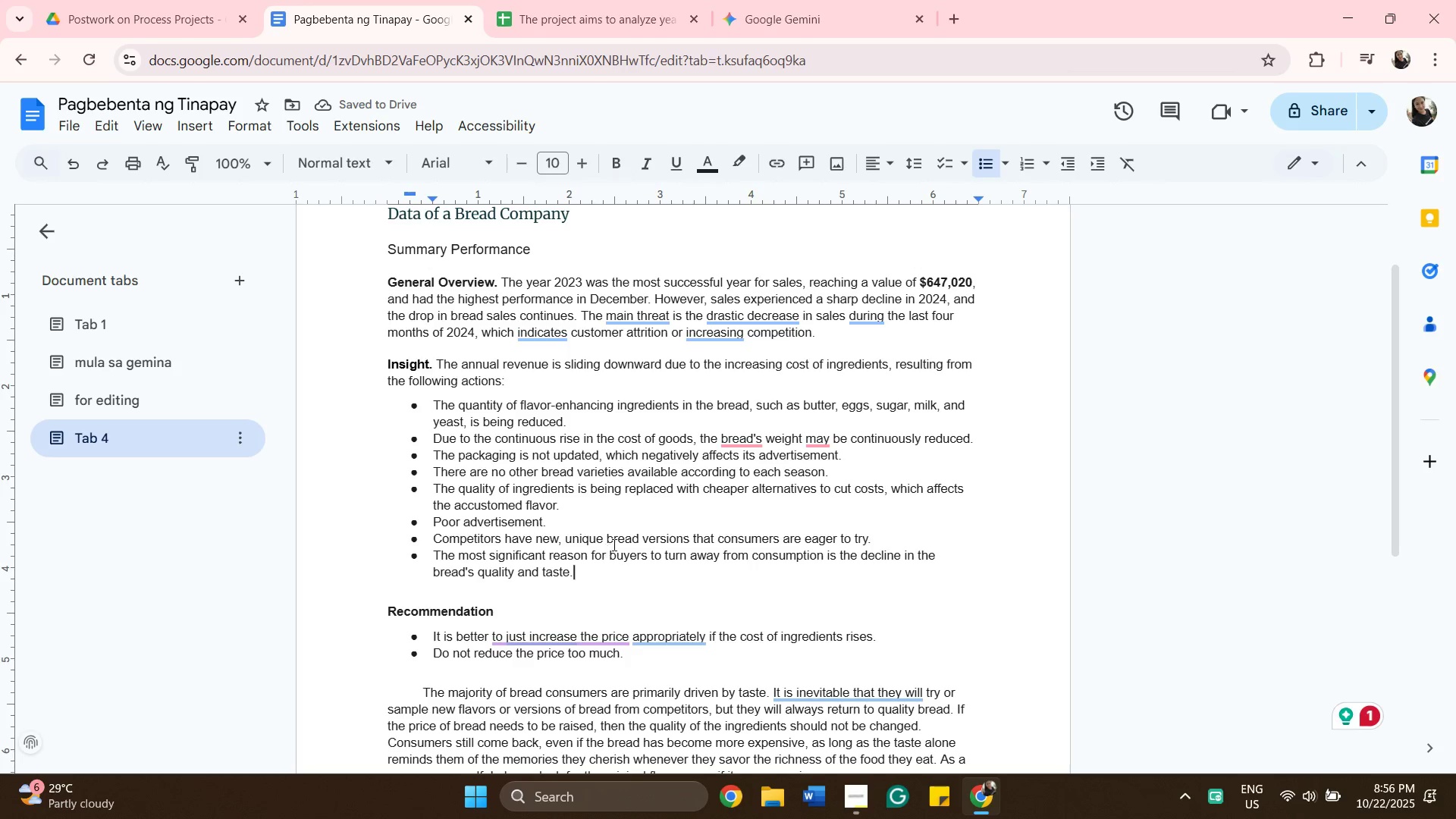 
scroll: coordinate [620, 539], scroll_direction: up, amount: 2.0
 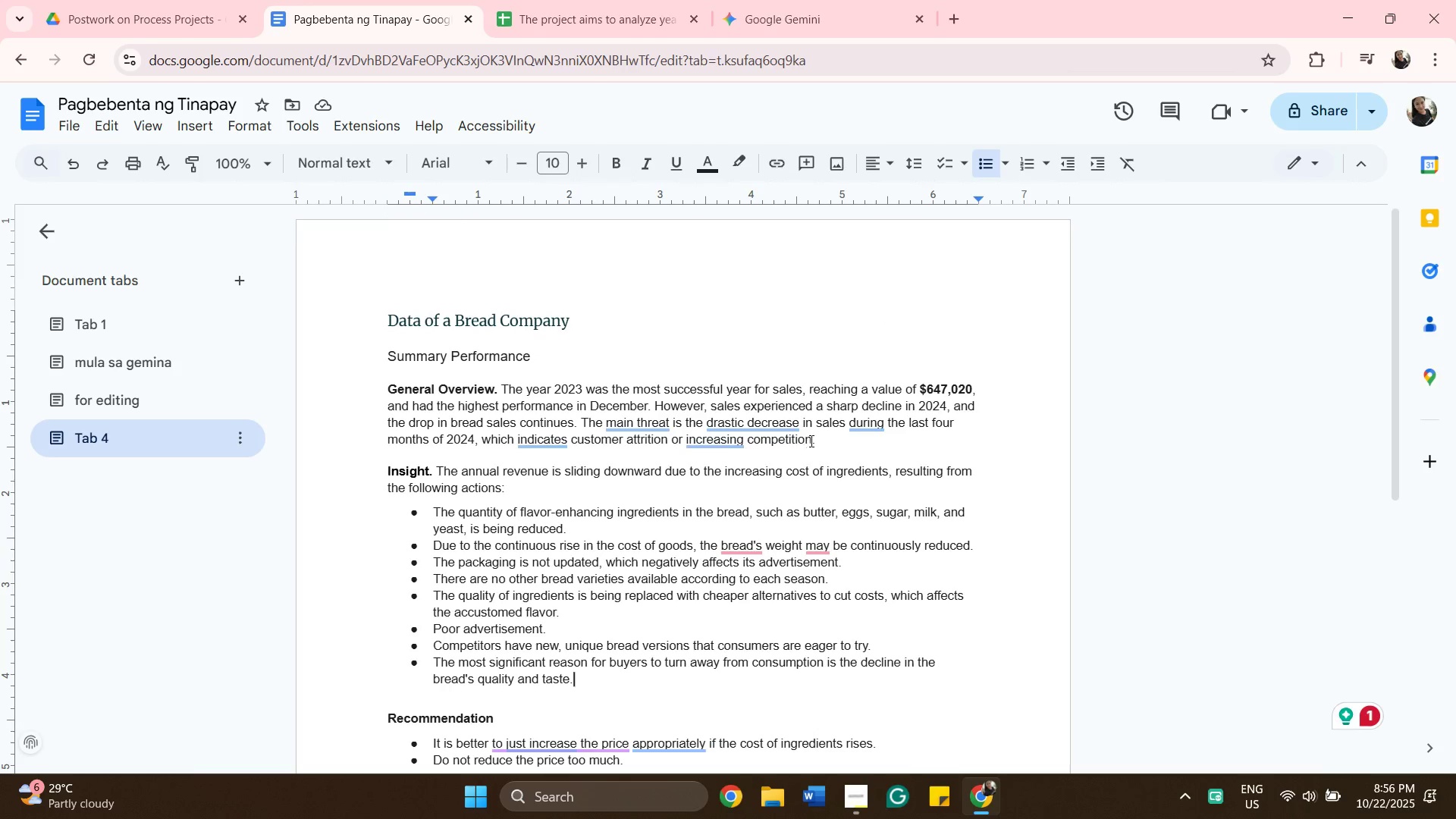 
scroll: coordinate [809, 412], scroll_direction: down, amount: 1.0
 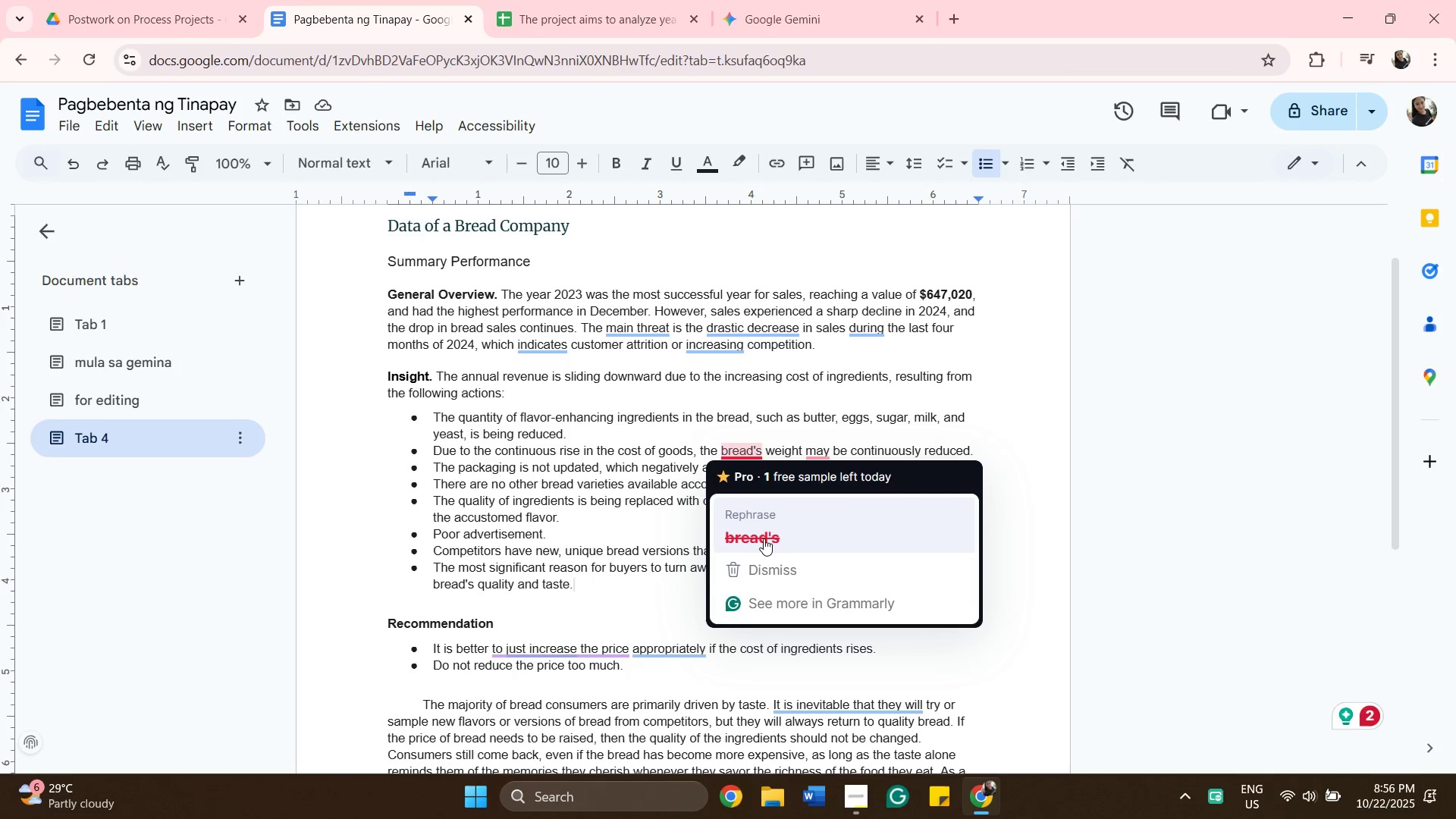 
left_click([764, 538])
 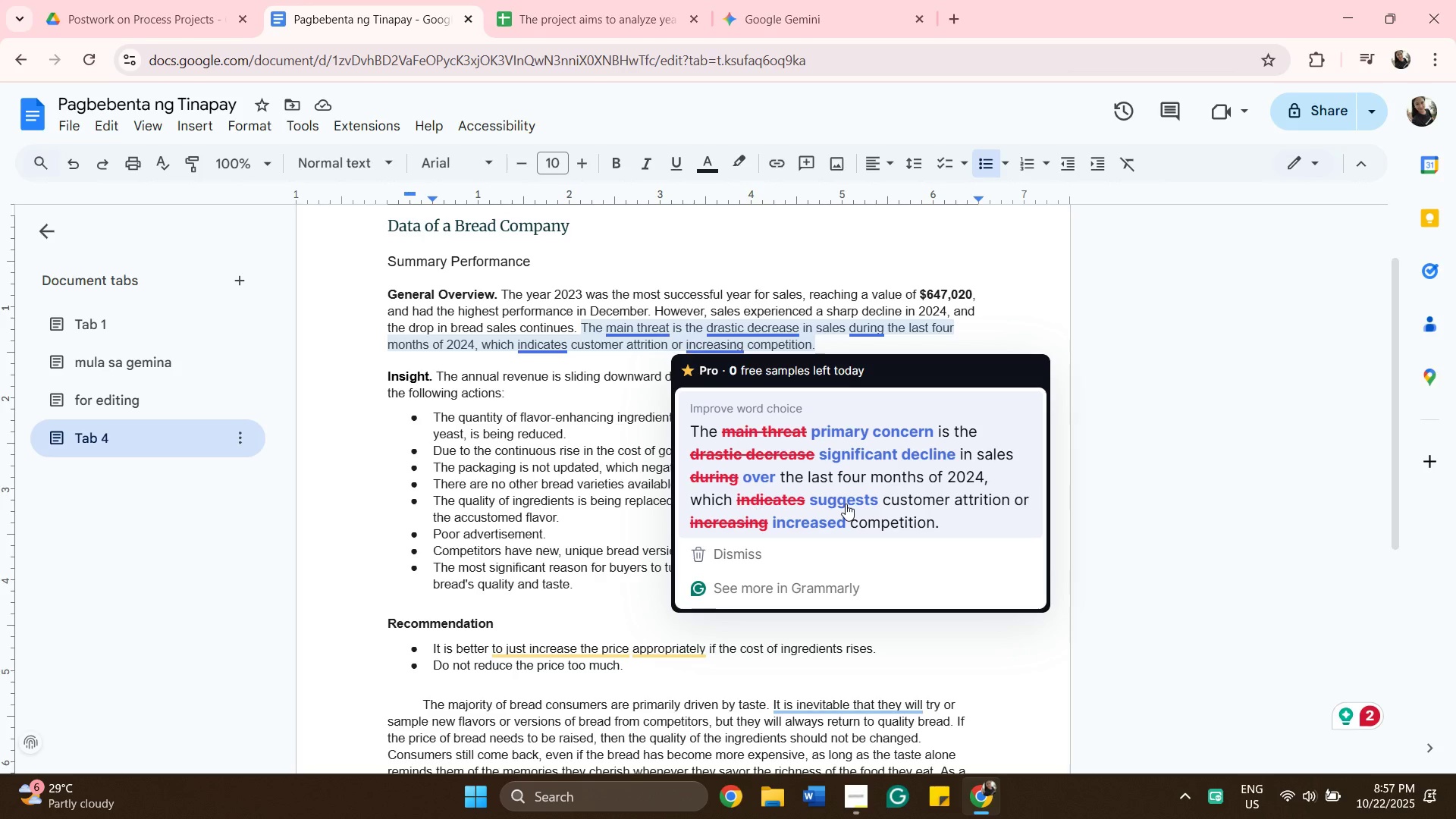 
wait(50.96)
 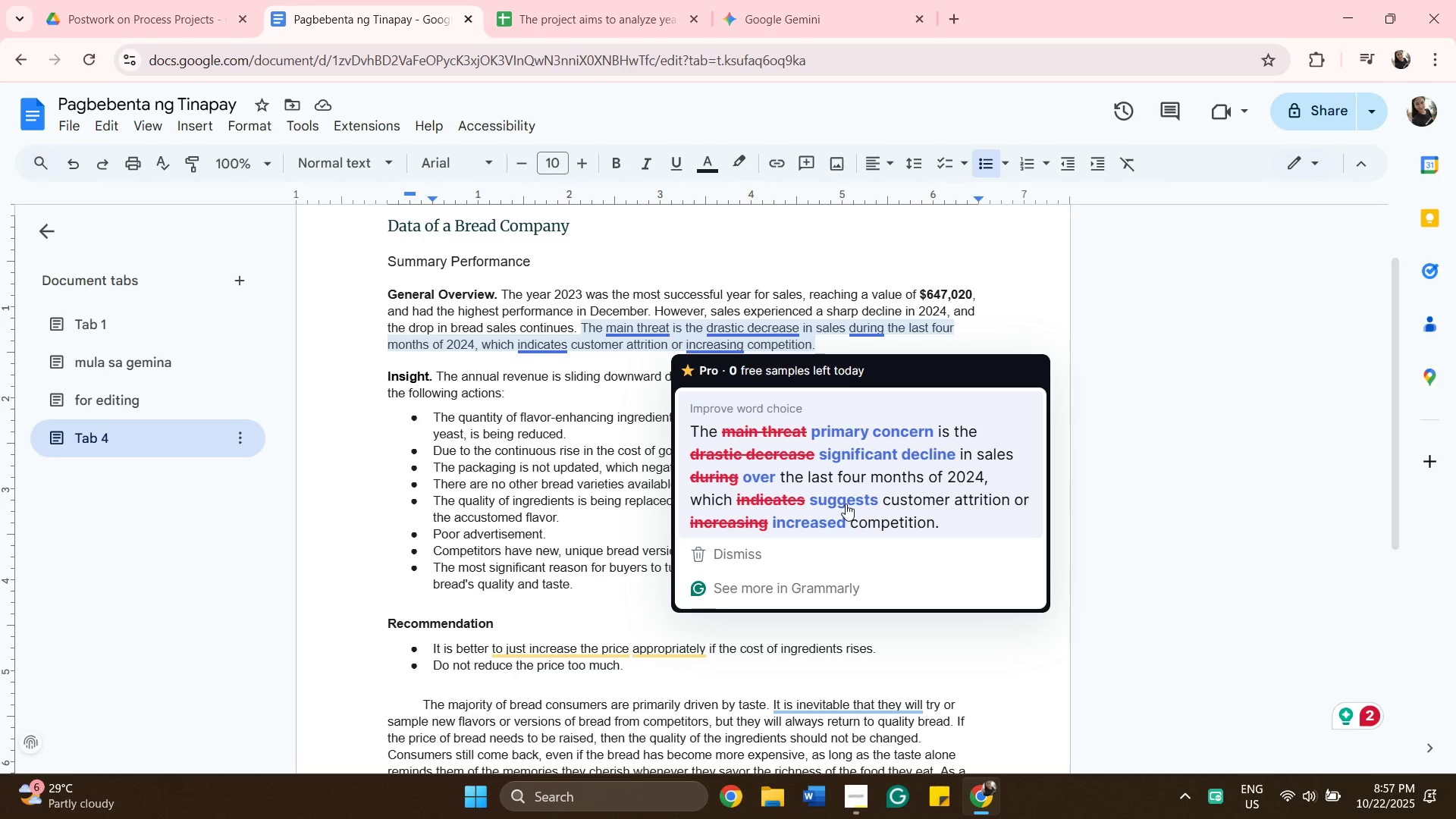 
left_click([846, 504])
 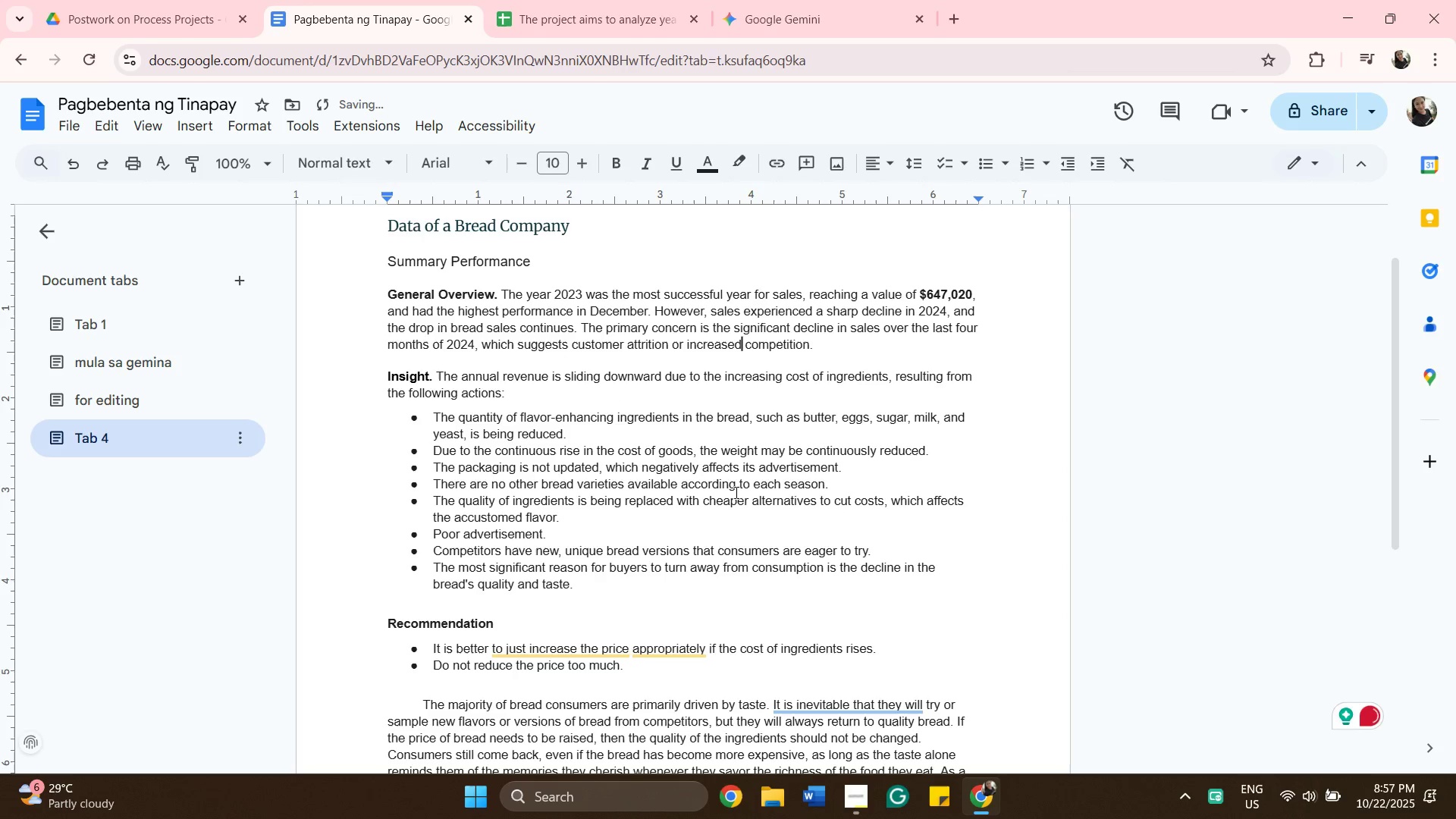 
scroll: coordinate [589, 735], scroll_direction: down, amount: 2.0
 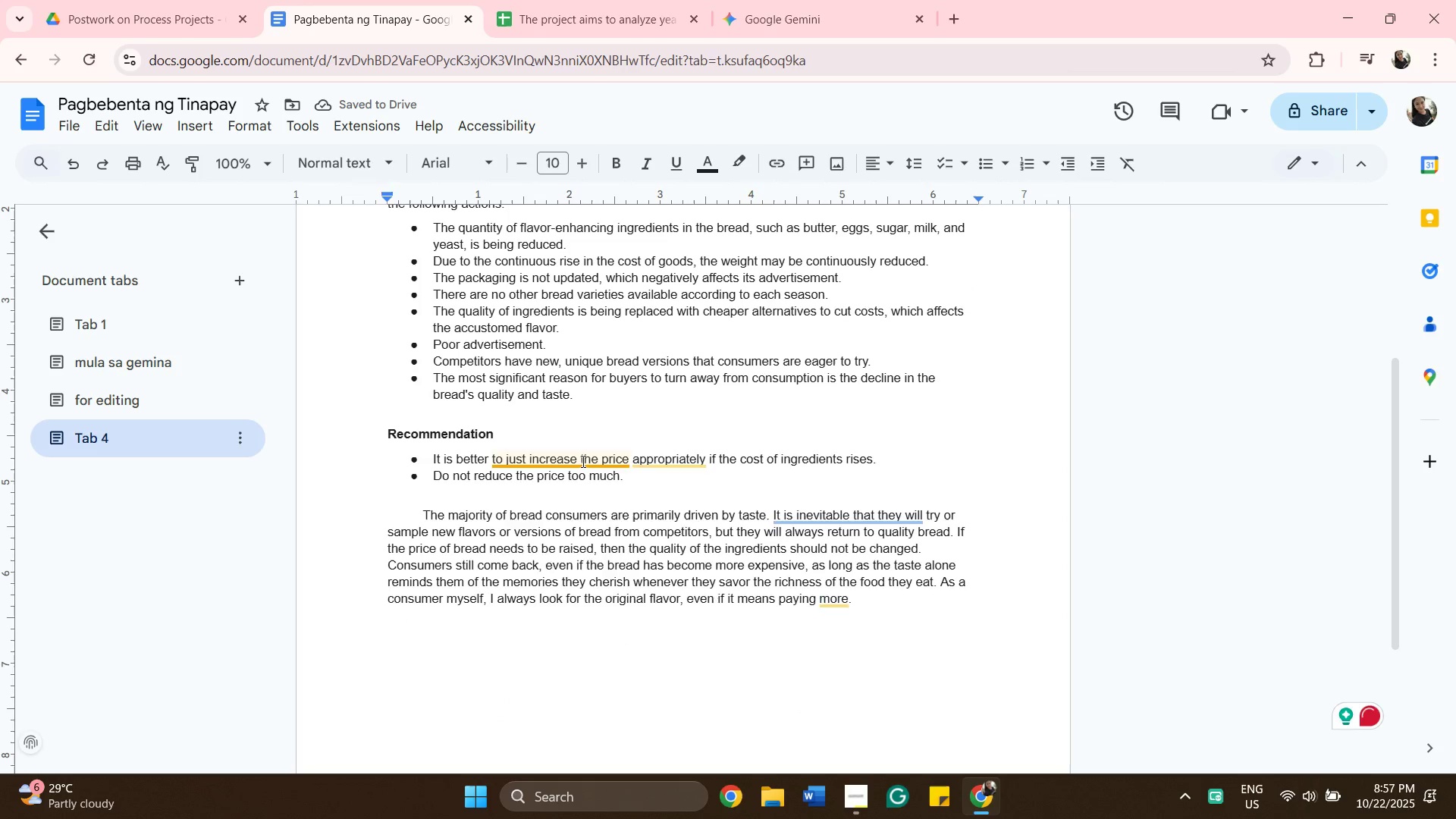 
left_click([582, 461])
 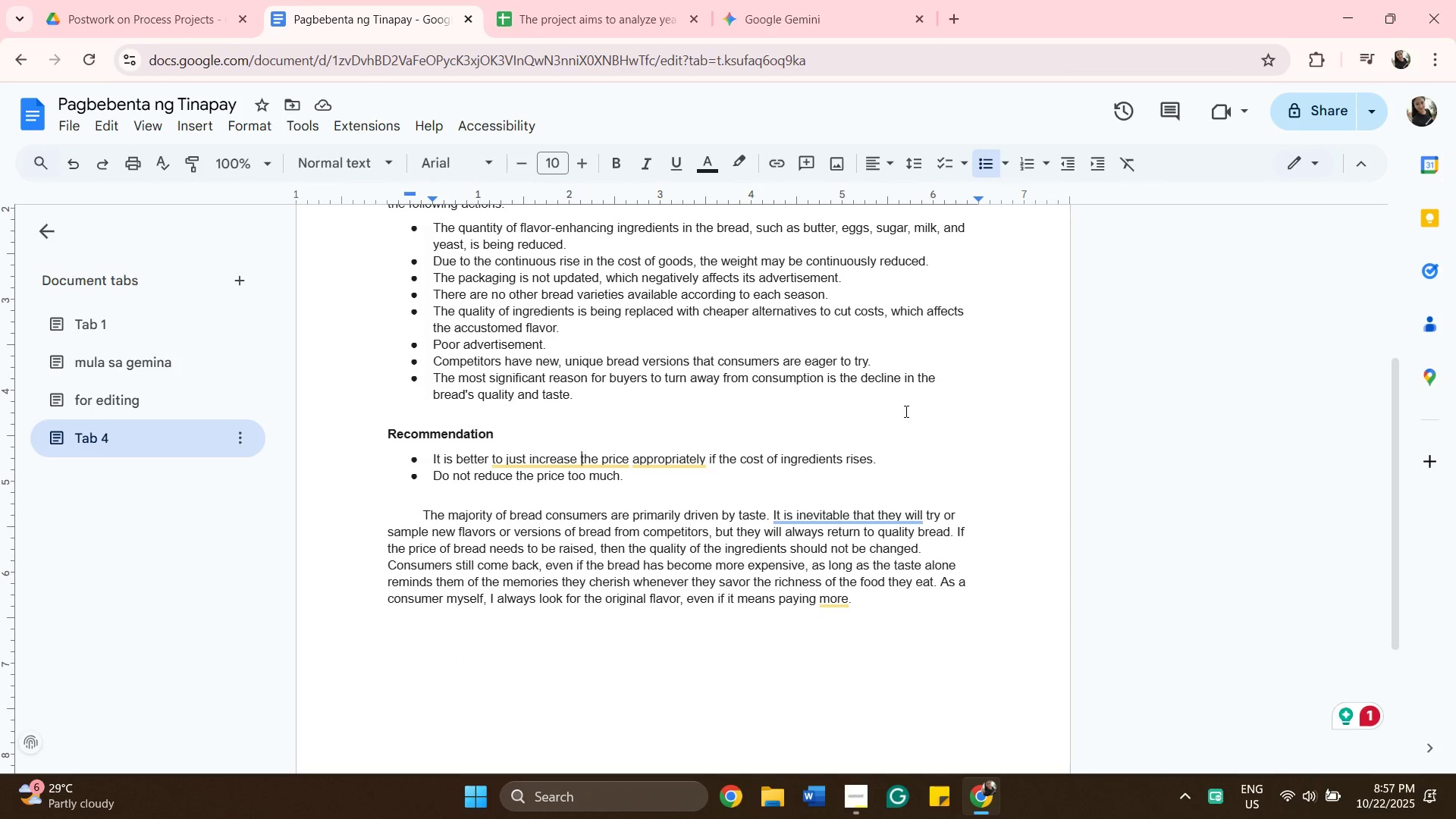 
mouse_move([833, 523])
 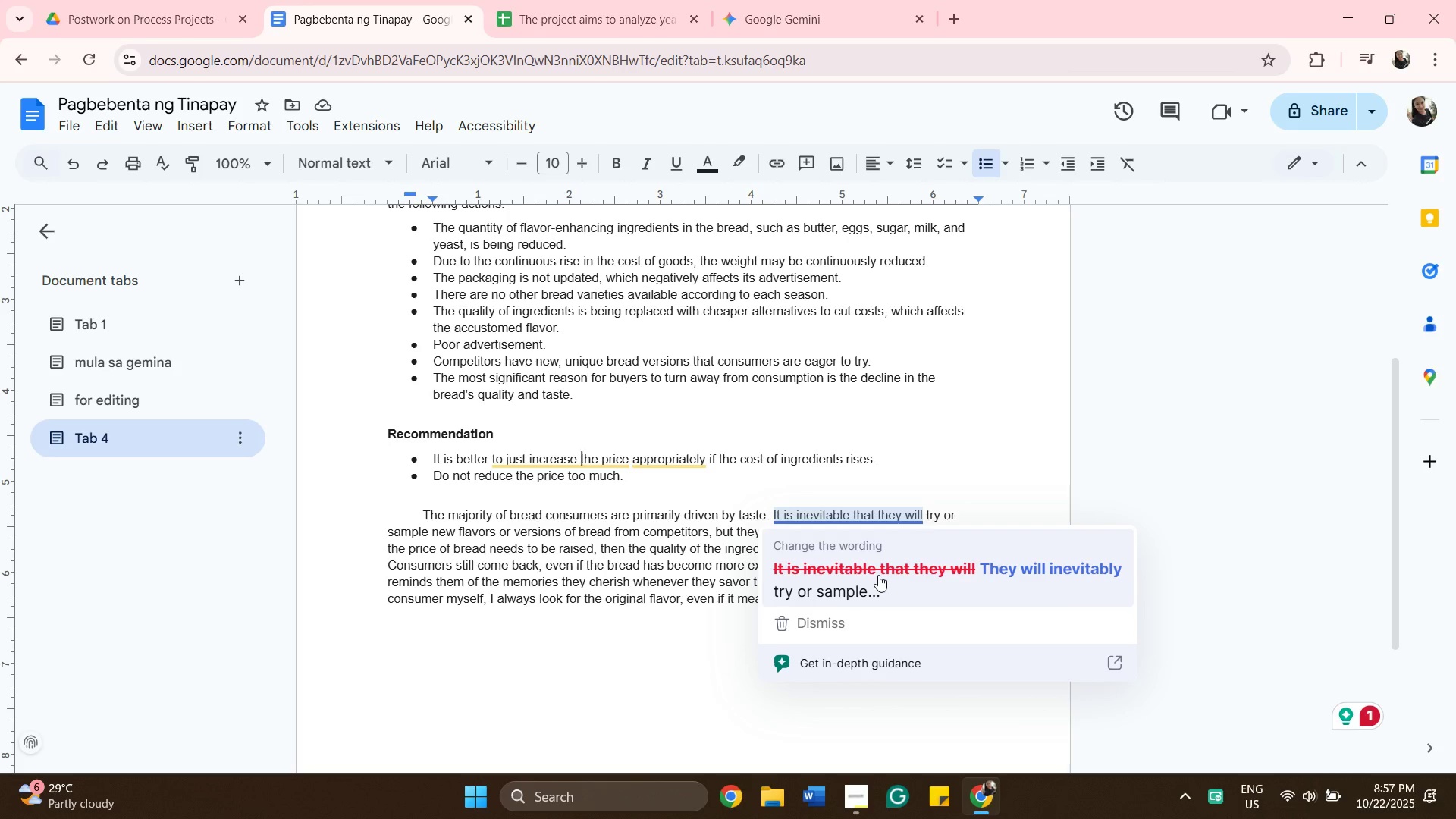 
wait(6.85)
 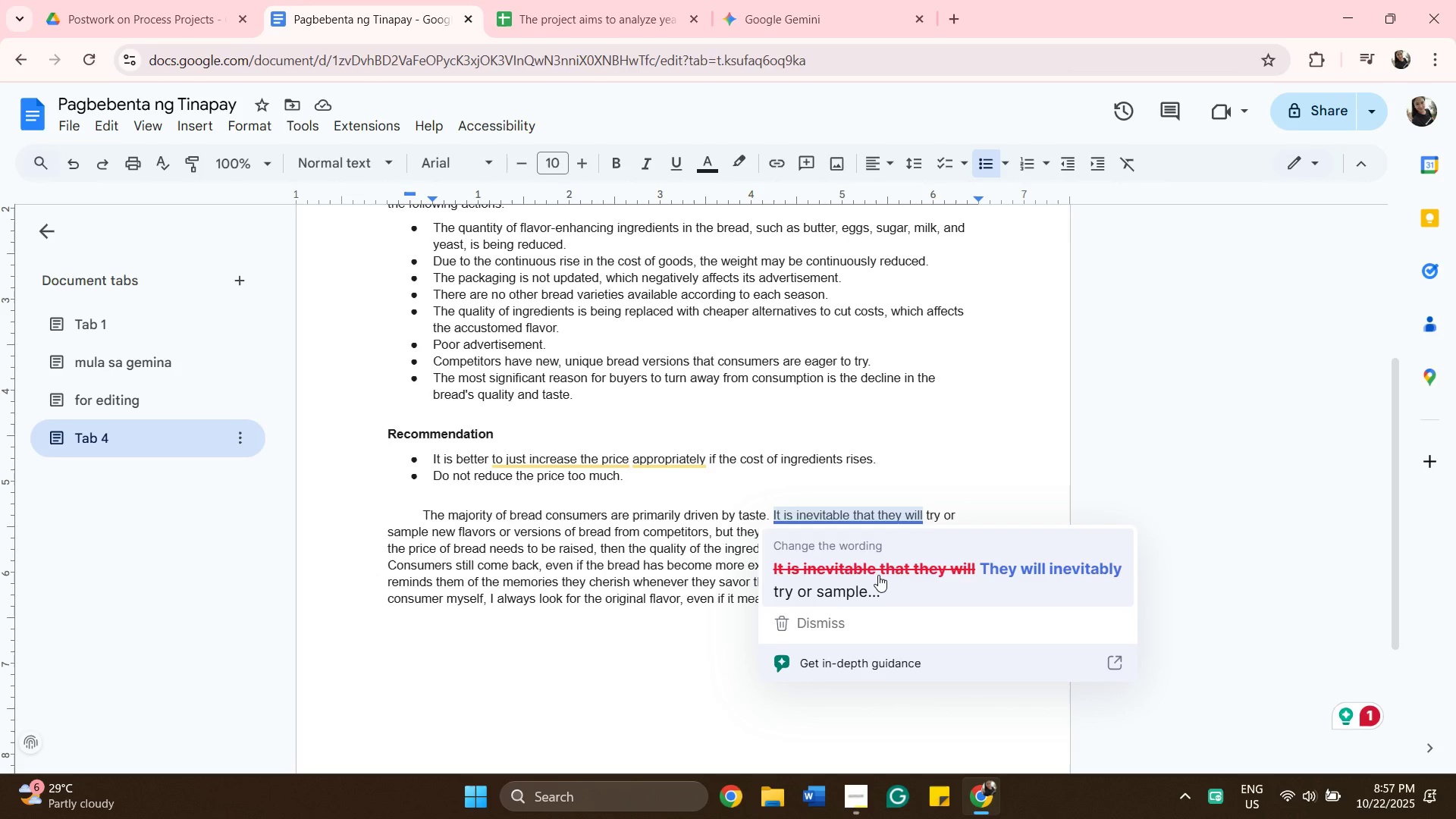 
left_click([878, 575])
 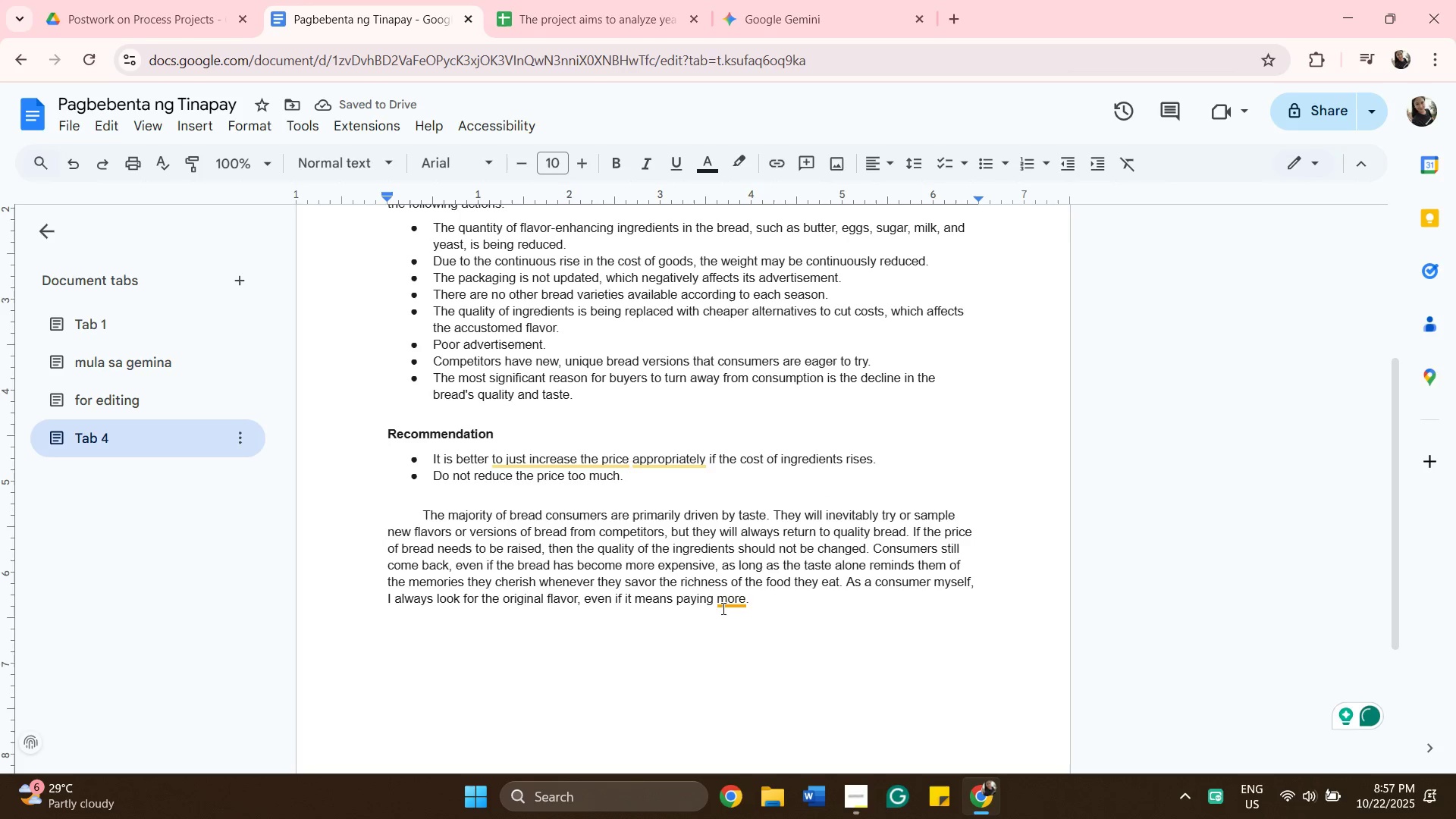 
left_click([730, 600])
 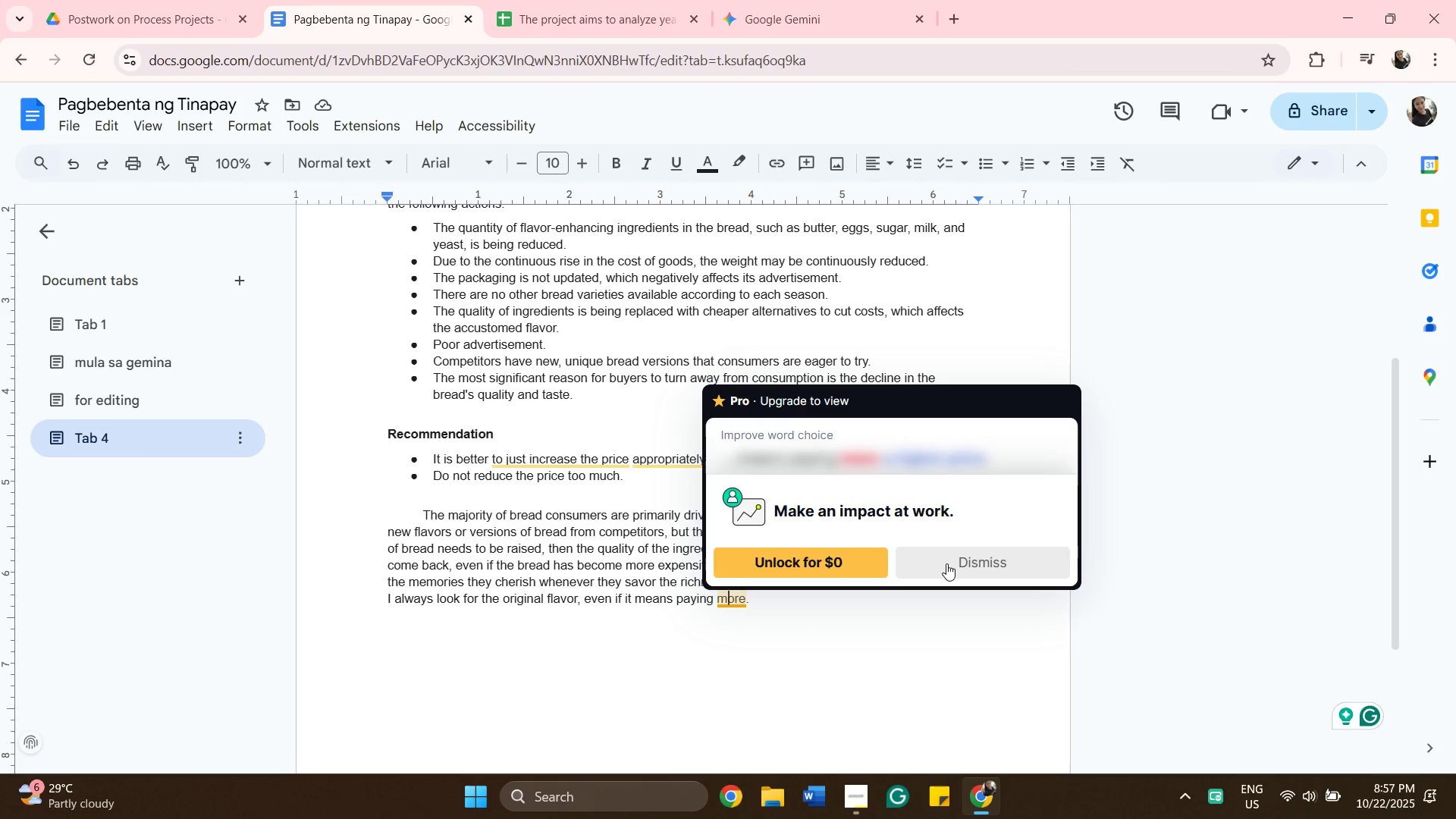 
left_click([946, 563])
 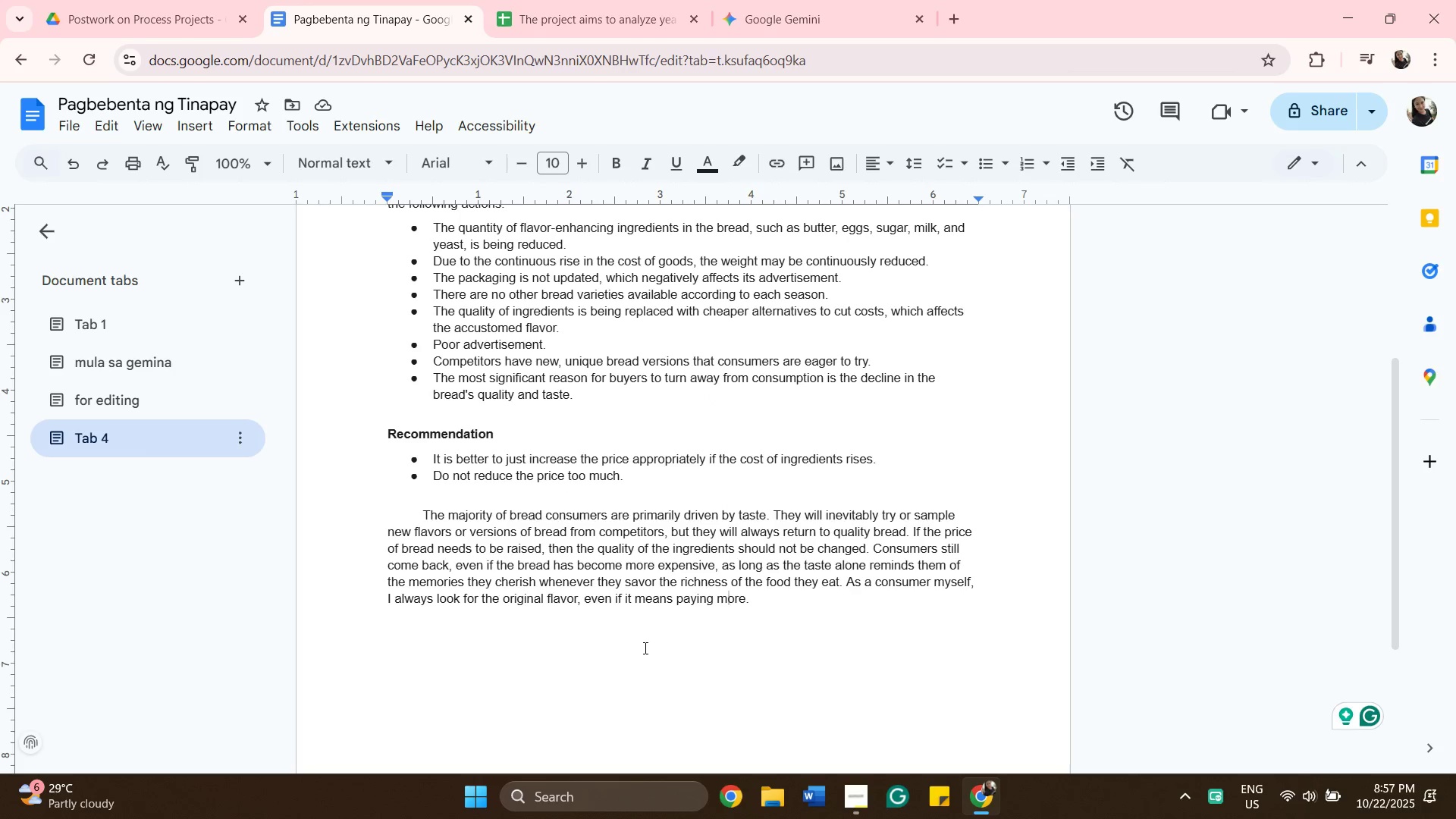 
scroll: coordinate [551, 452], scroll_direction: up, amount: 7.0
 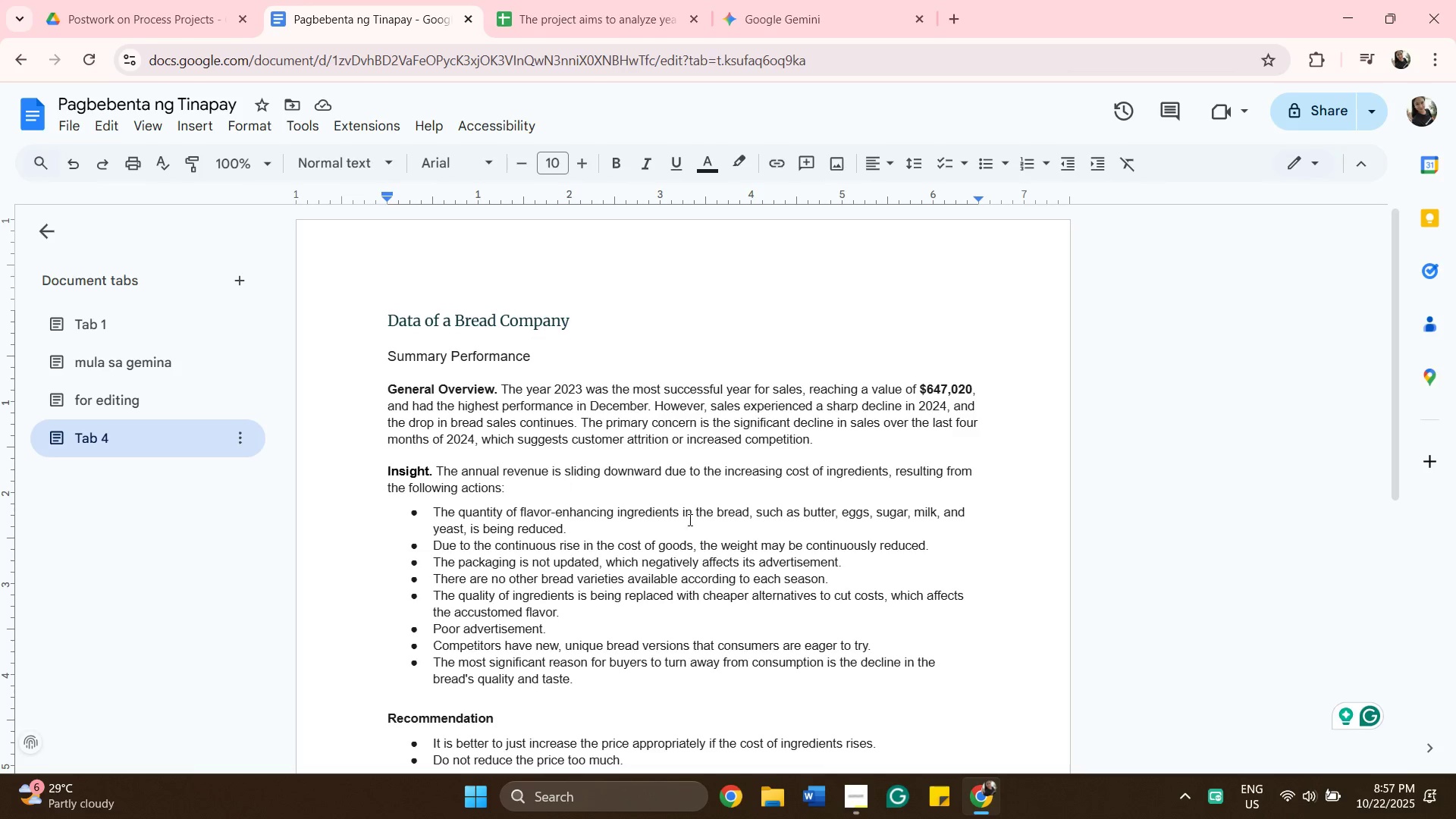 
scroll: coordinate [711, 494], scroll_direction: down, amount: 6.0
 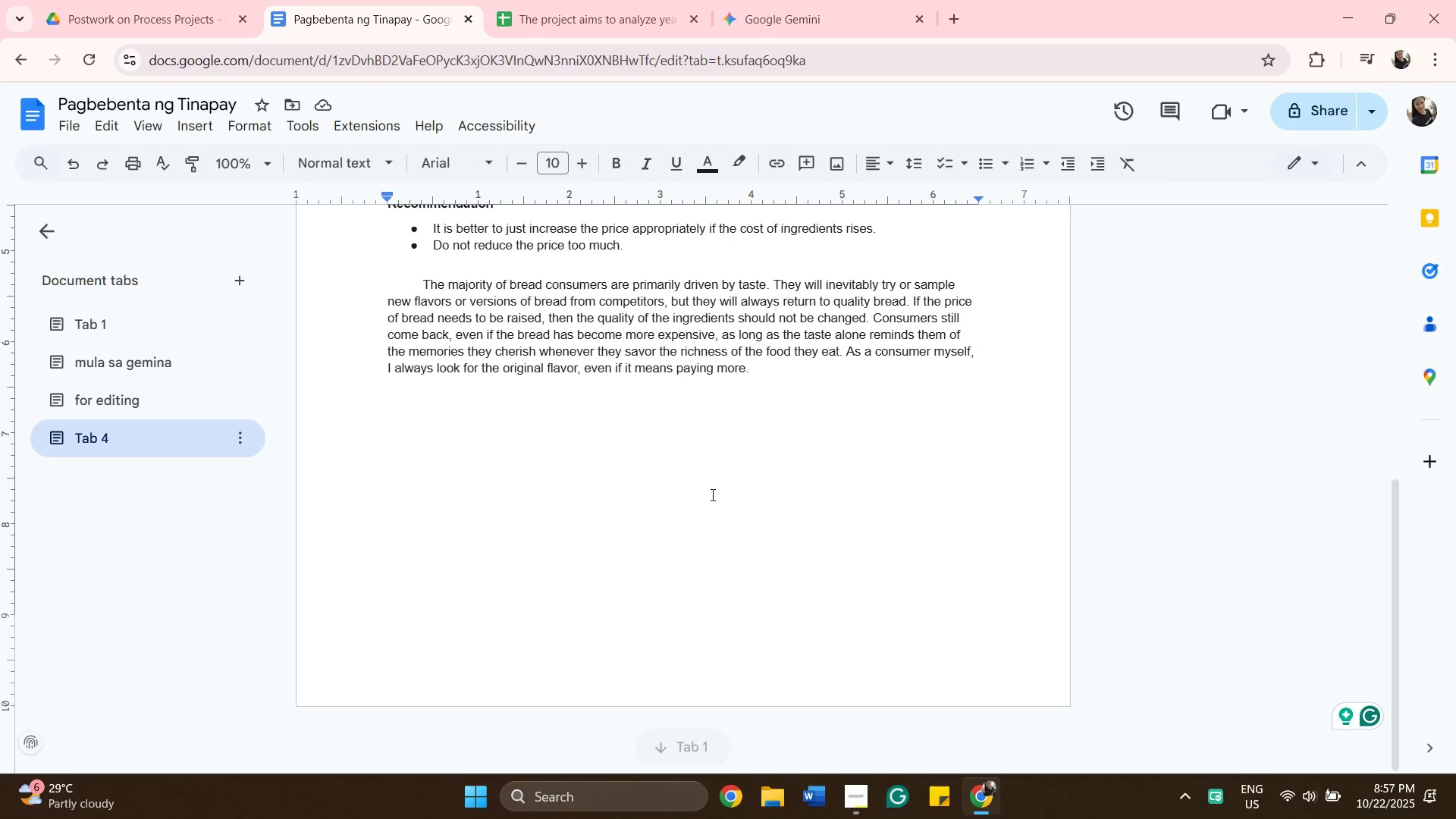 
scroll: coordinate [711, 494], scroll_direction: up, amount: 6.0
 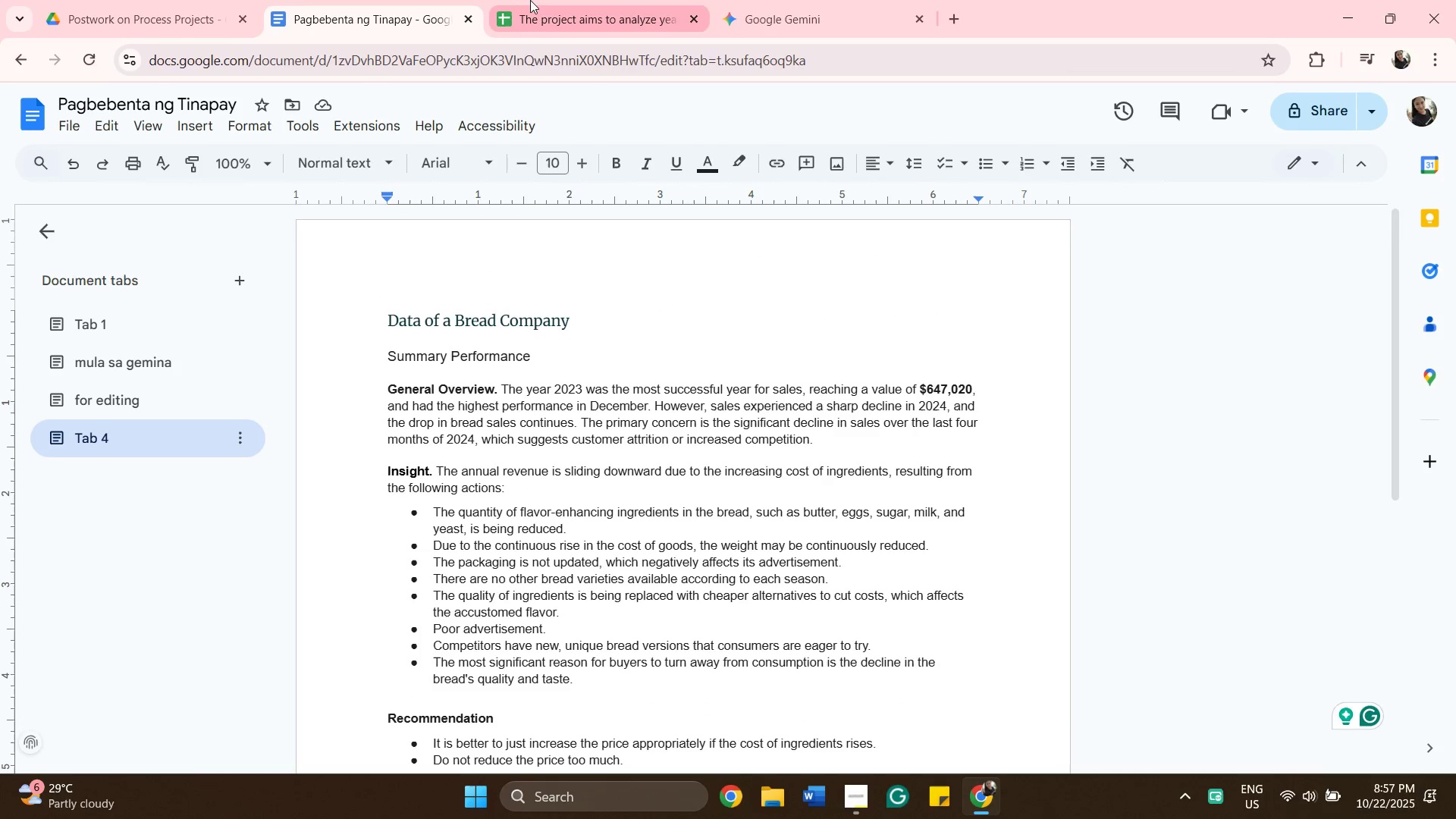 
mouse_move([103, 33])
 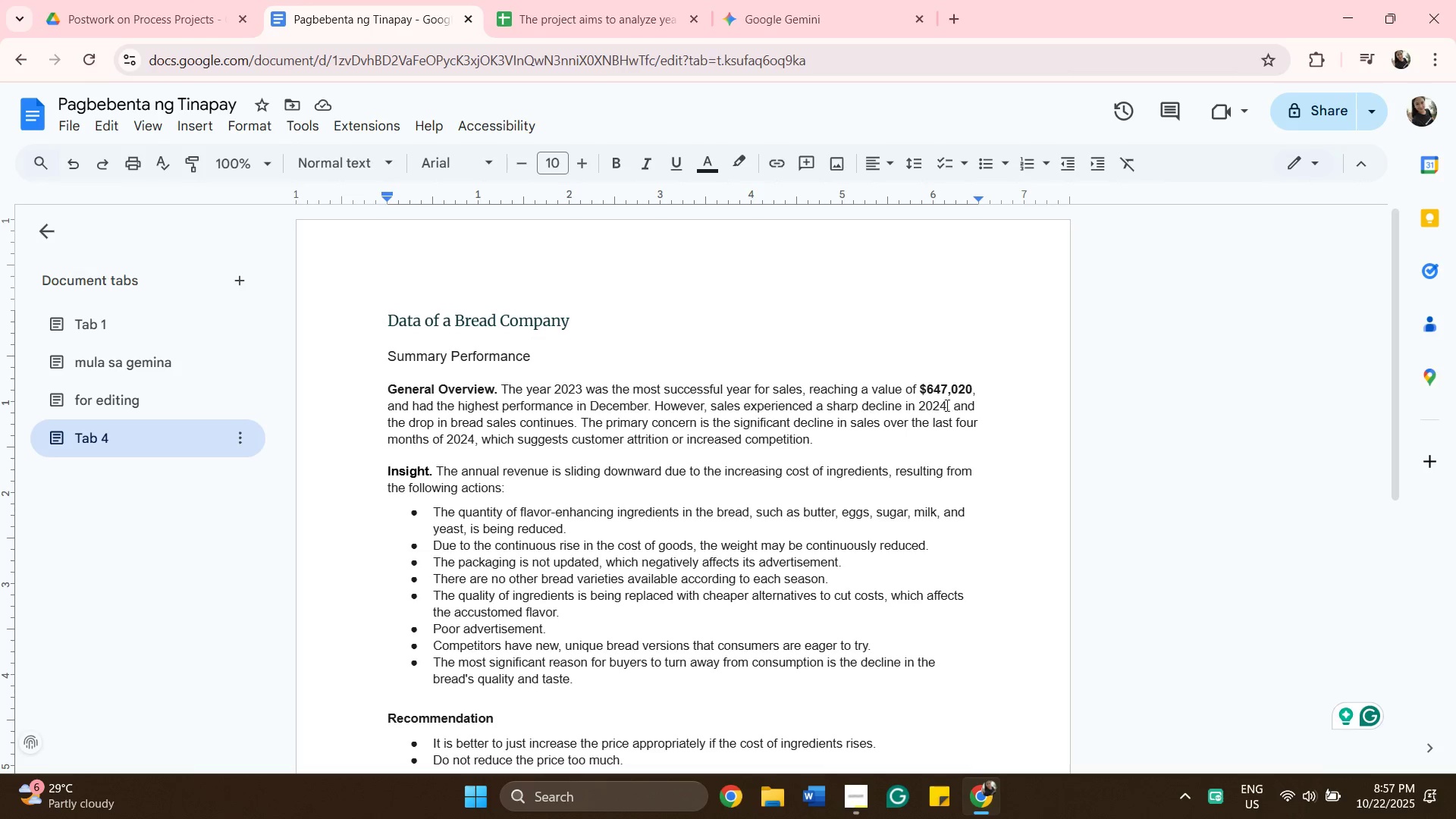 
wait(5.5)
 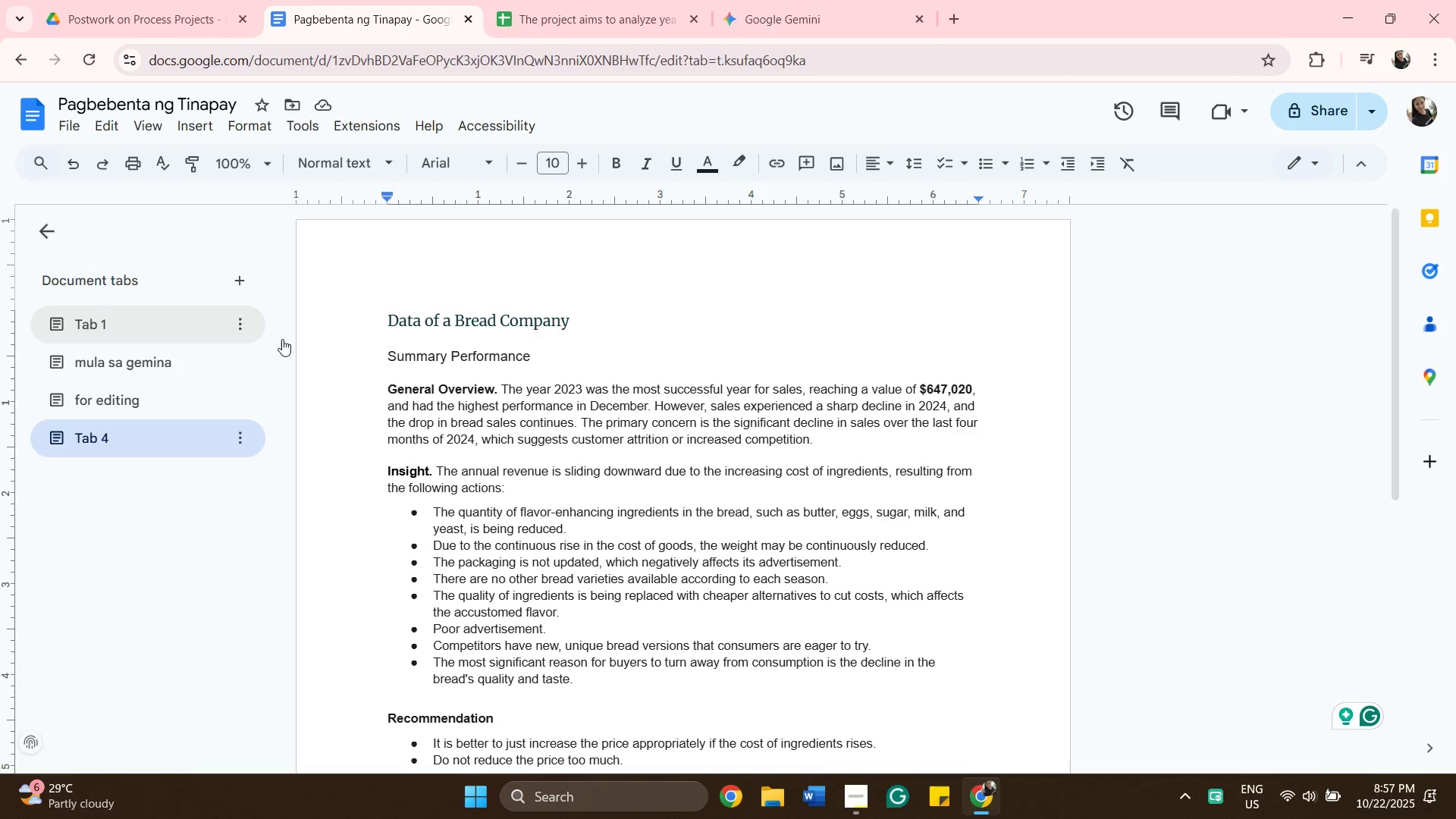 
left_click_drag(start_coordinate=[560, 20], to_coordinate=[568, 20])
 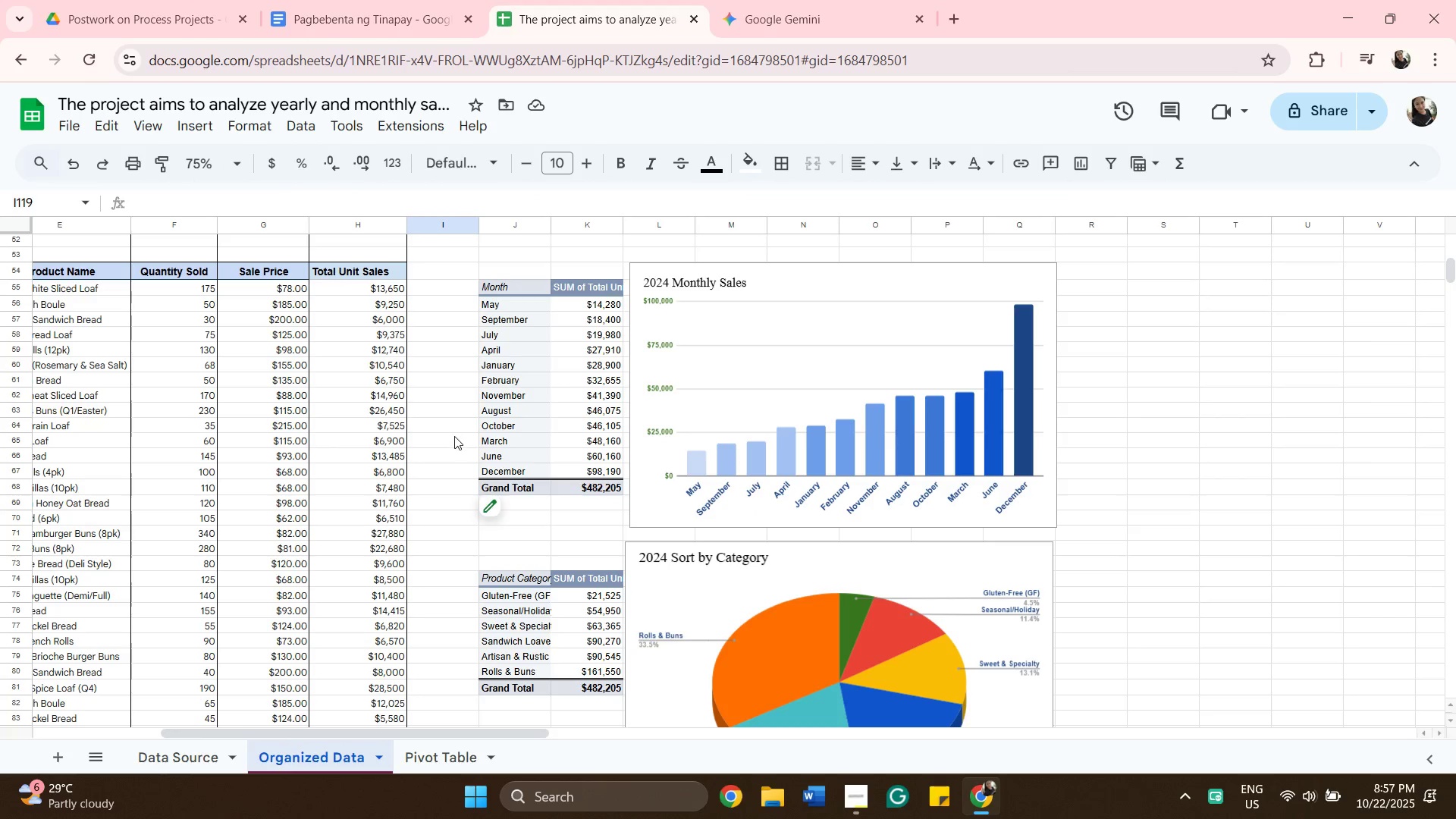 
scroll: coordinate [131, 448], scroll_direction: down, amount: 15.0
 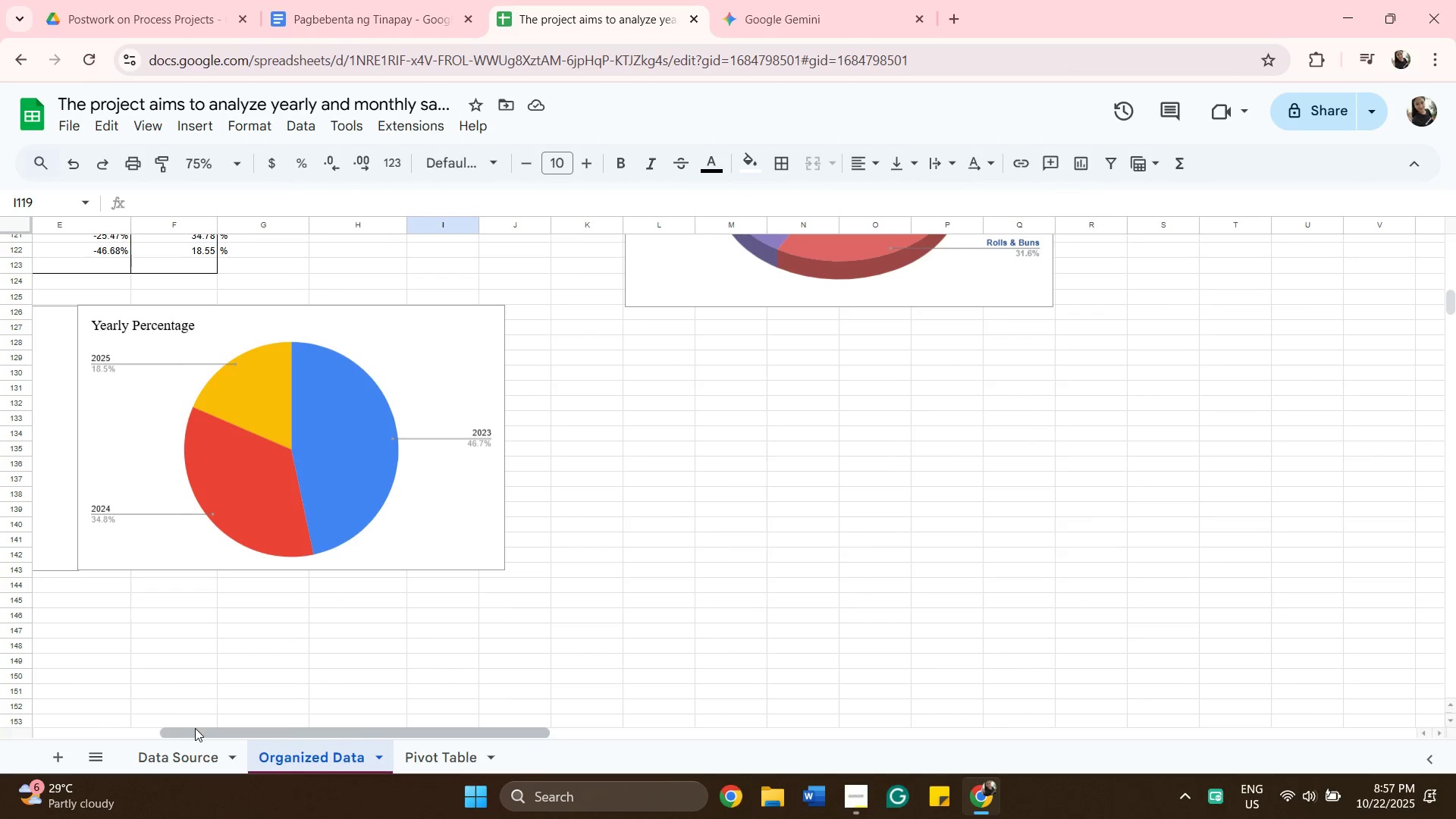 
left_click_drag(start_coordinate=[201, 728], to_coordinate=[94, 737])
 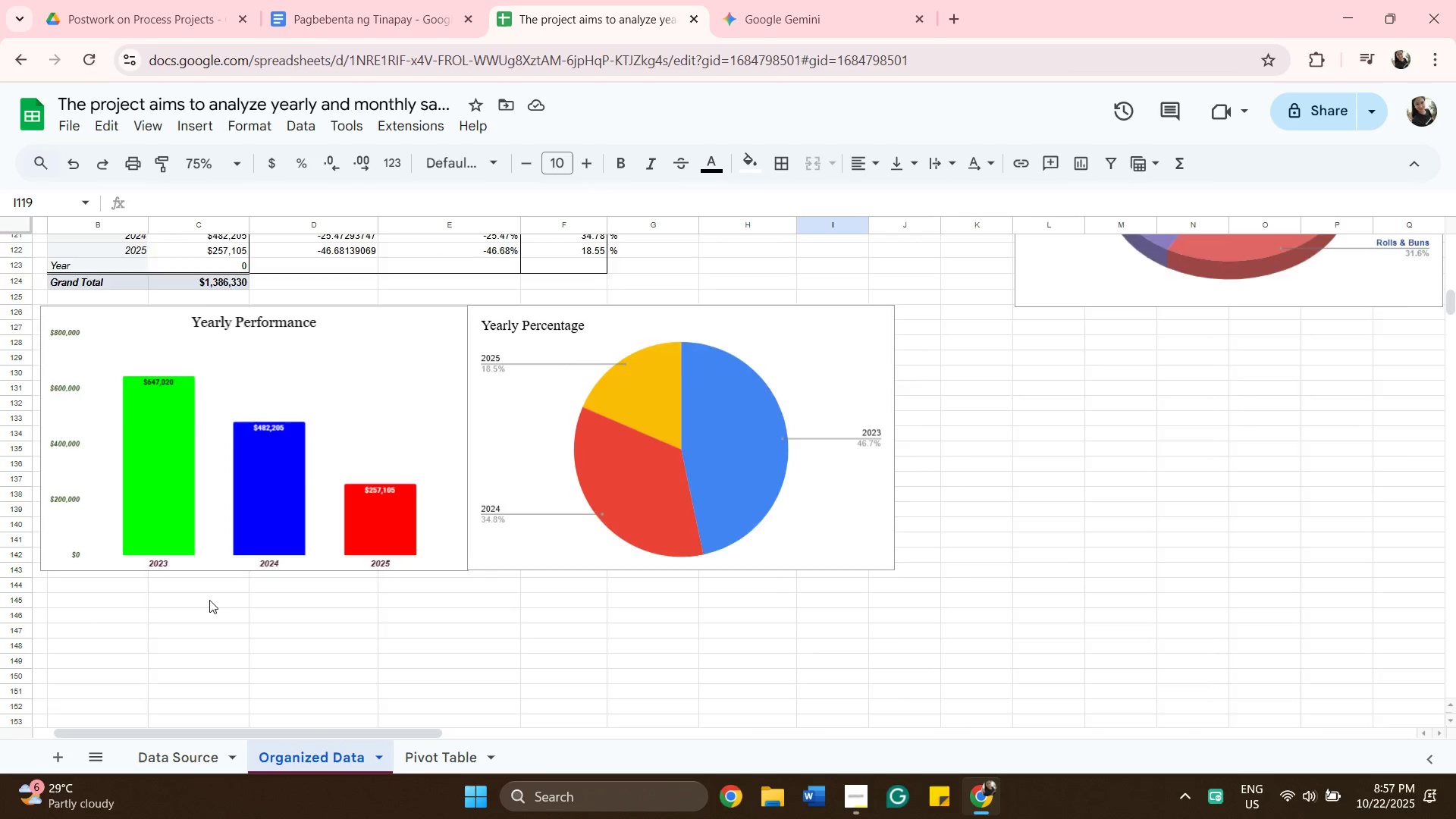 
scroll: coordinate [209, 600], scroll_direction: up, amount: 2.0
 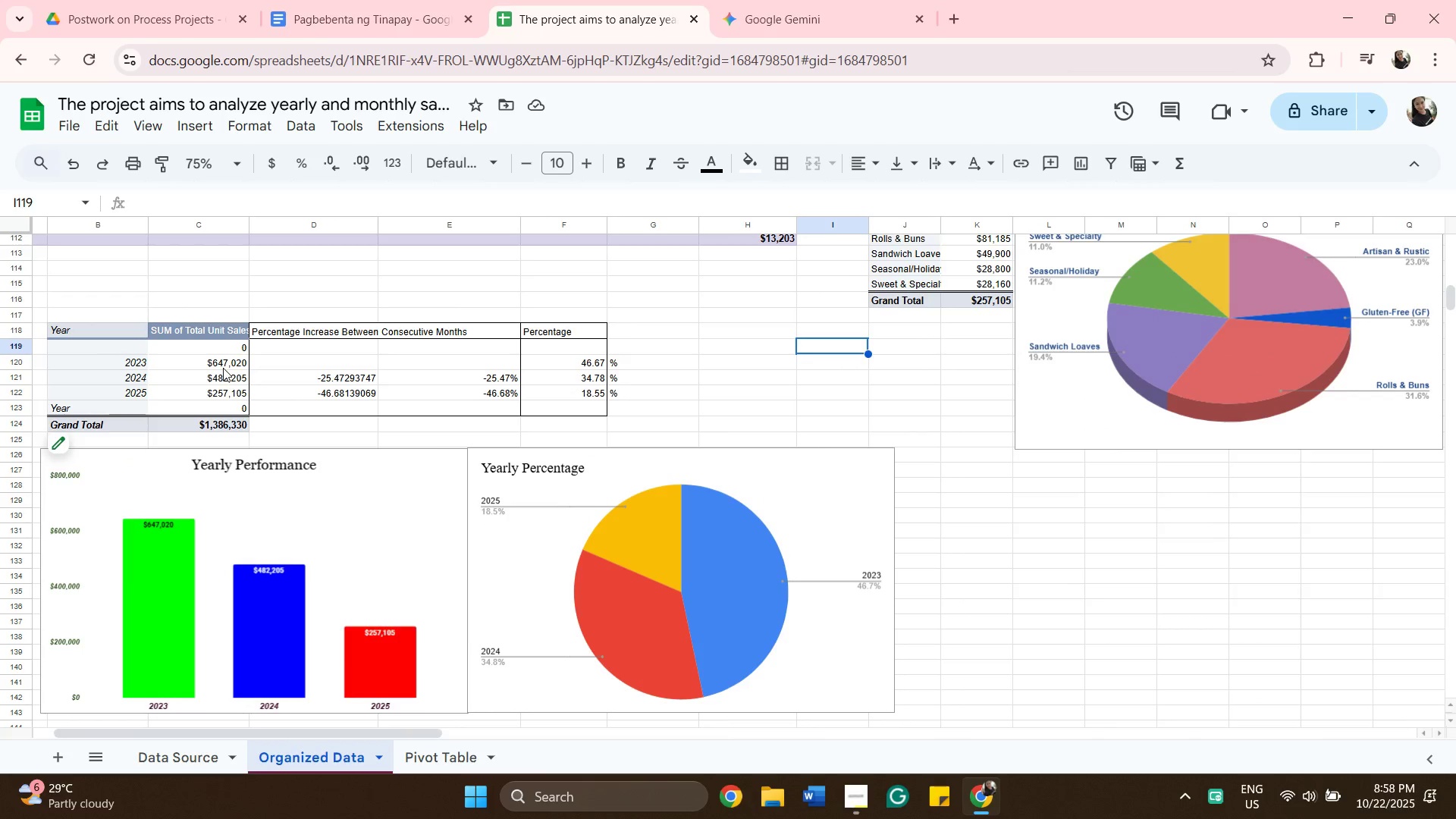 
left_click([212, 383])
 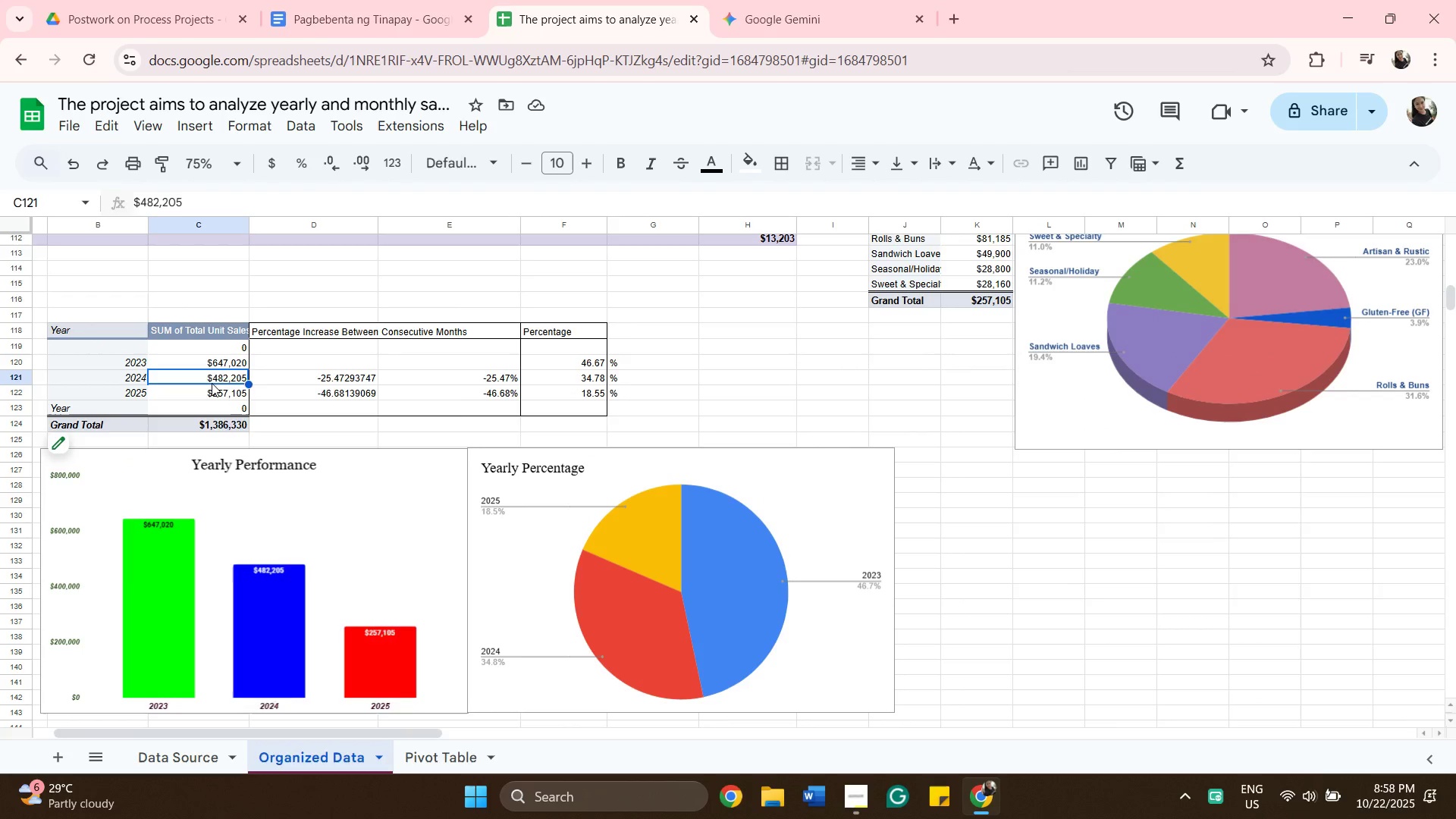 
right_click([212, 383])
 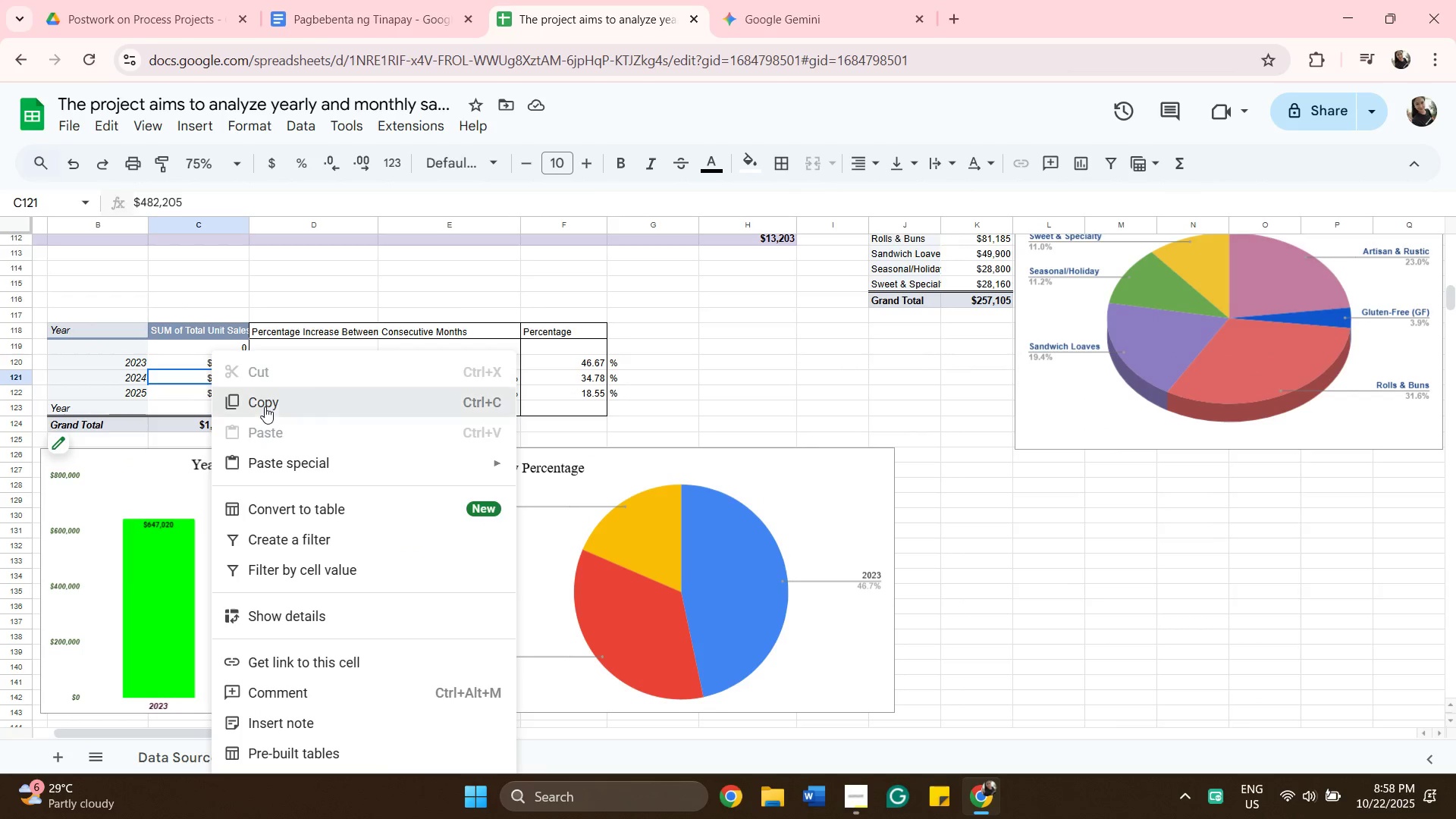 
left_click([265, 406])
 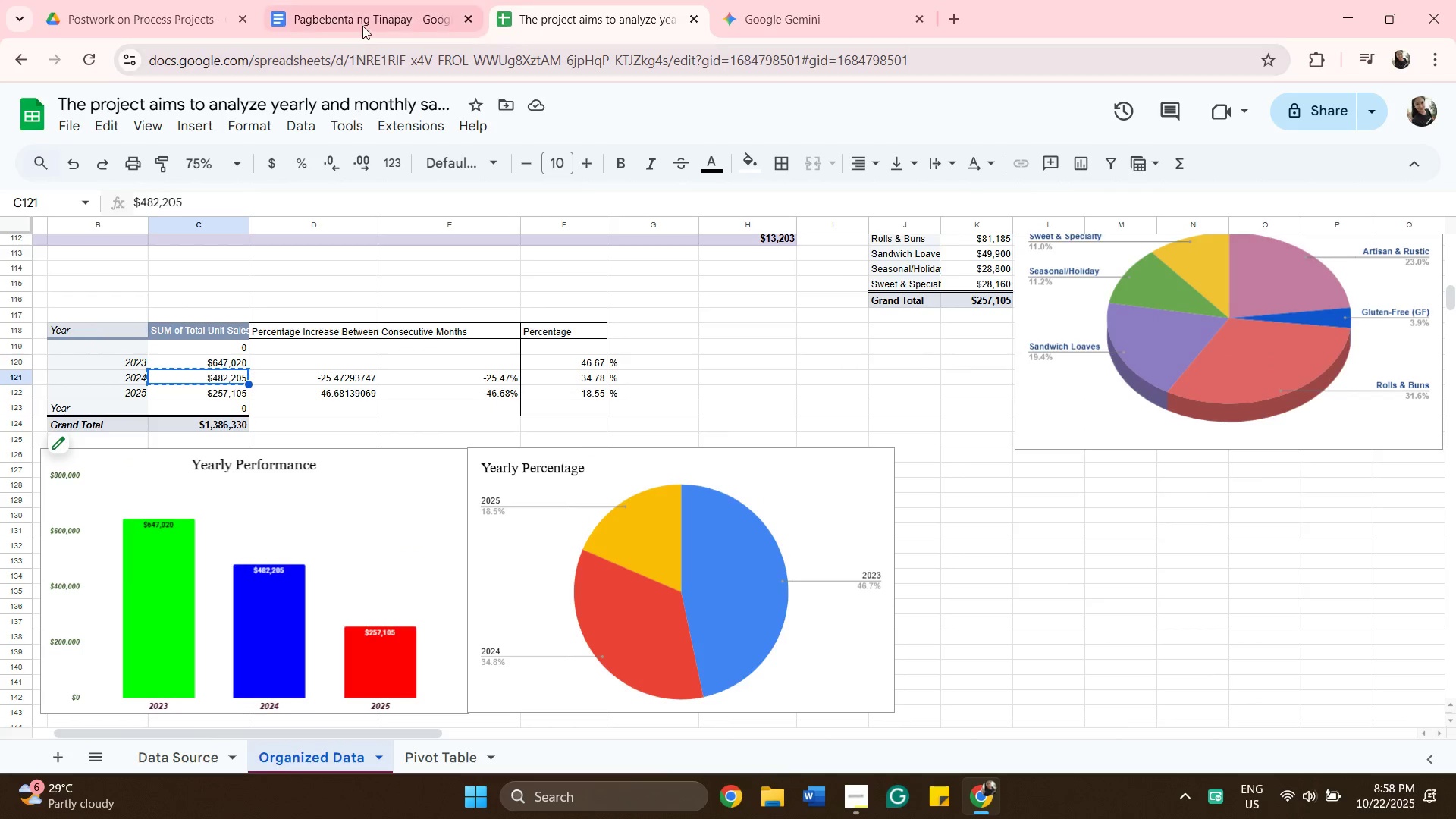 
left_click_drag(start_coordinate=[364, 18], to_coordinate=[368, 16])
 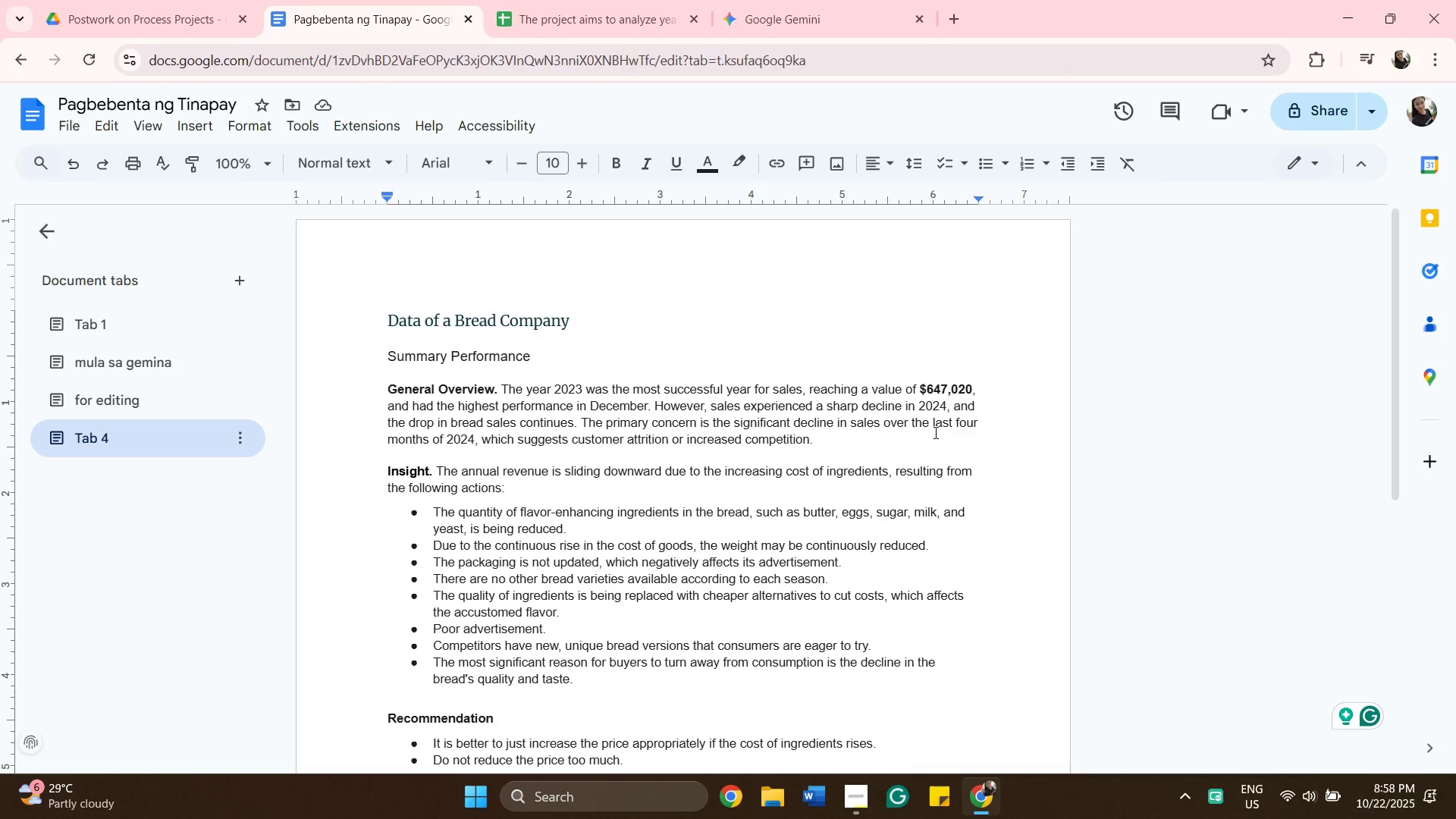 
wait(5.47)
 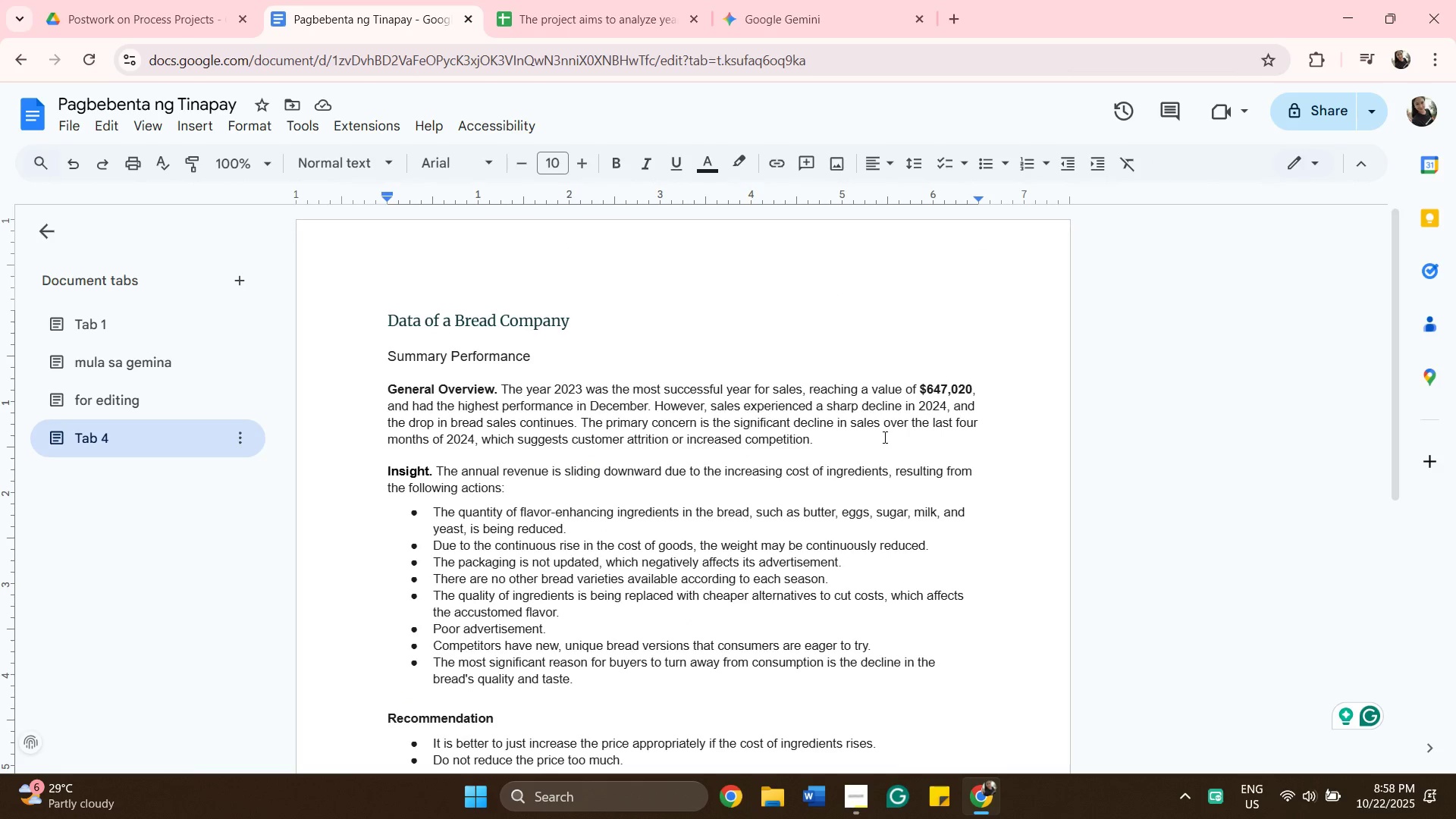 
left_click([943, 405])
 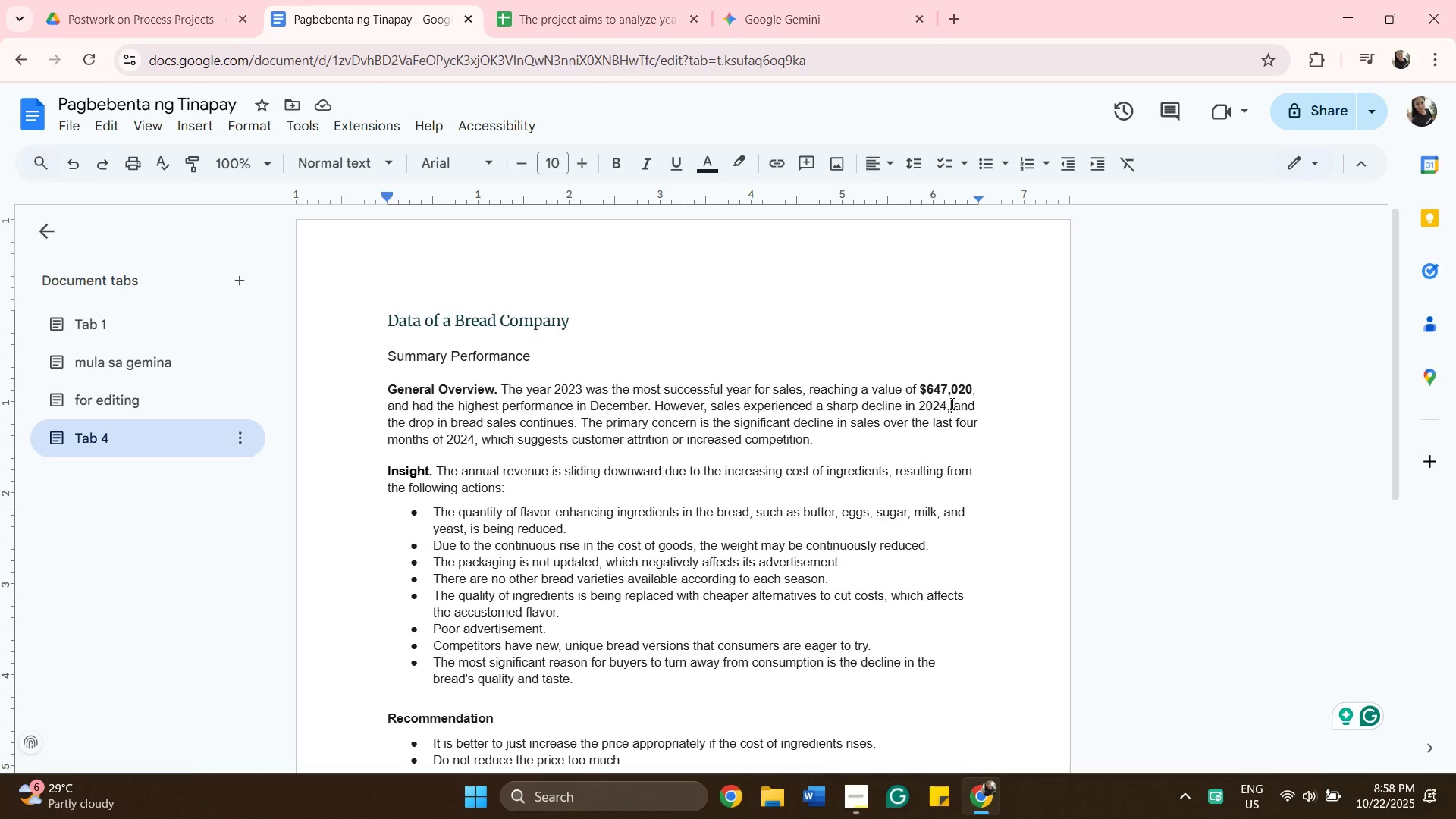 
left_click([951, 403])
 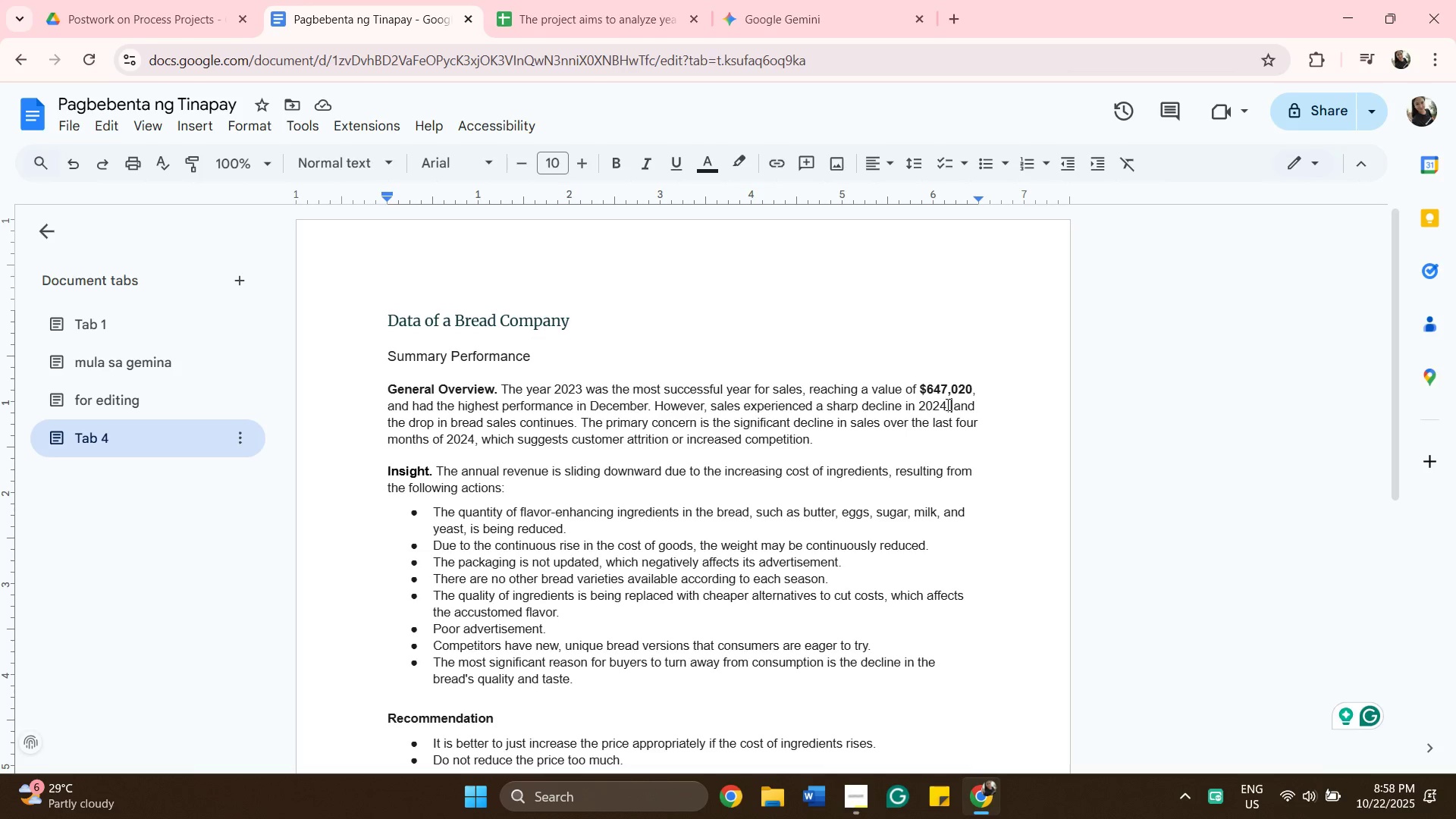 
left_click([946, 404])
 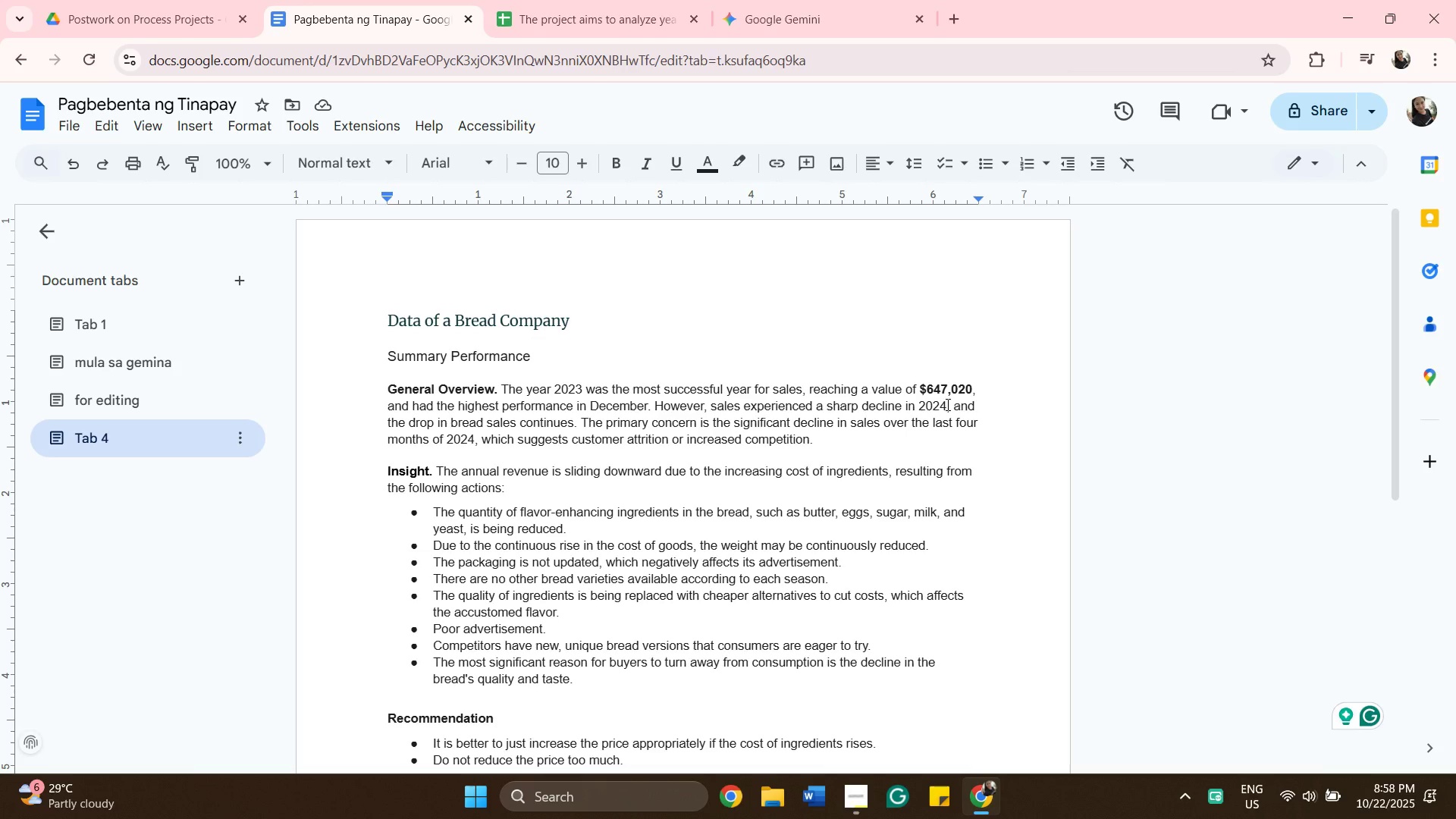 
key(Shift+9)
 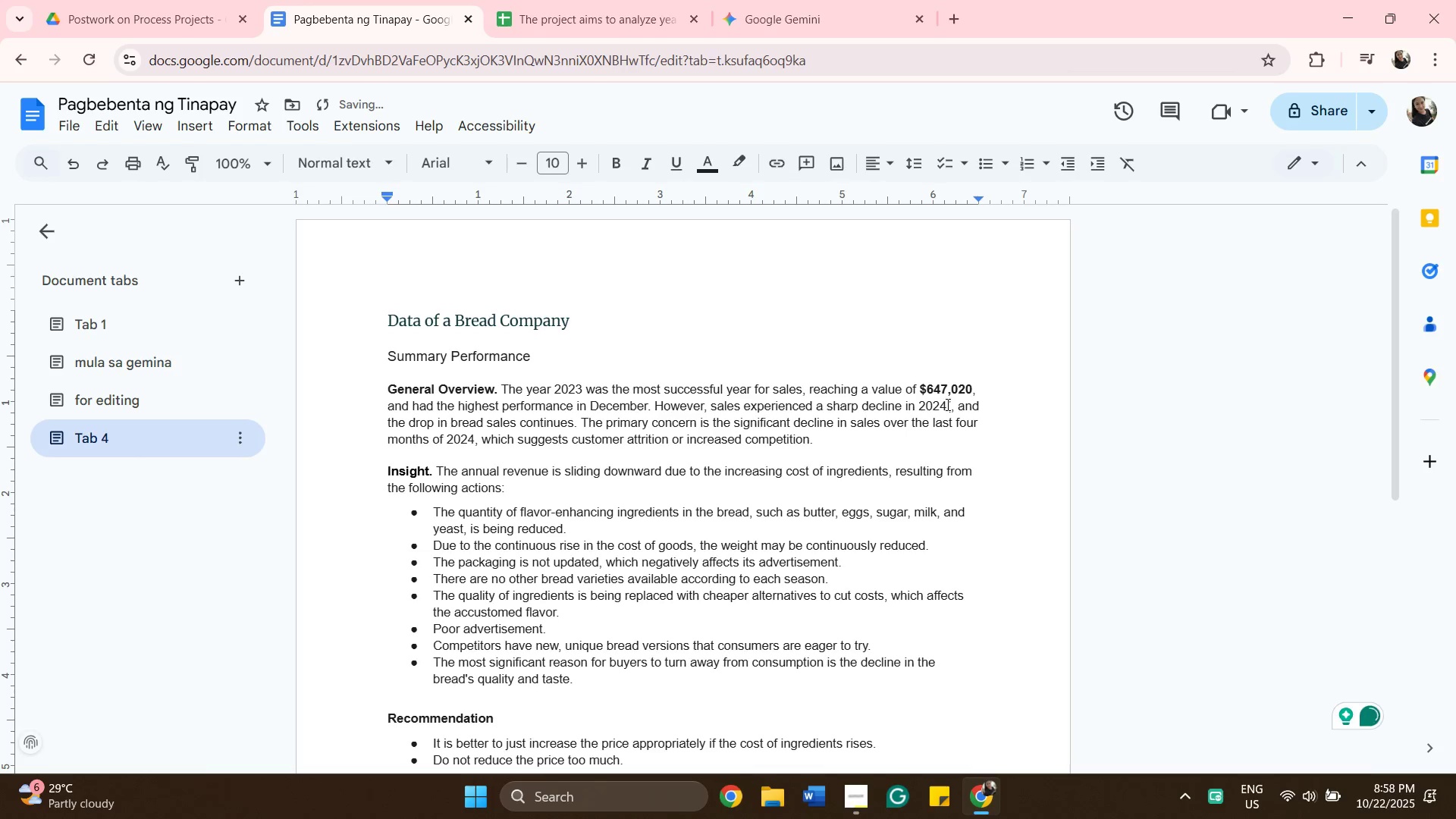 
key(Control+V)
 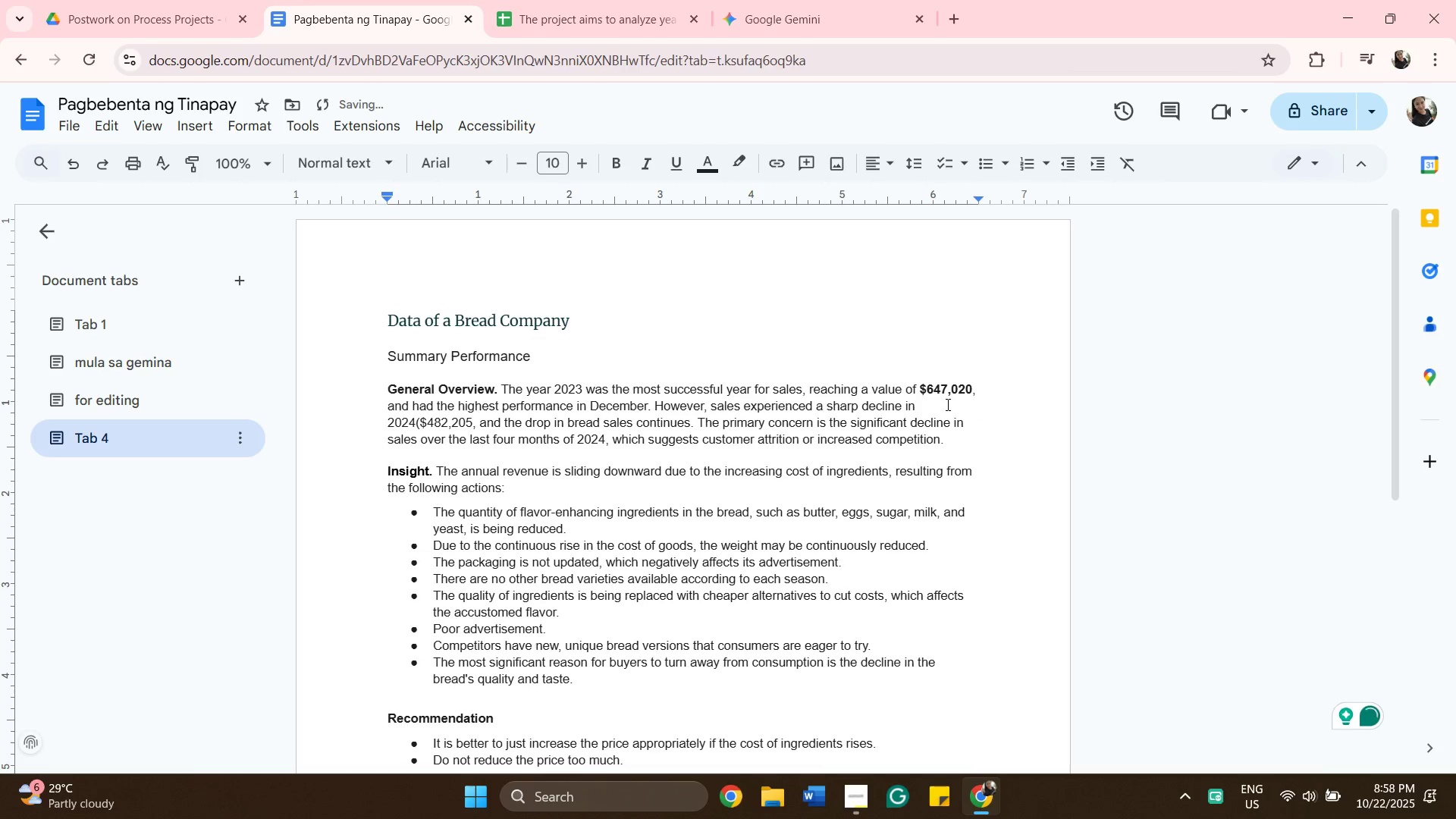 
key(Shift+0)
 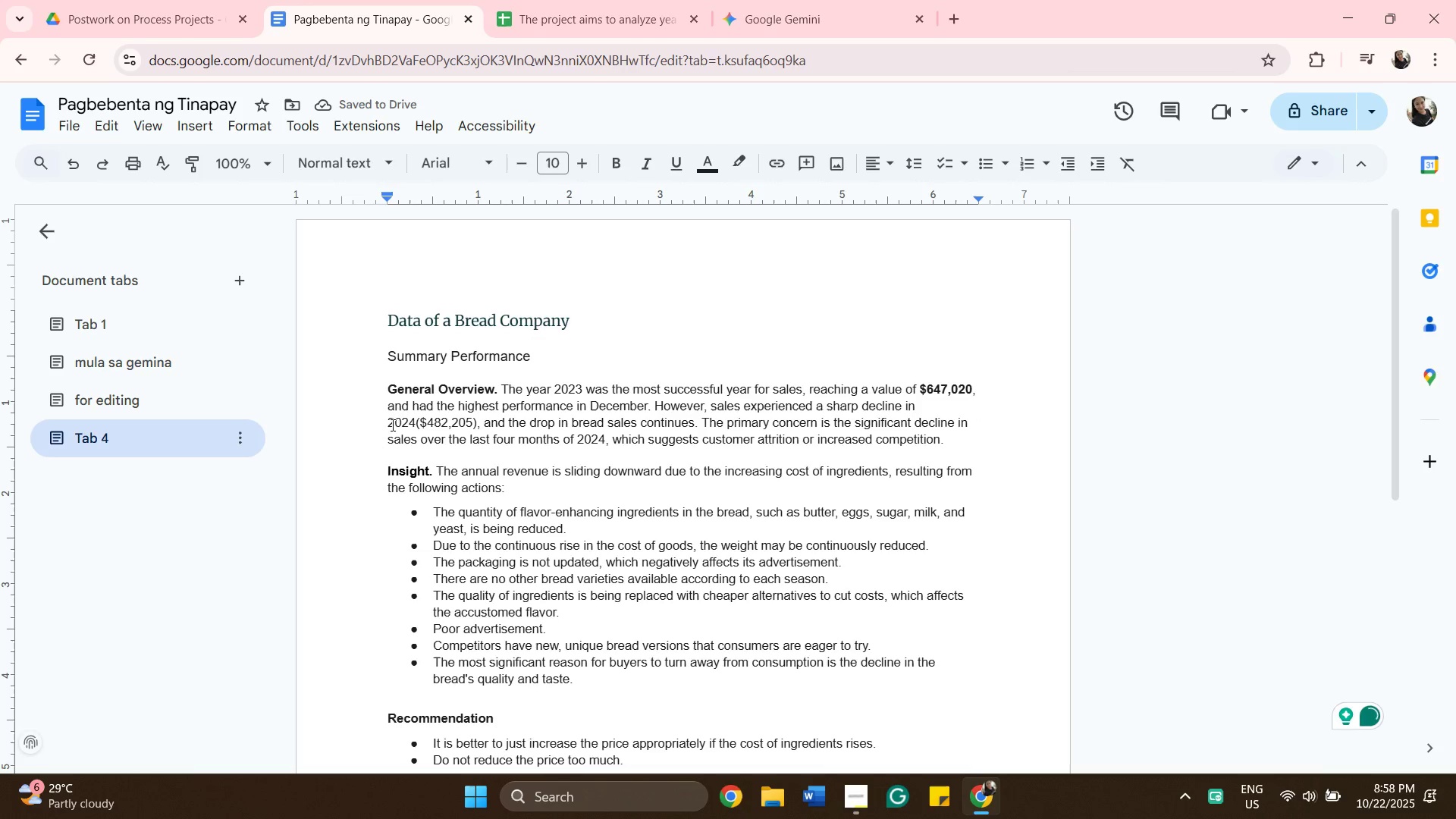 
left_click([388, 420])
 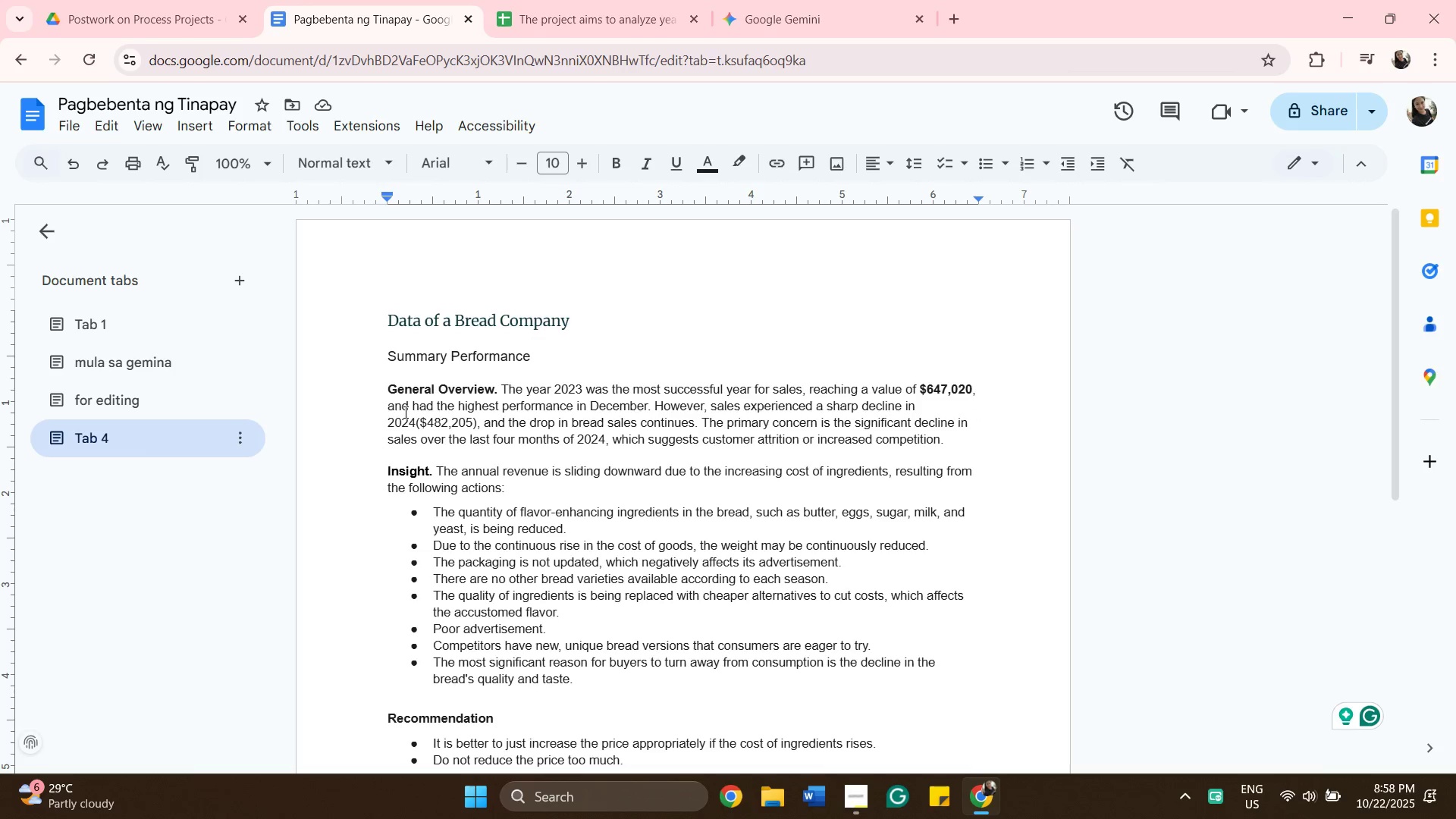 
key(Space)
 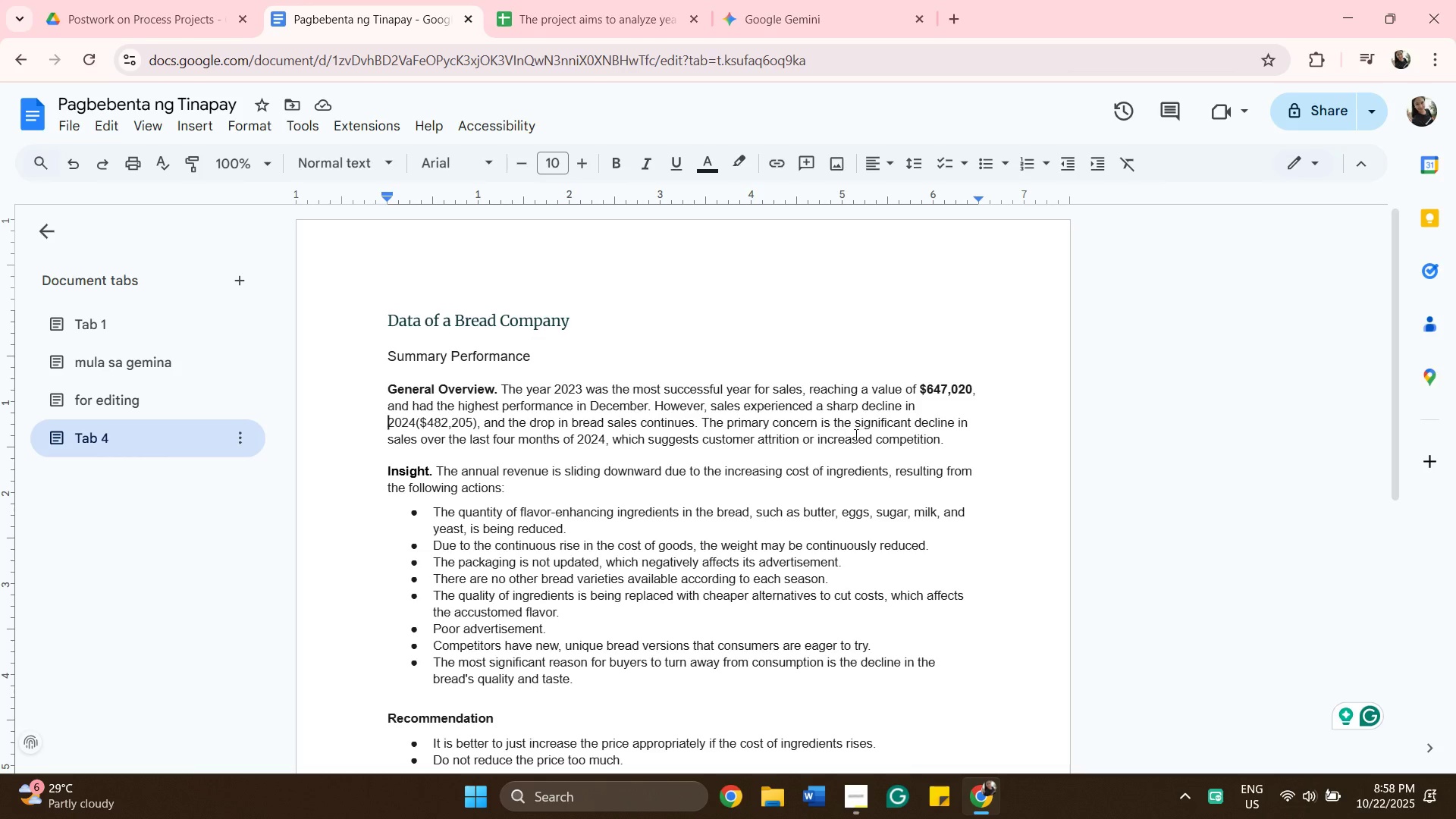 
wait(17.13)
 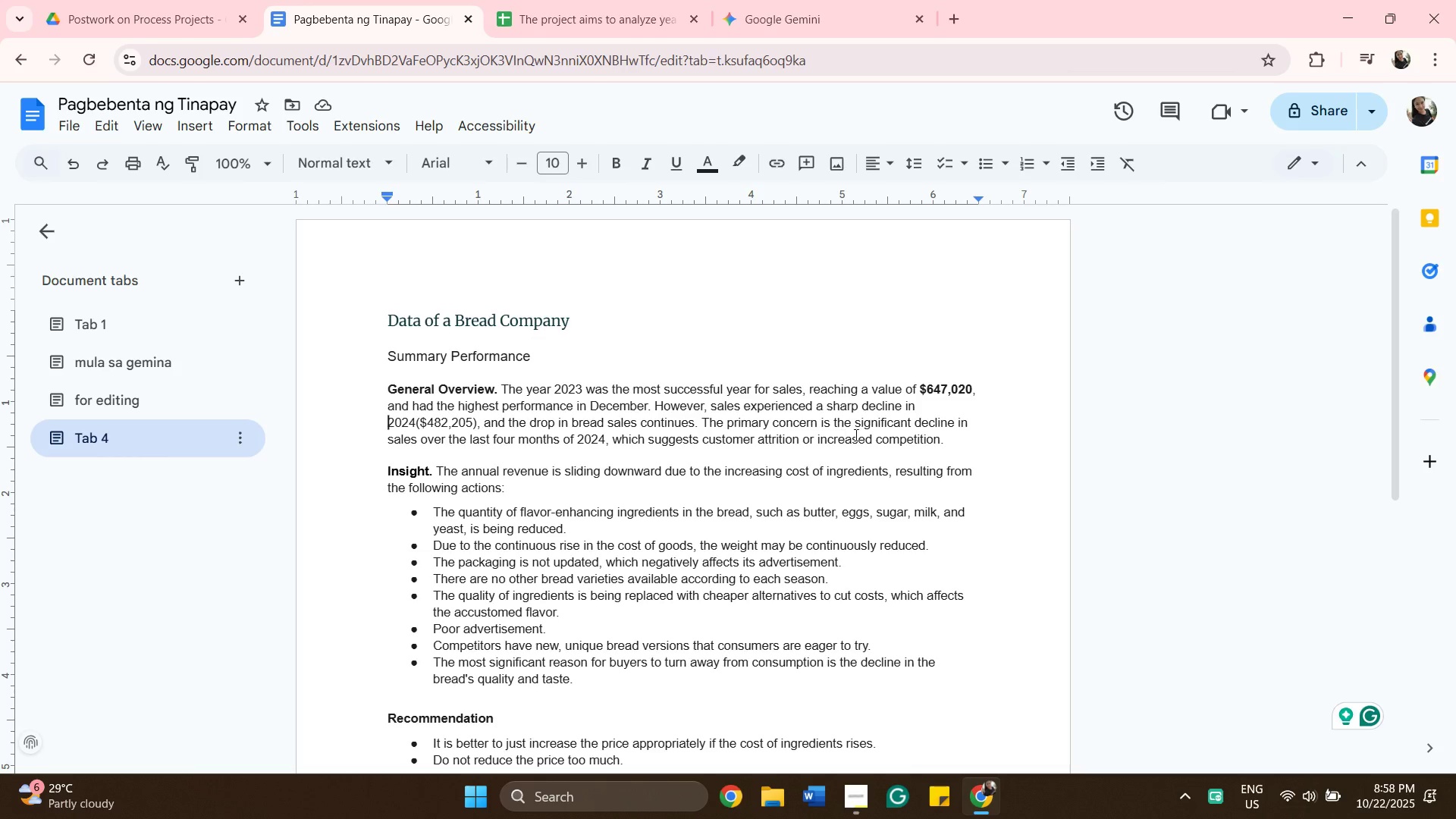 
left_click([390, 21])
 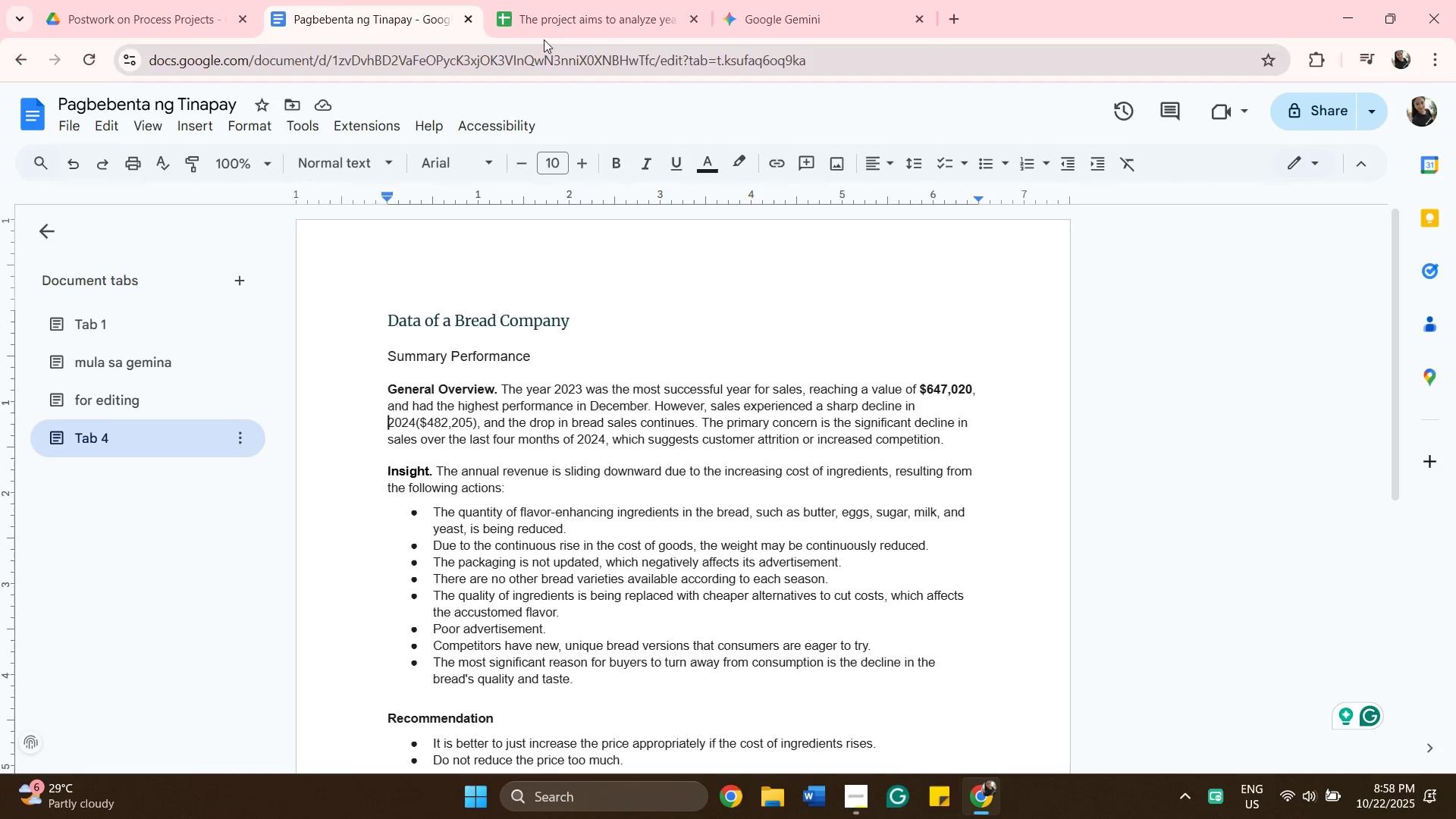 
left_click_drag(start_coordinate=[557, 29], to_coordinate=[565, 27])
 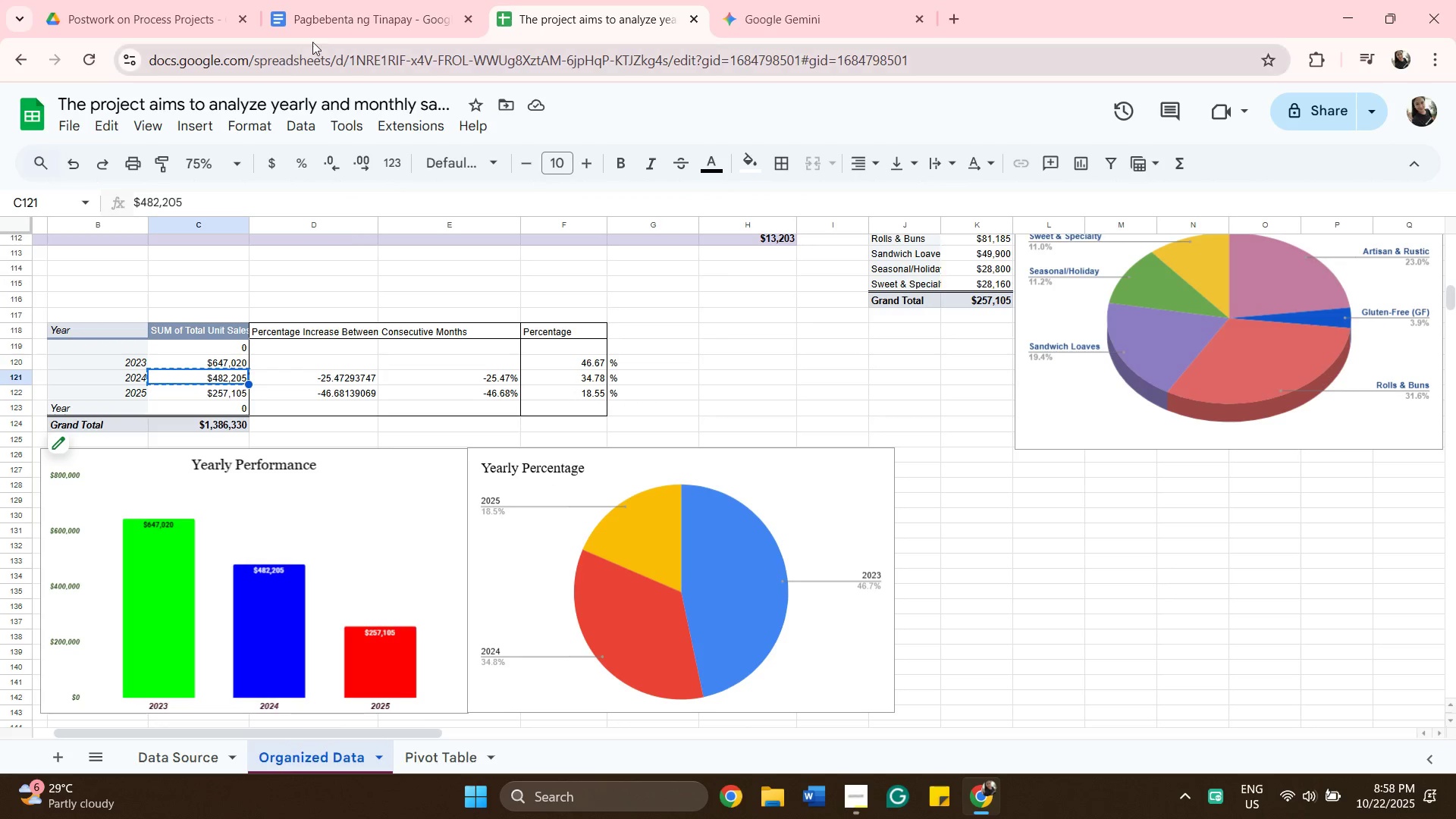 
left_click([334, 12])
 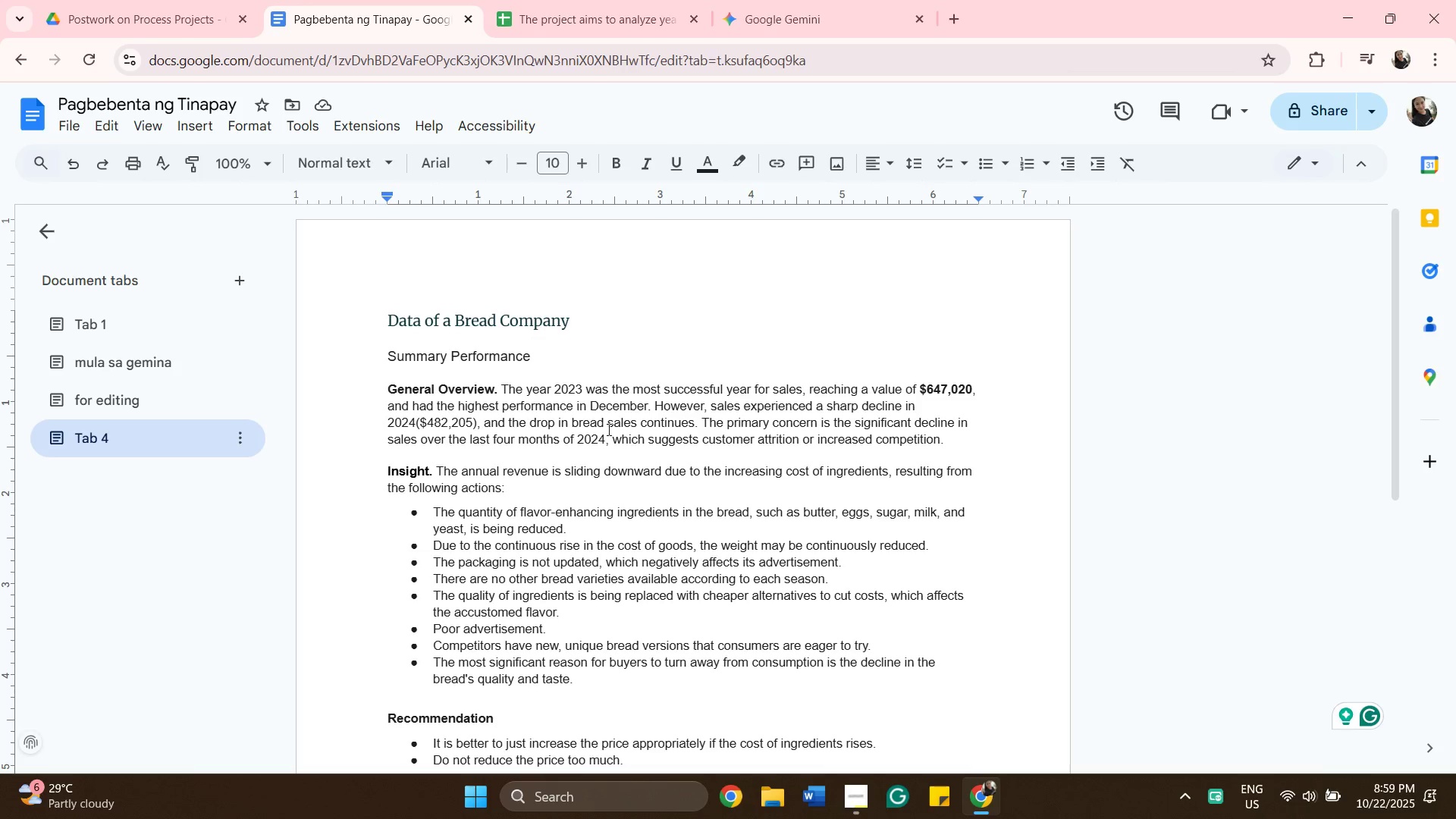 
wait(19.69)
 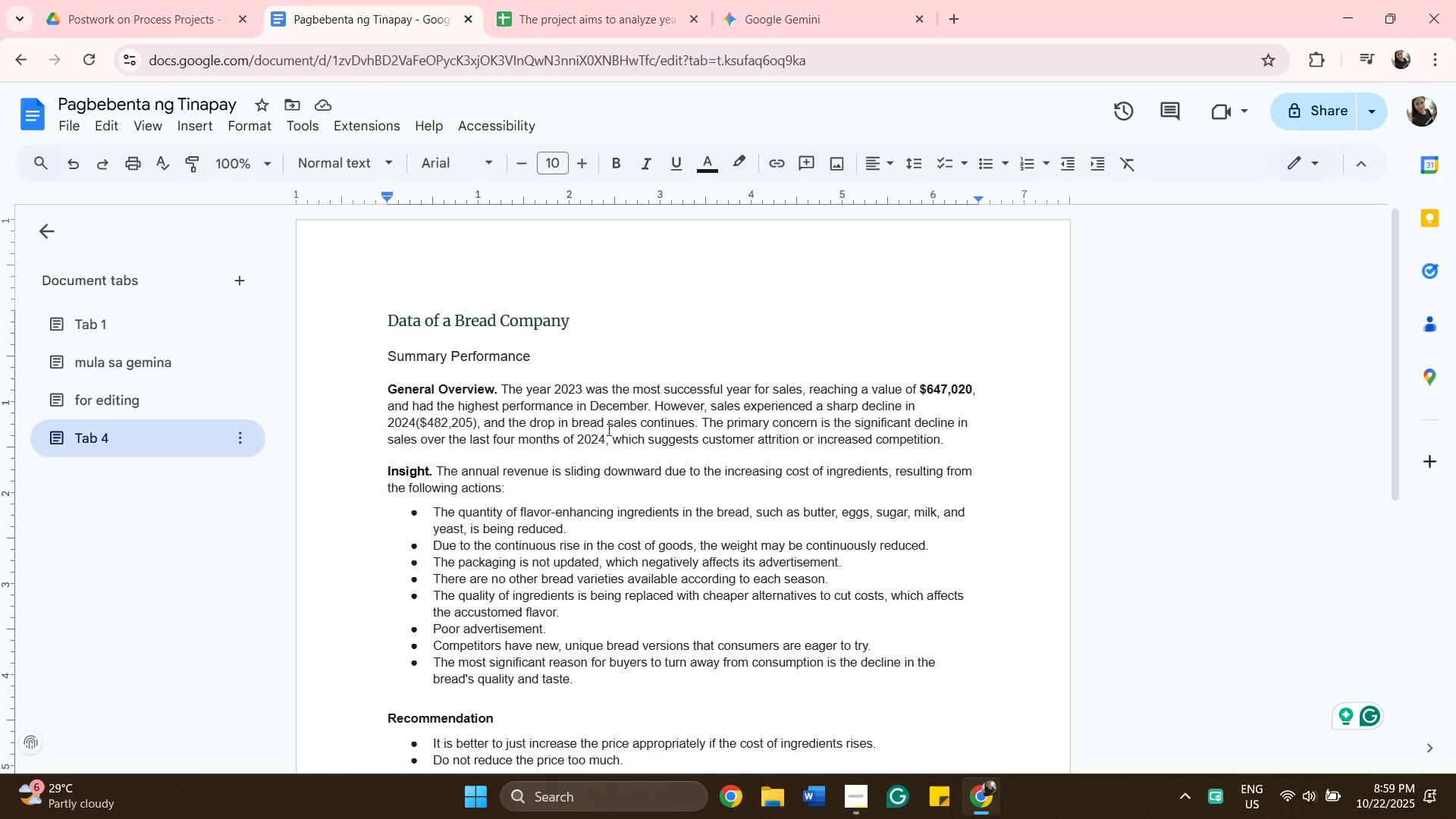 
scroll: coordinate [538, 446], scroll_direction: up, amount: 1.0
 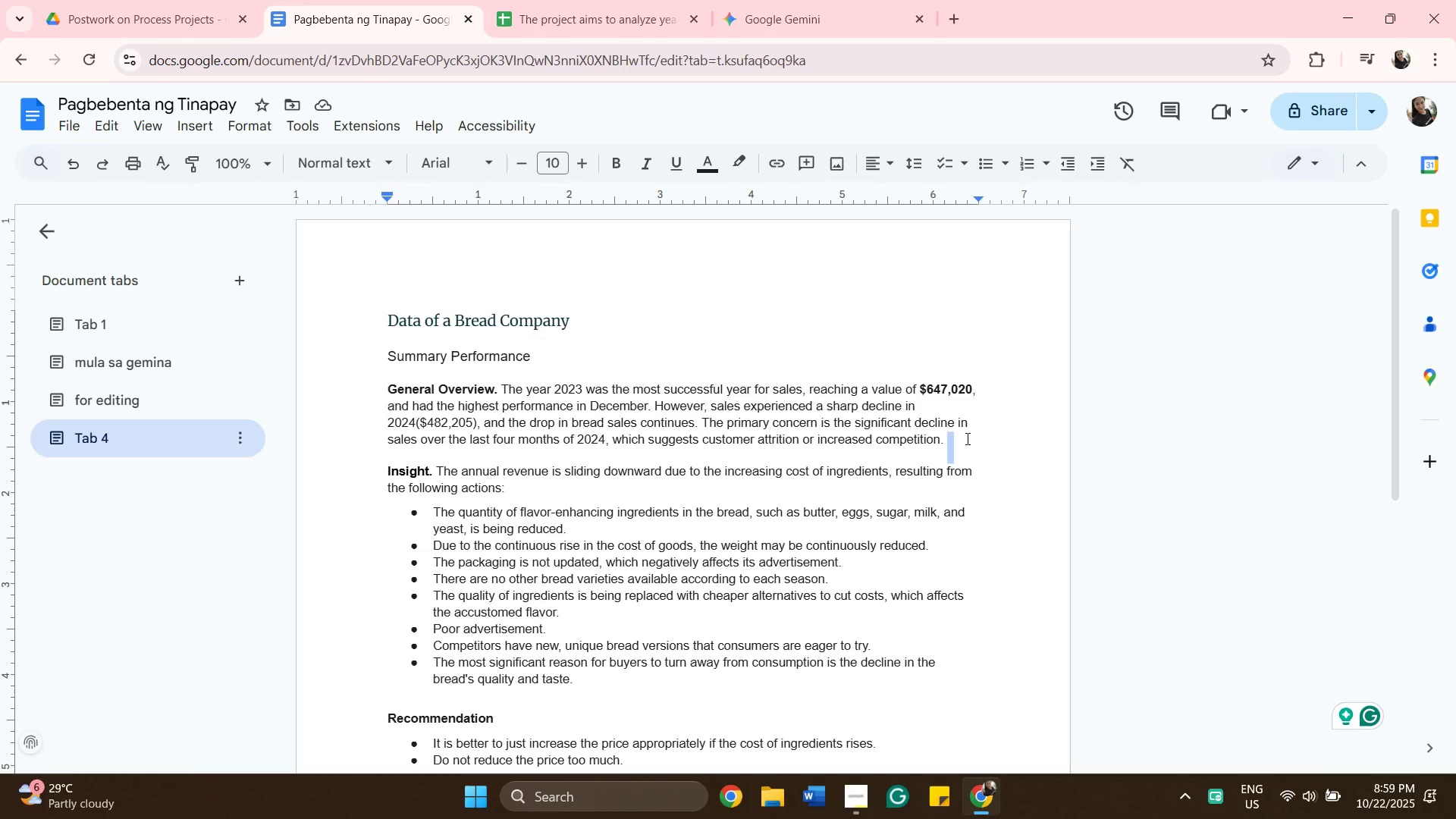 
wait(5.66)
 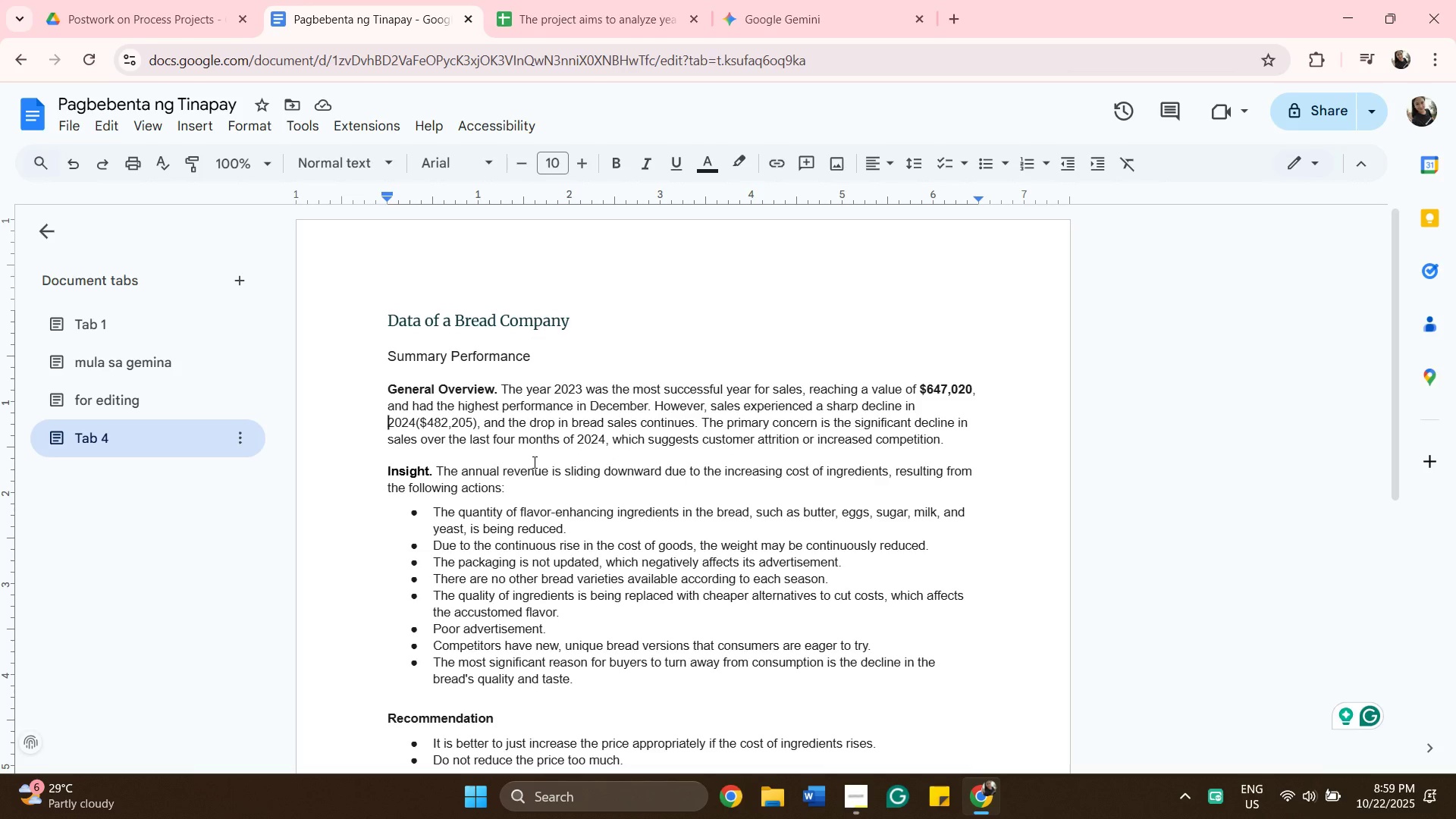 
left_click([952, 441])
 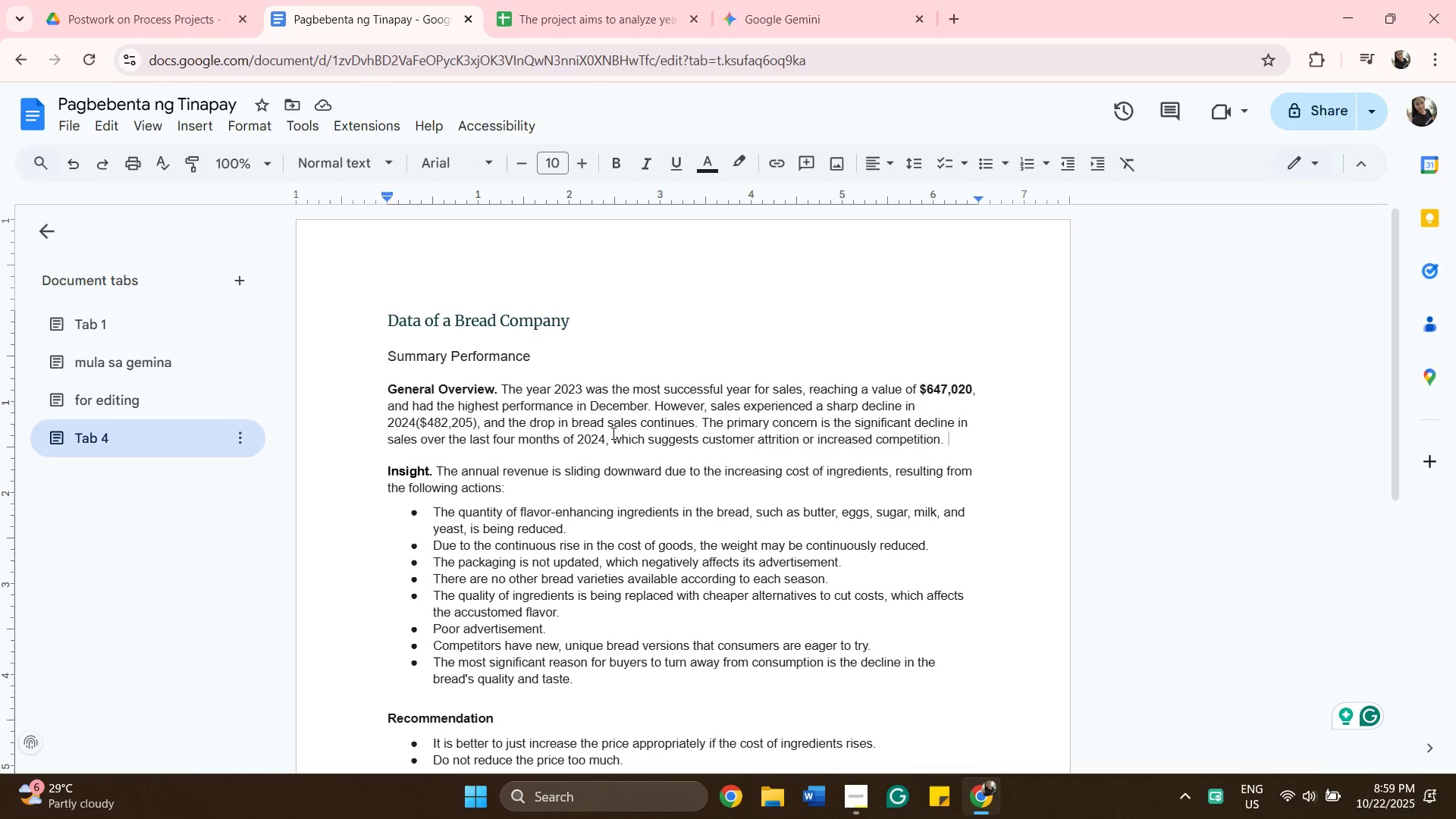 
wait(5.88)
 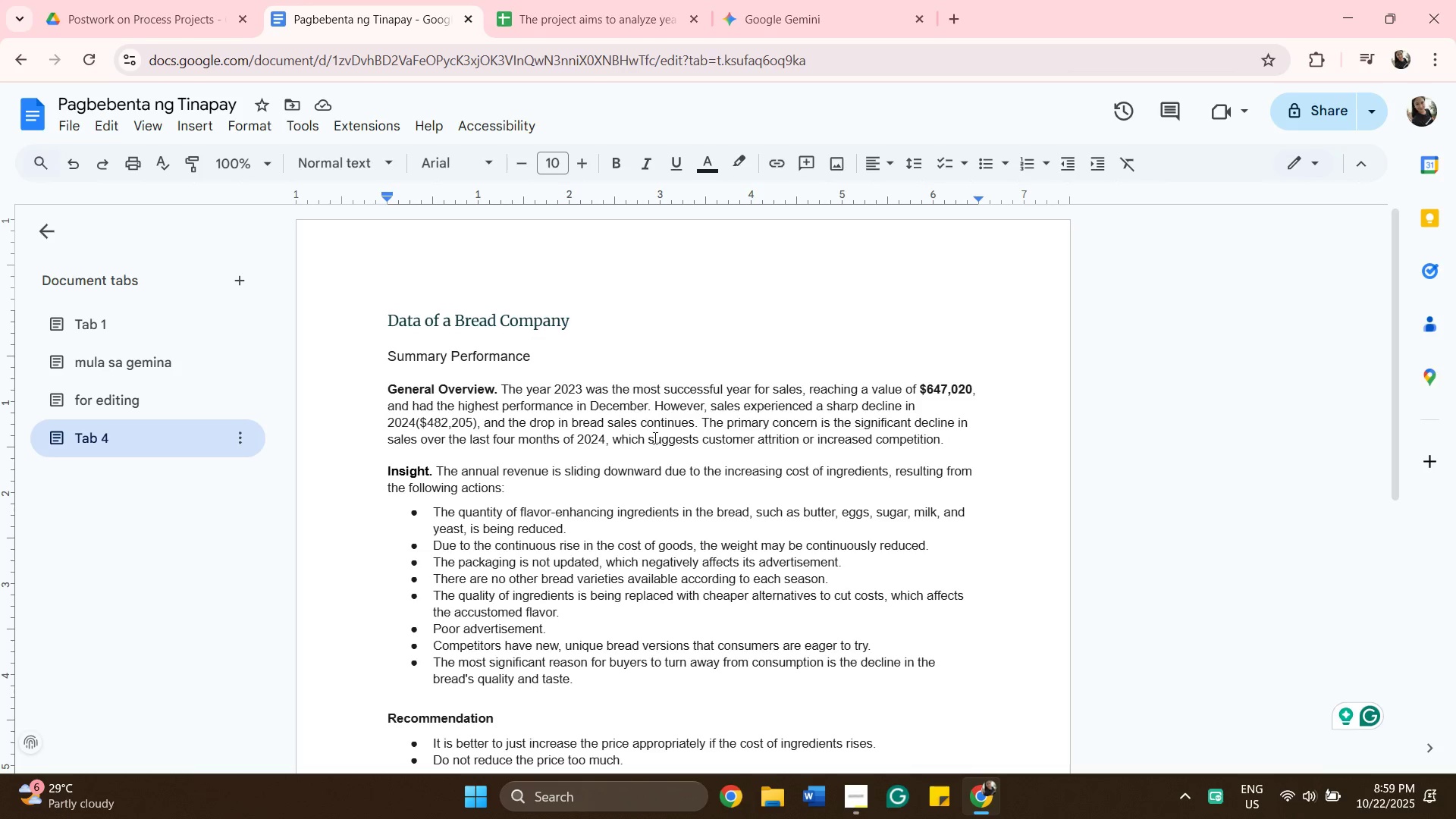 
left_click([695, 427])
 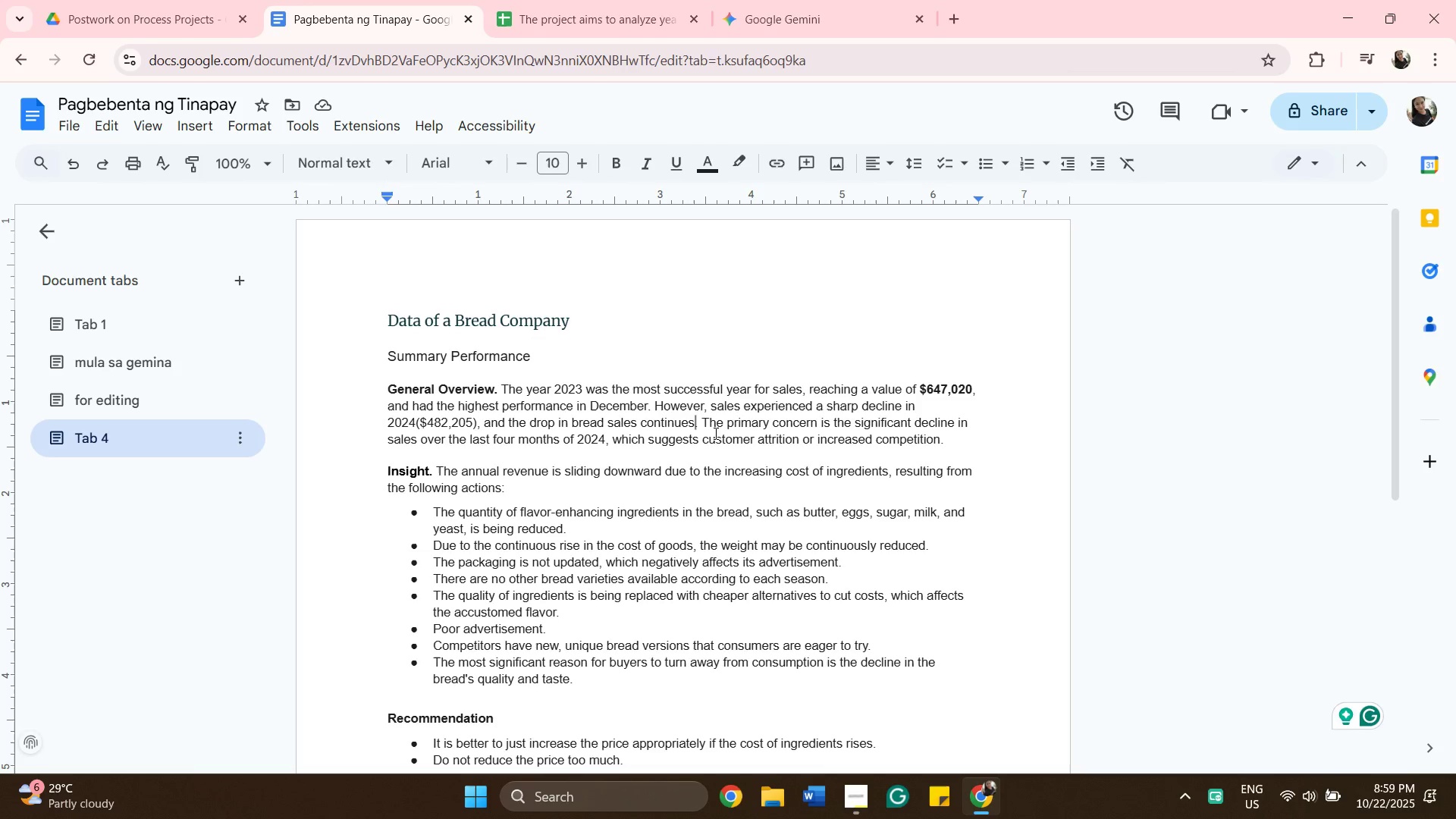 
type( to 20)
key(Backspace)
key(Backspace)
key(Backspace)
key(Backspace)
key(Backspace)
type(2025()
 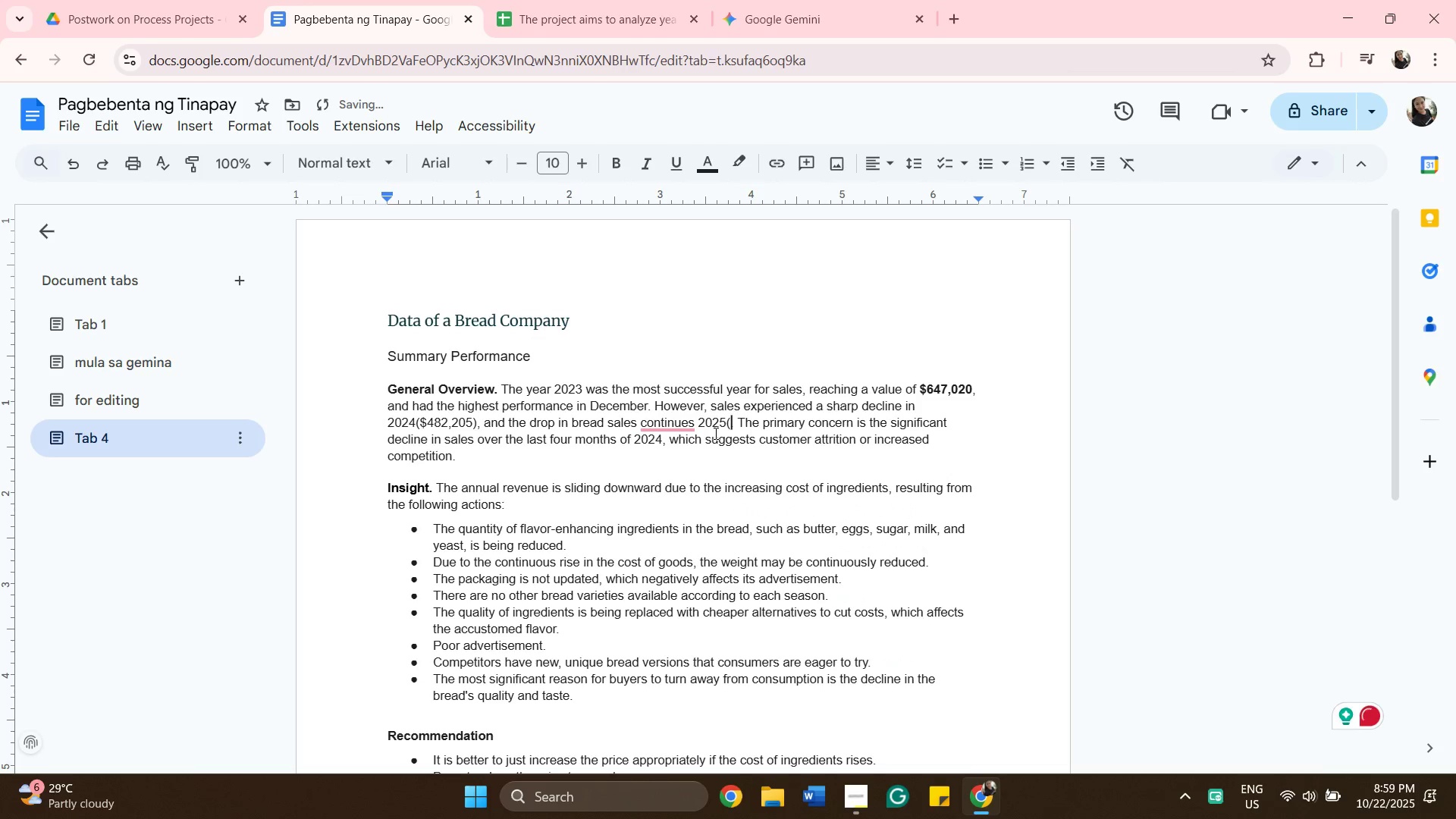 
left_click([608, 19])
 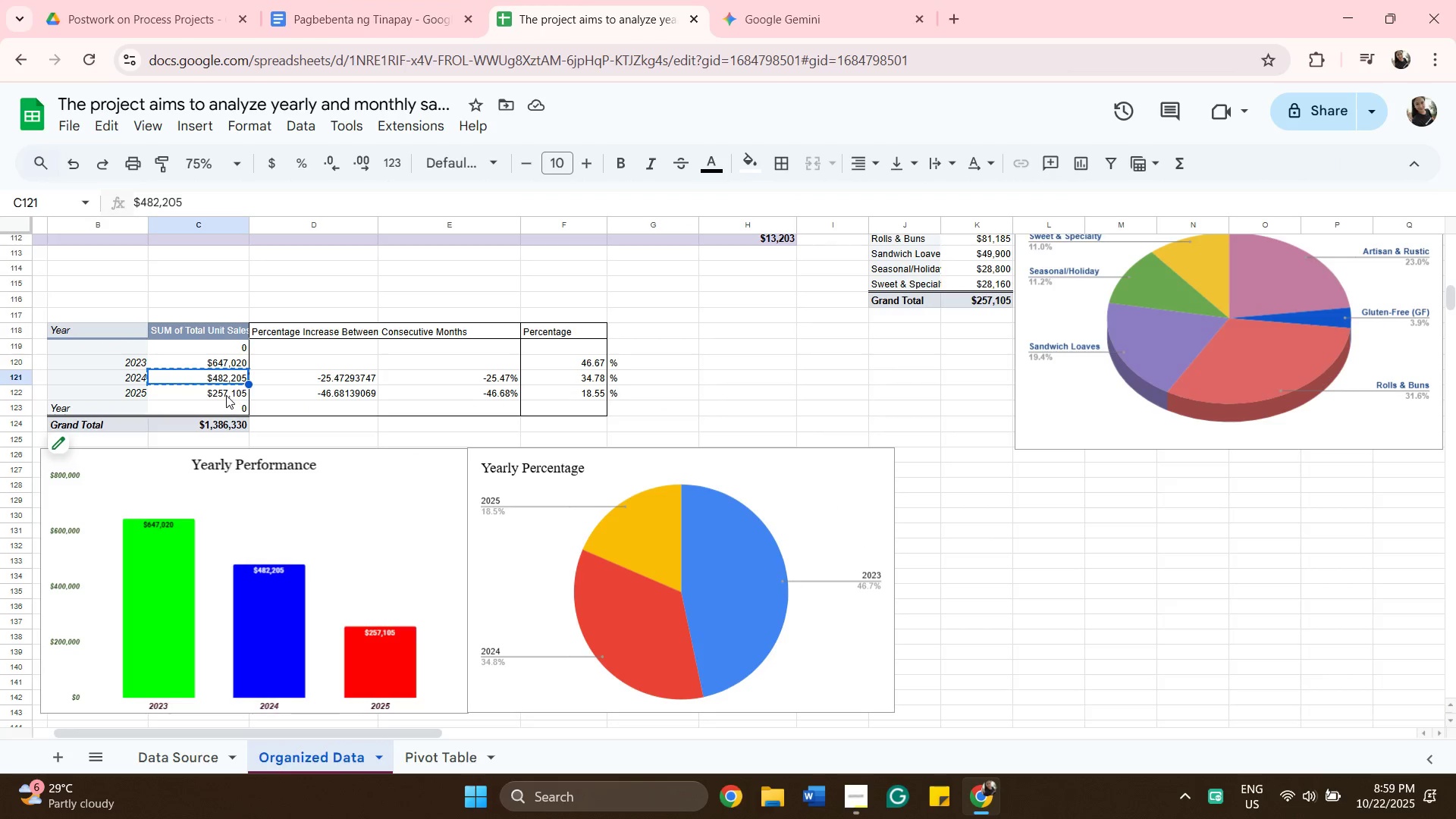 
right_click([225, 396])
 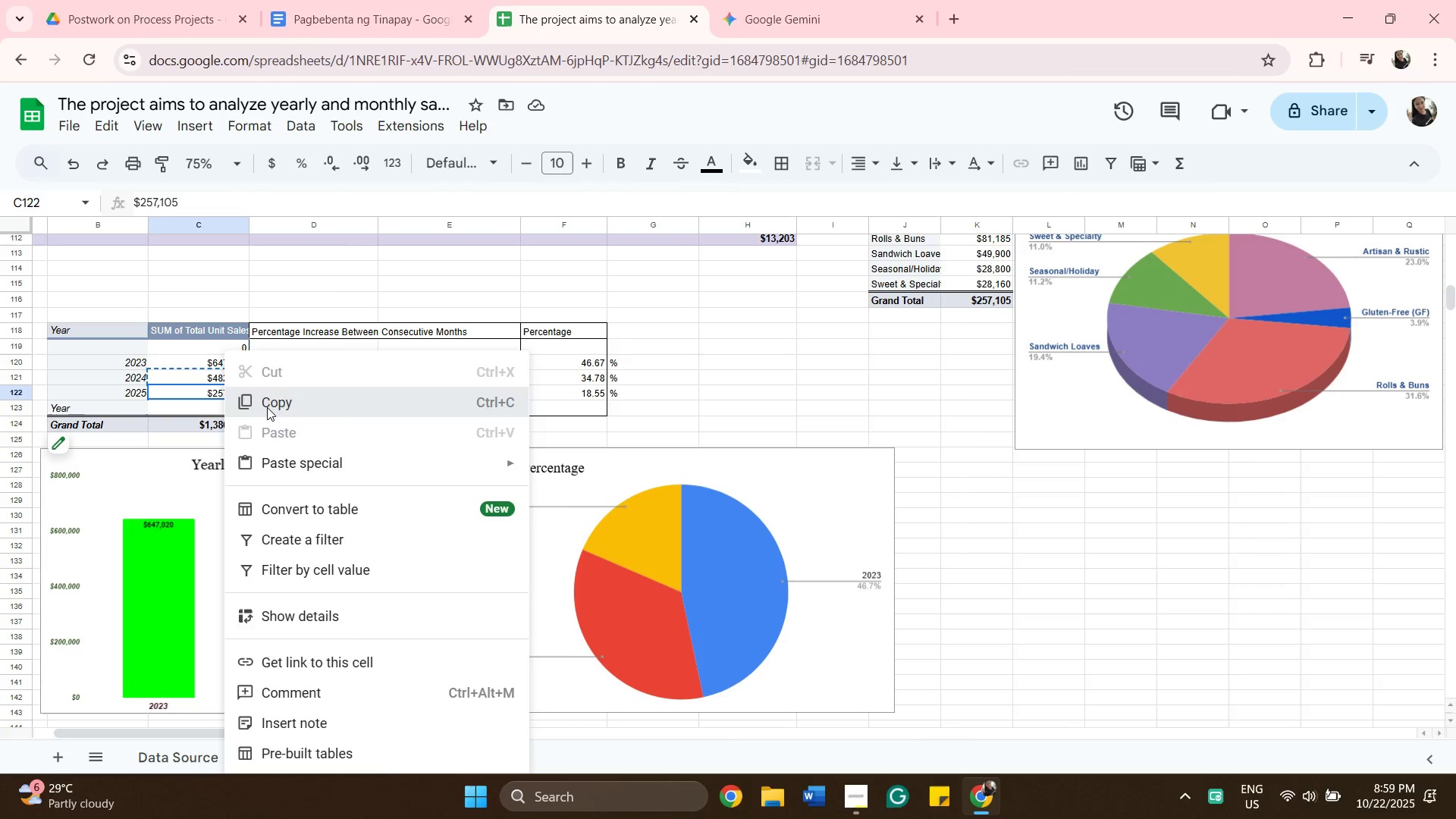 
left_click([265, 405])
 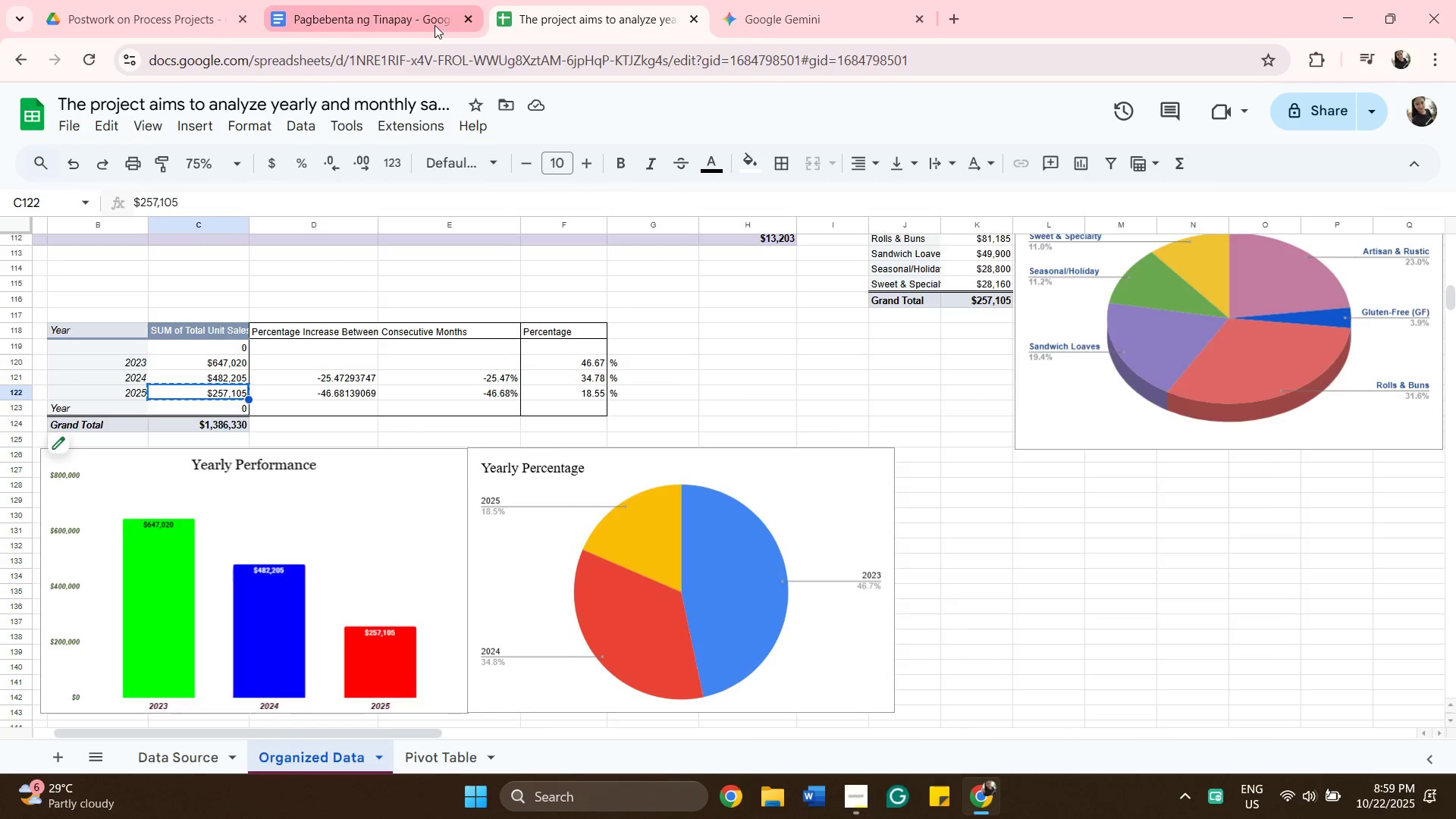 
left_click([435, 25])
 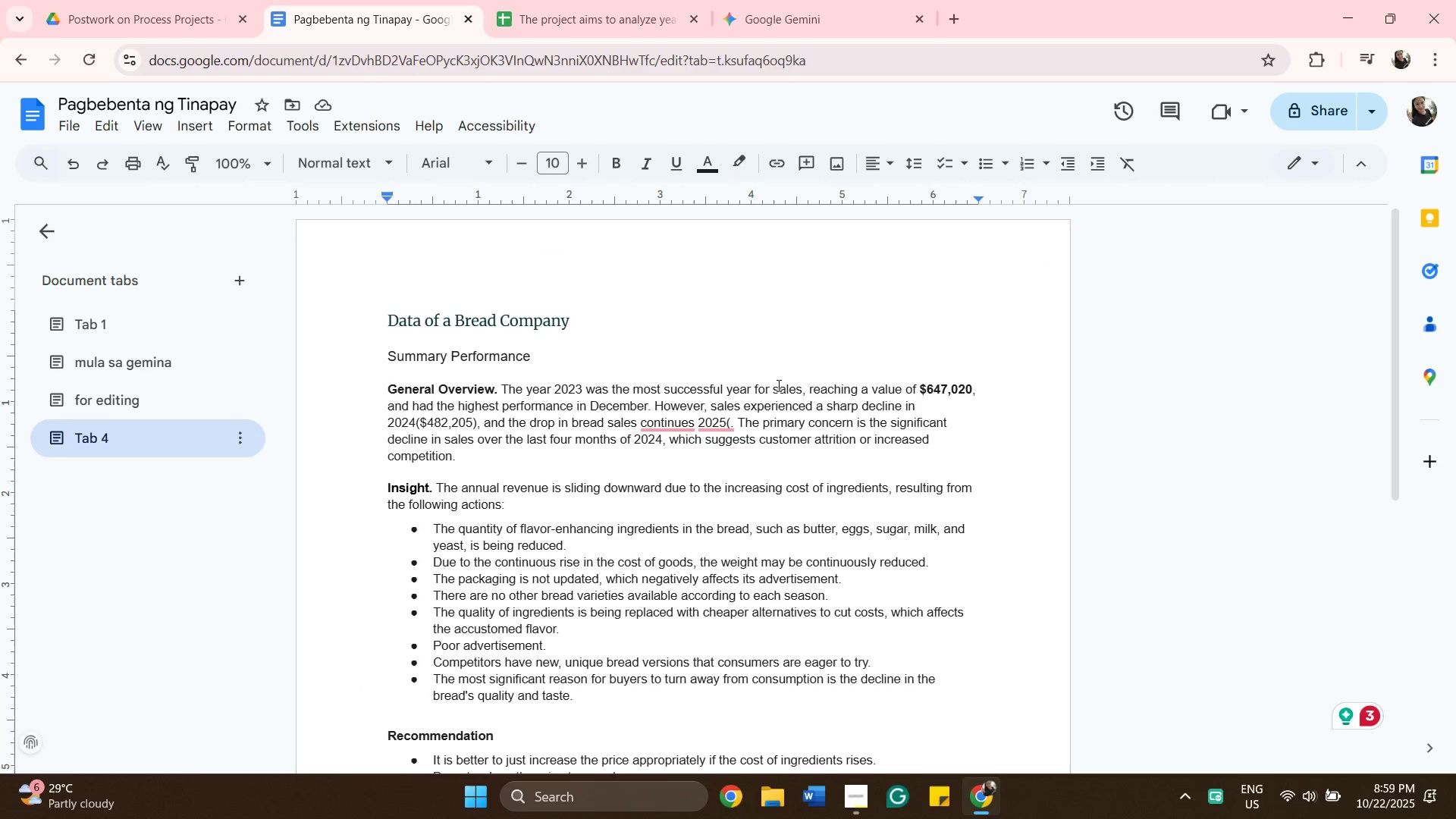 
key(Control+V)
 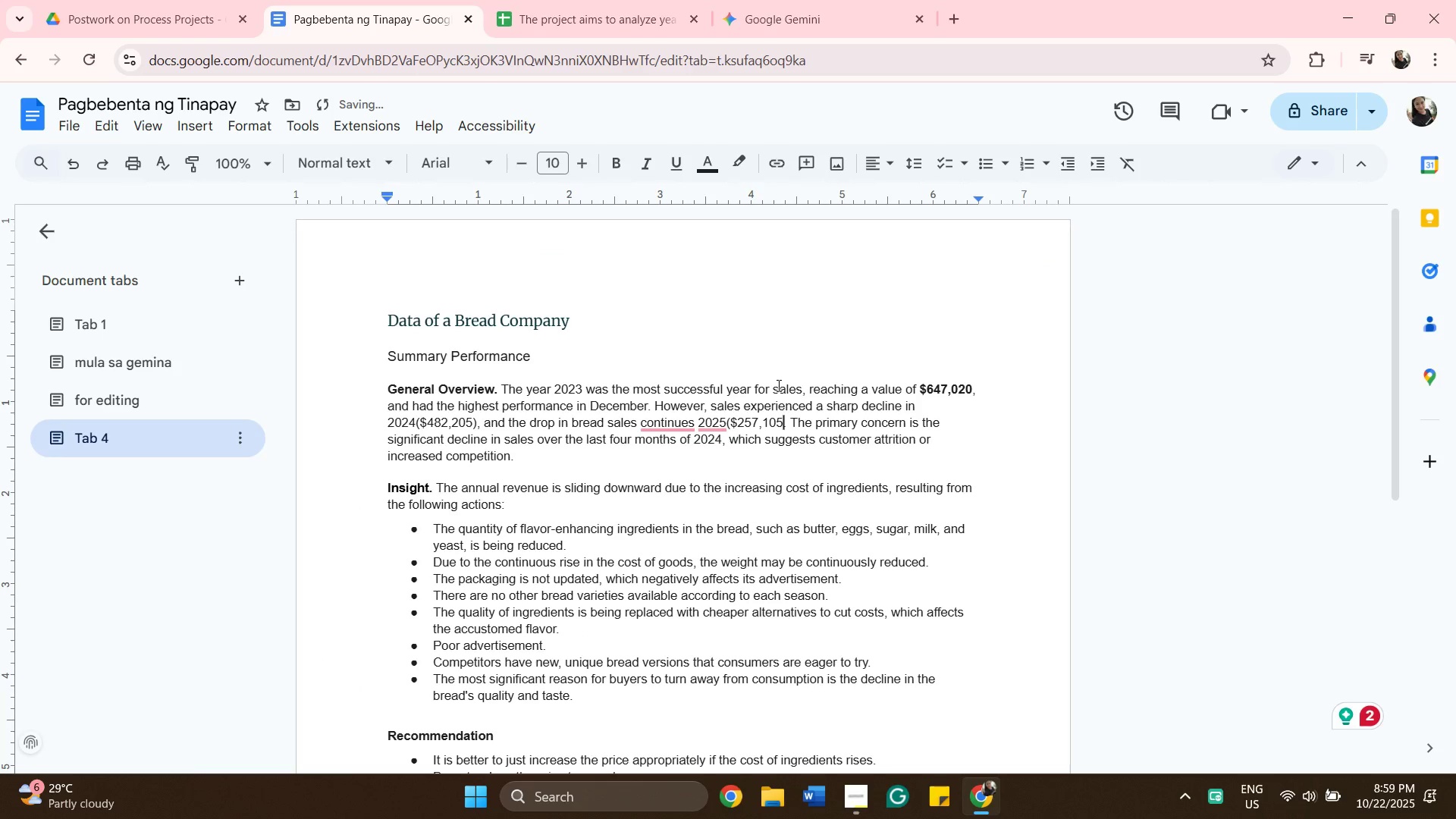 
key(Shift+0)
 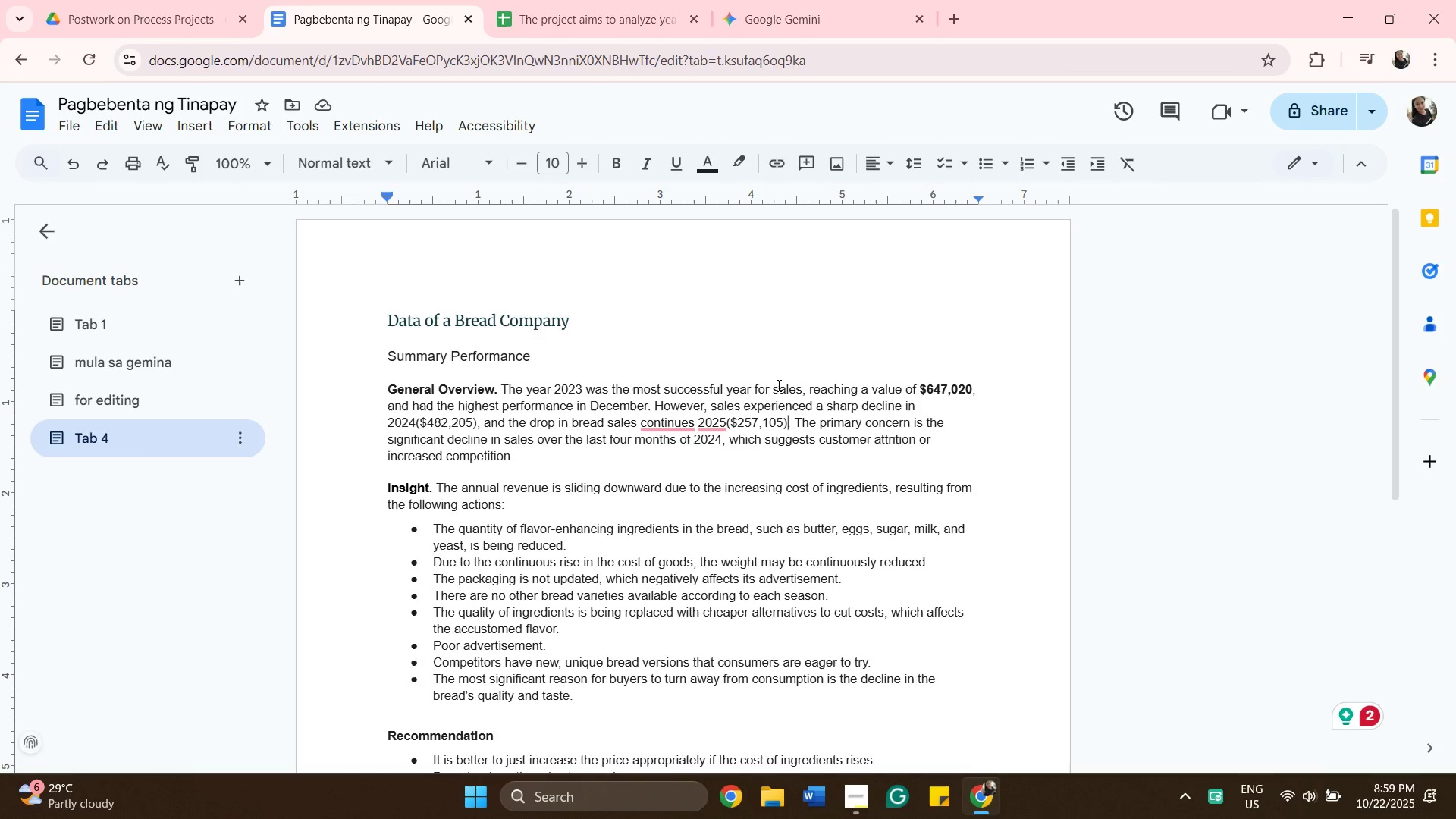 
wait(10.98)
 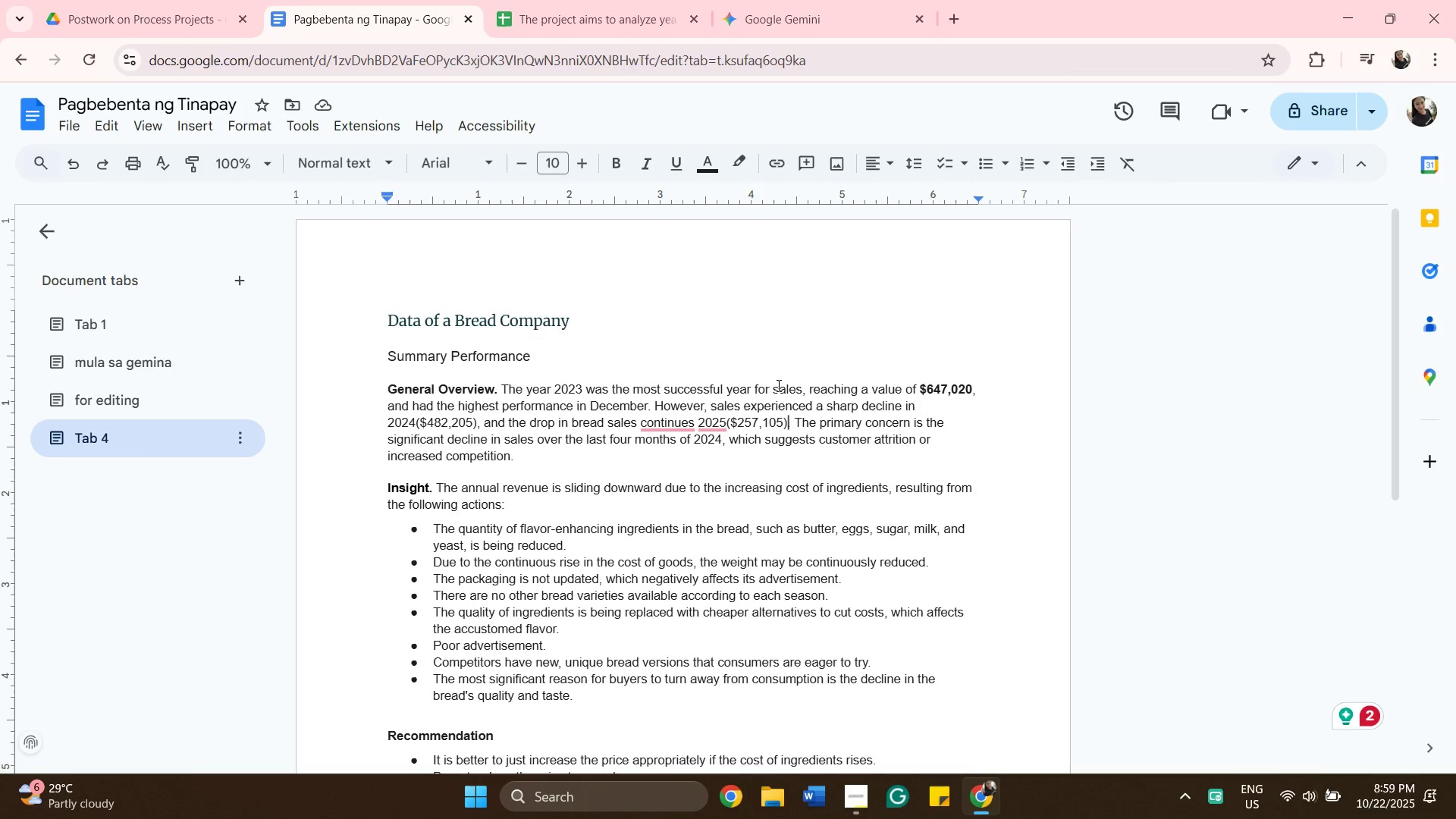 
mouse_move([745, 456])
 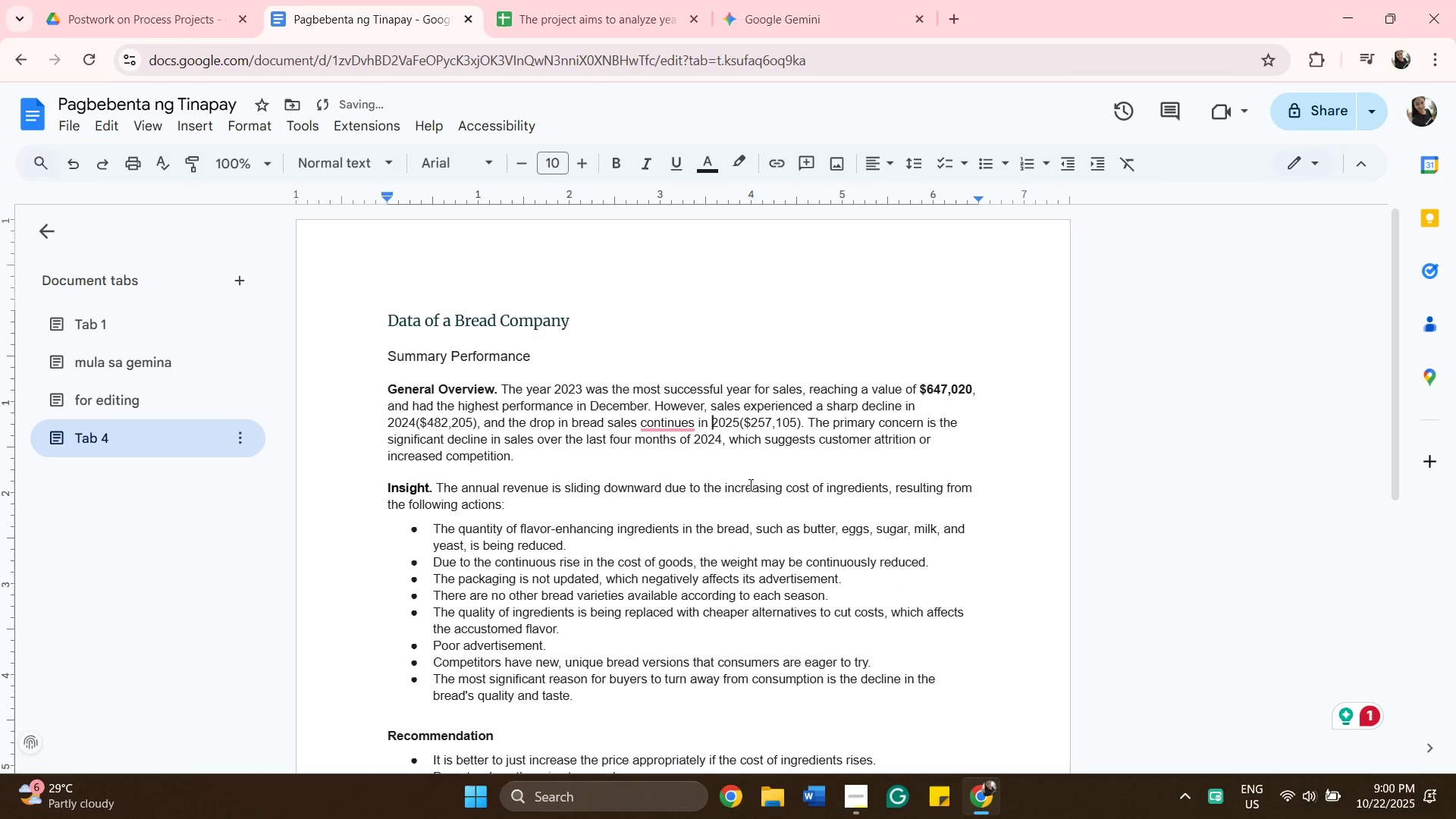 
left_click([749, 485])
 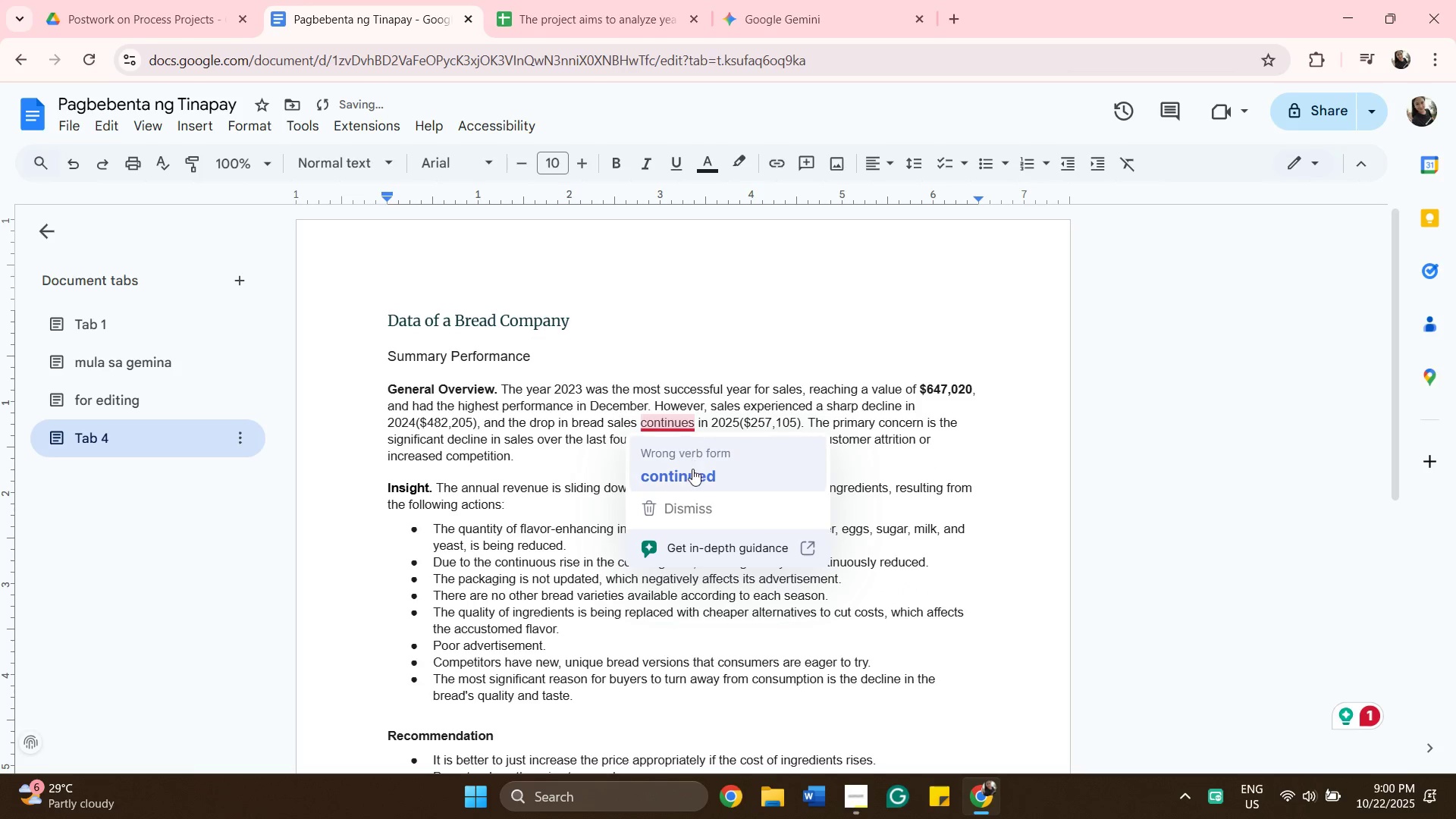 
left_click([696, 479])
 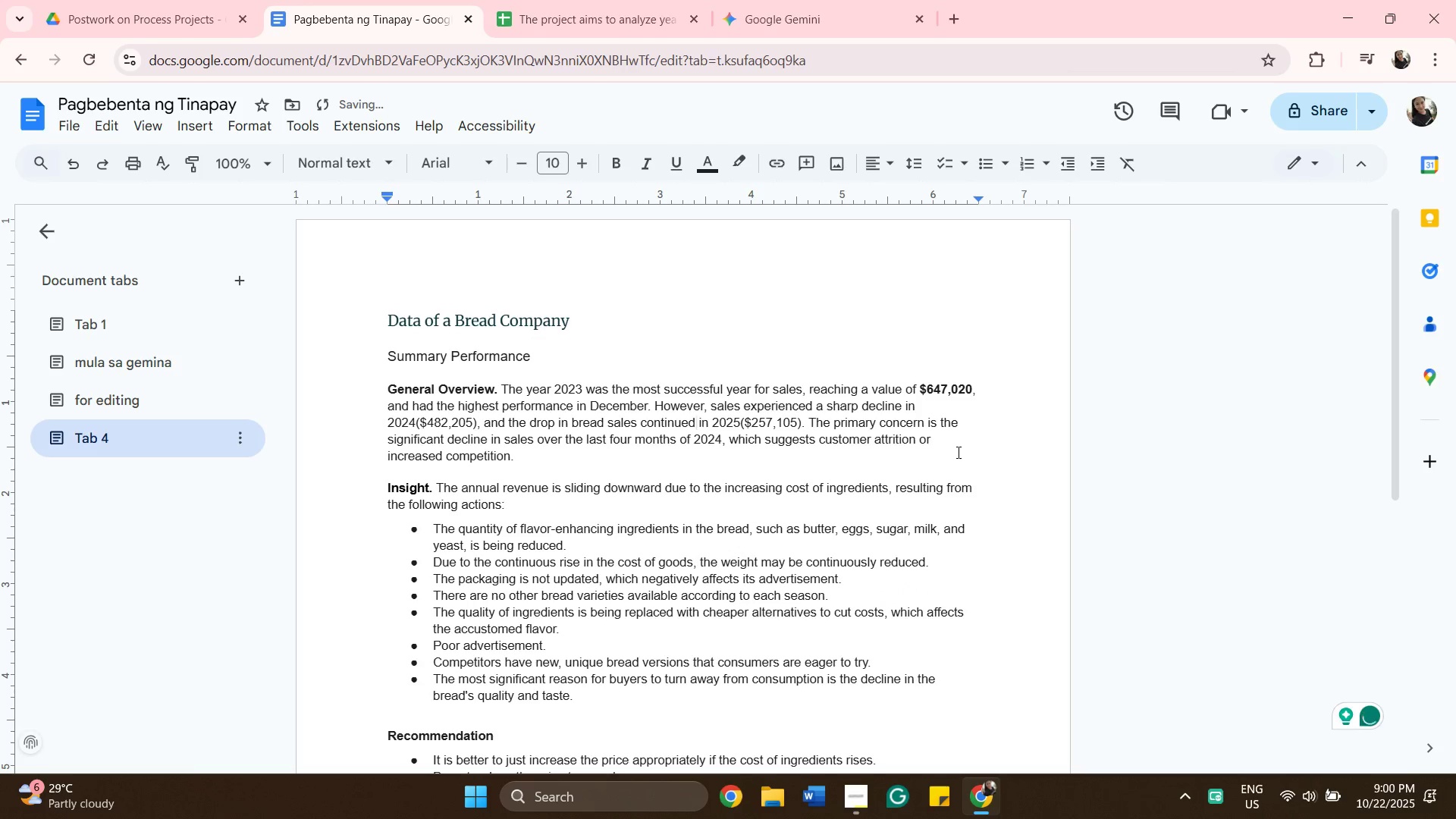 
left_click([957, 452])
 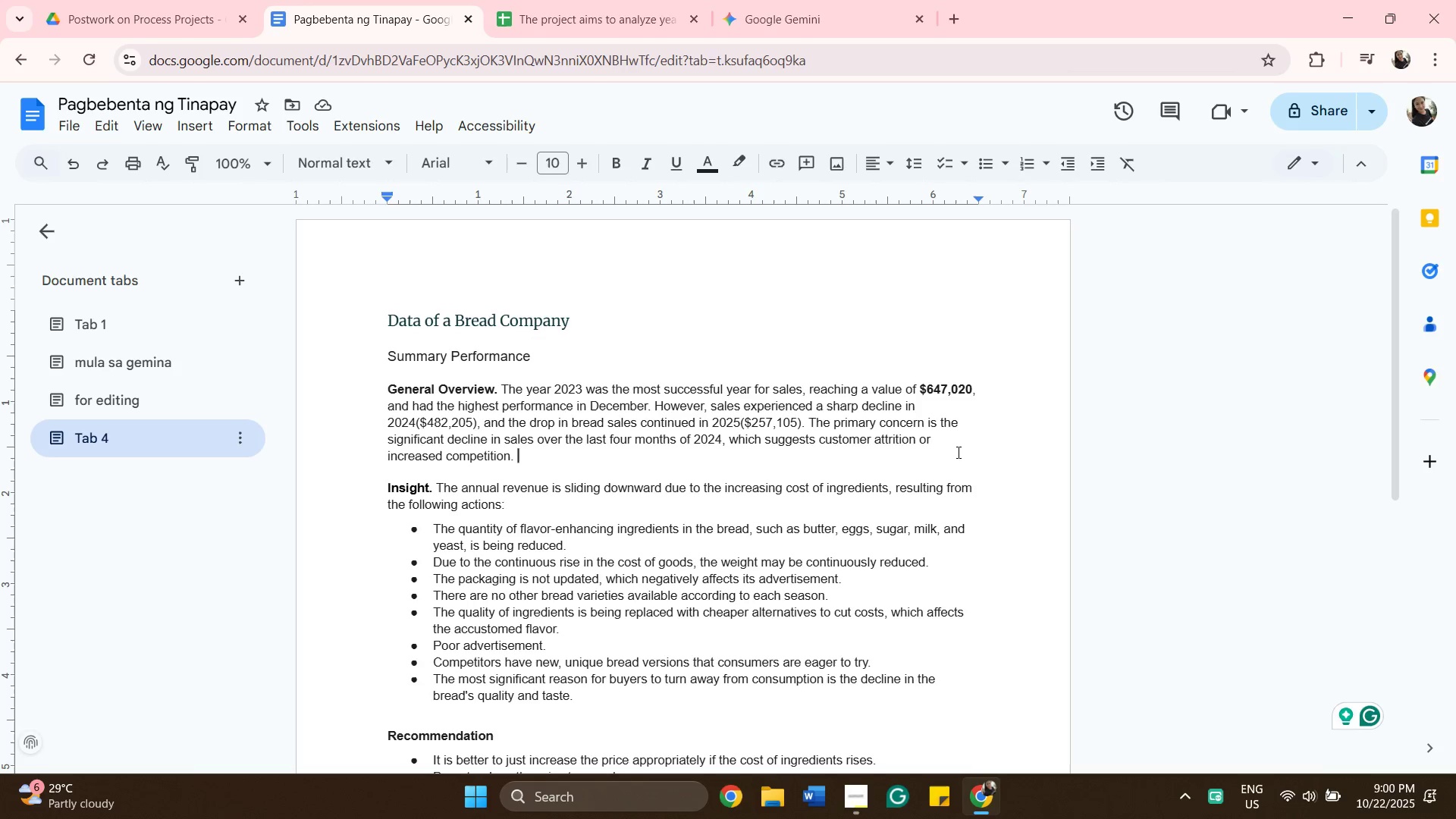 
wait(16.86)
 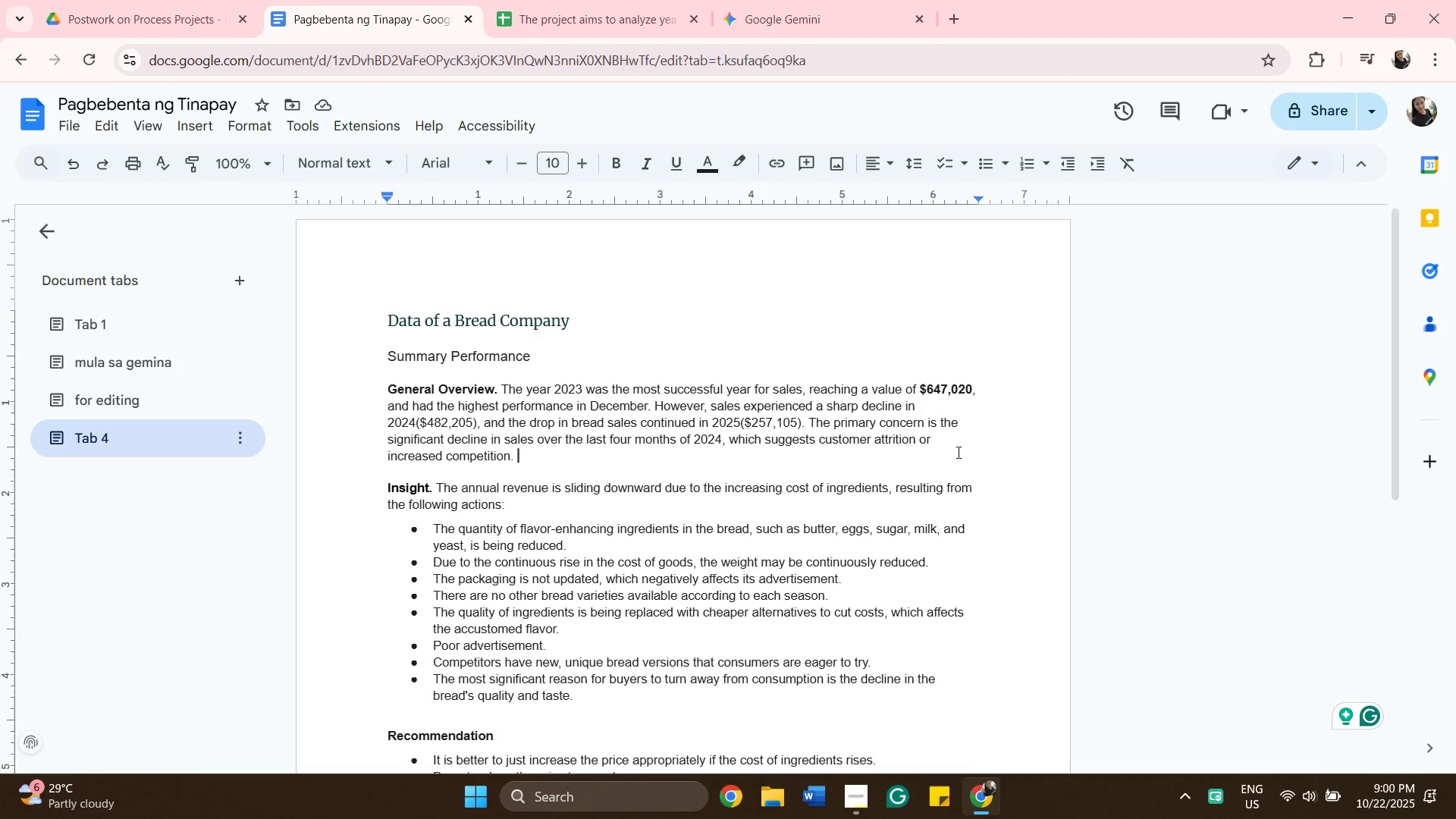 
mouse_move([865, 788])
 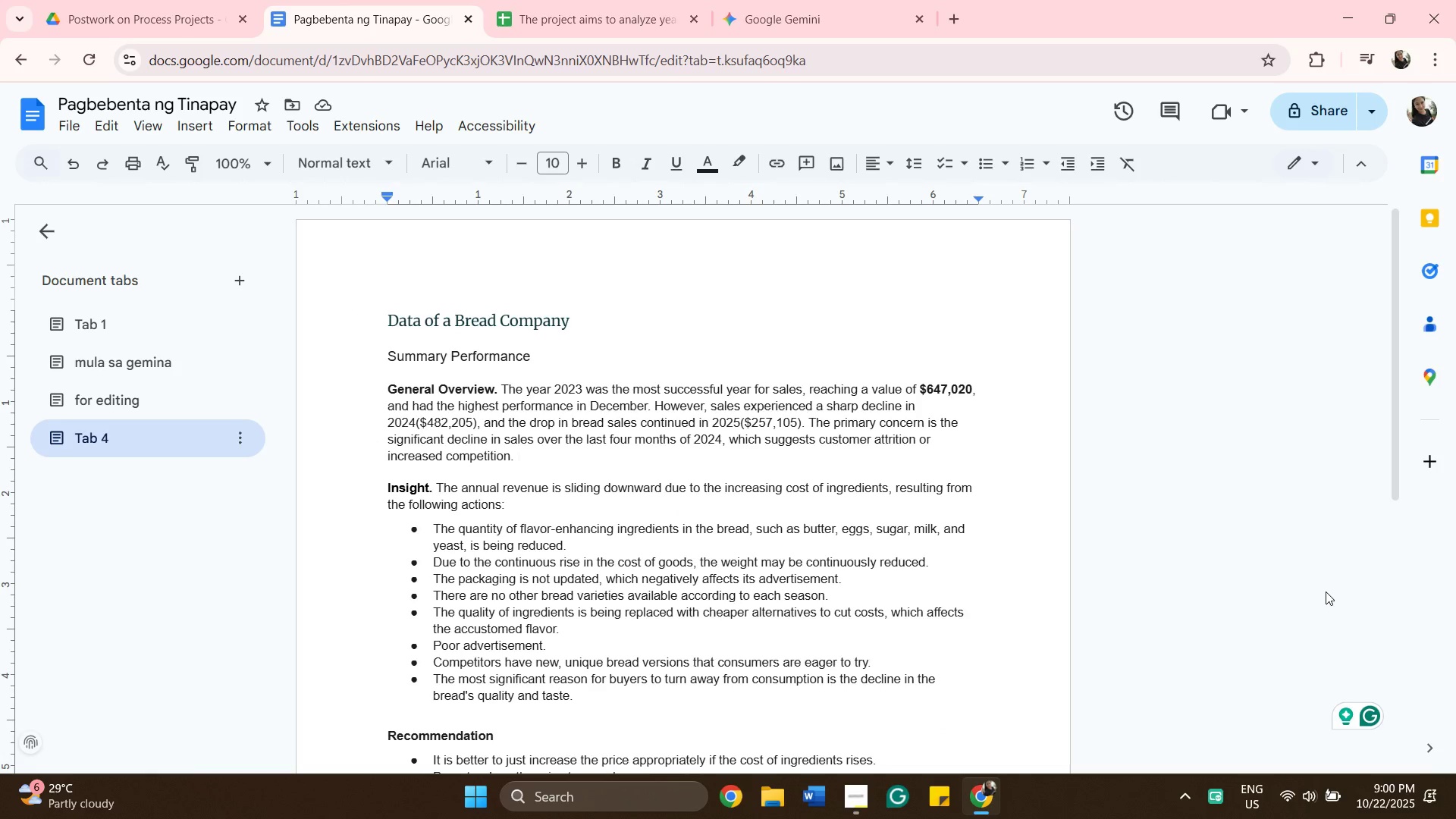 
left_click([1326, 592])
 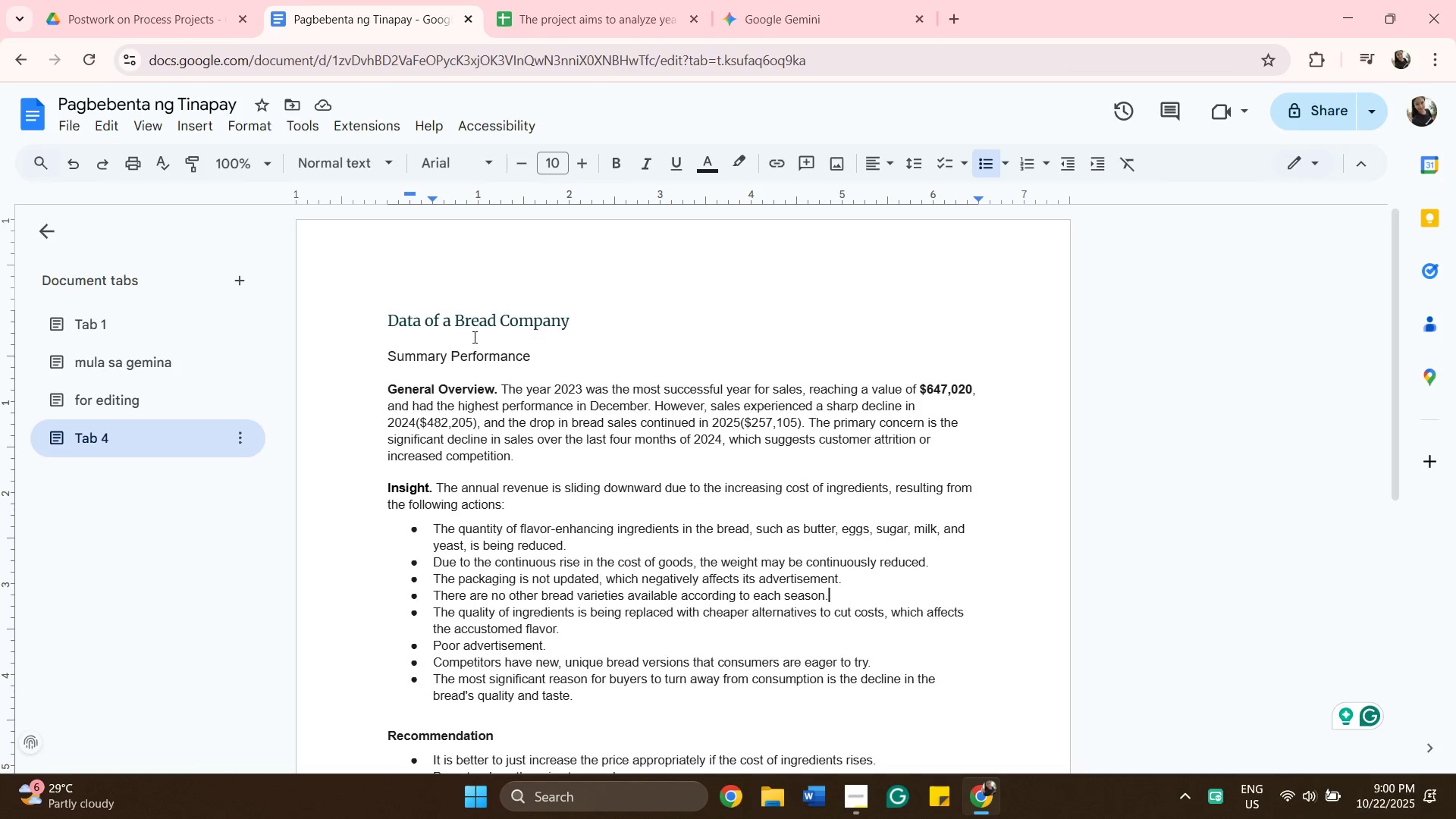 
wait(12.09)
 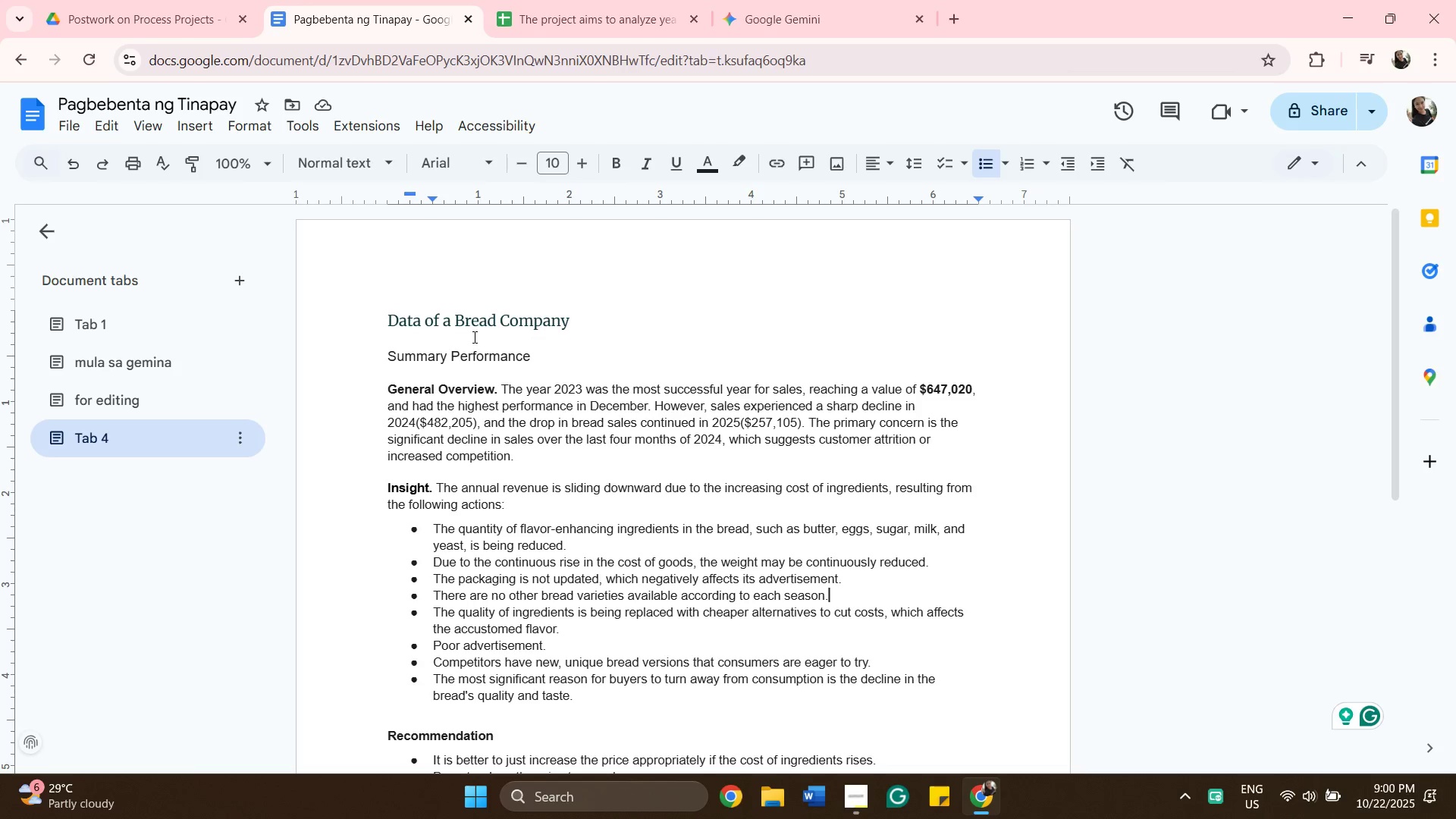 
left_click([116, 330])
 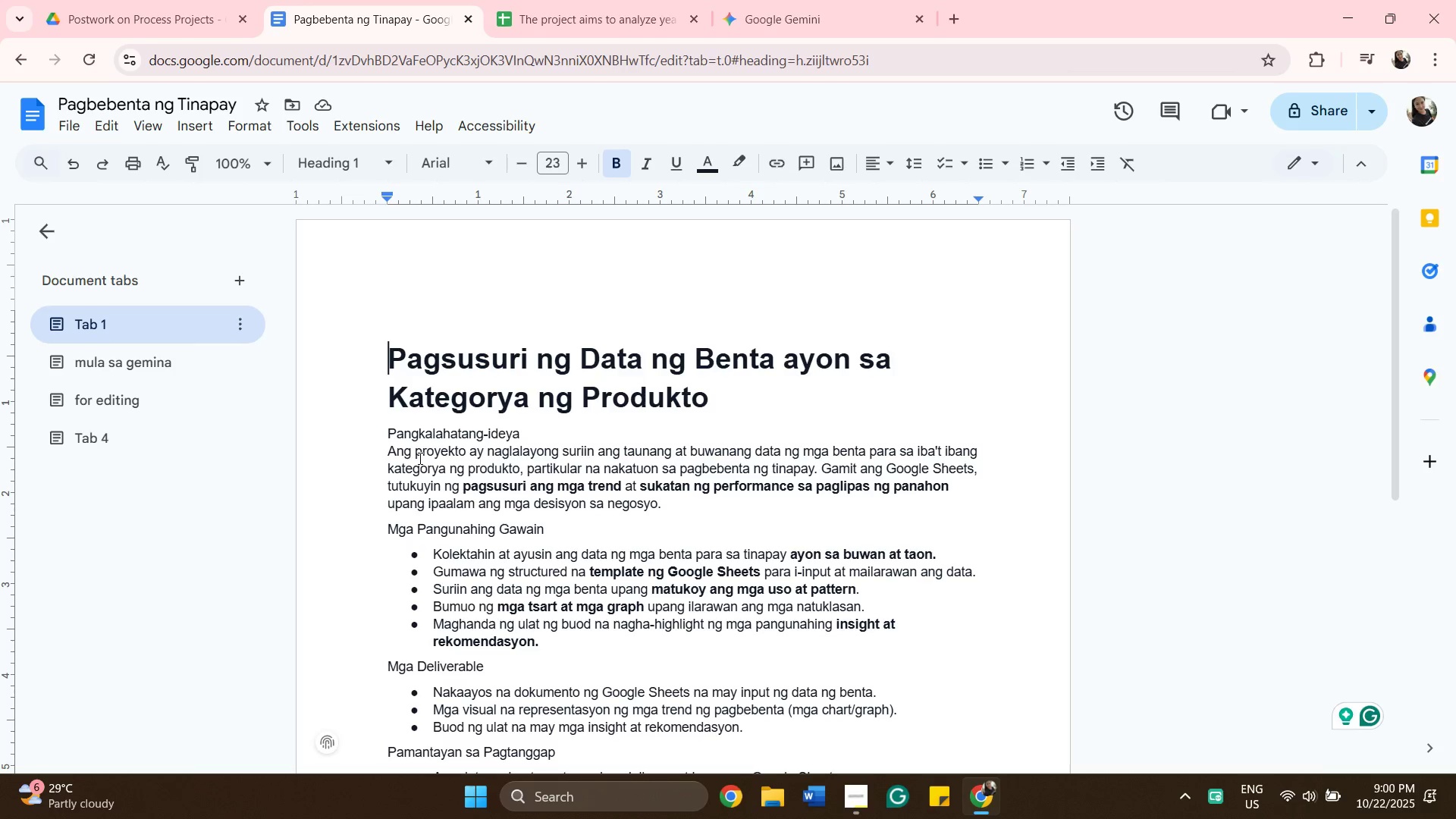 
wait(12.17)
 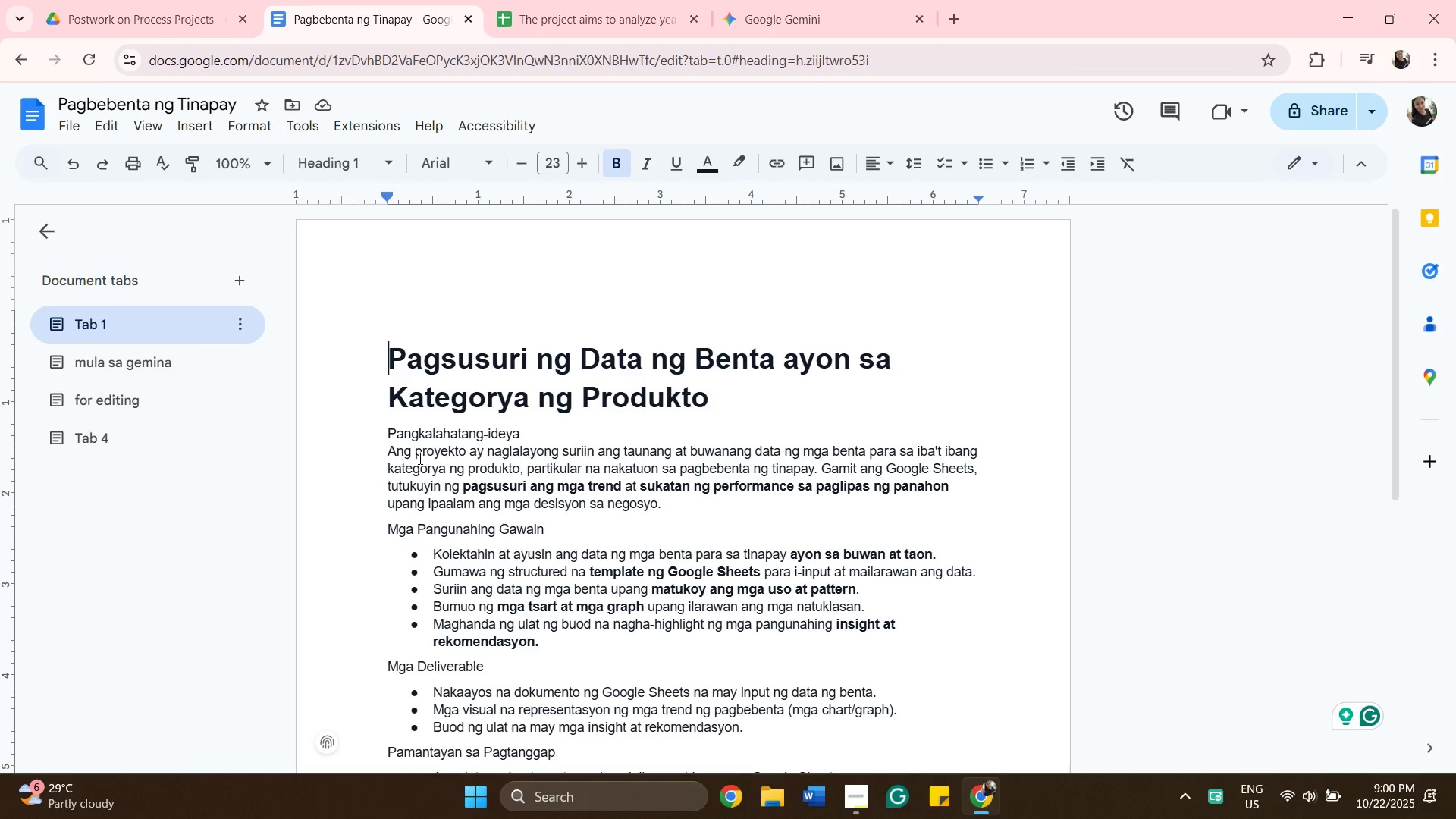 
left_click([80, 374])
 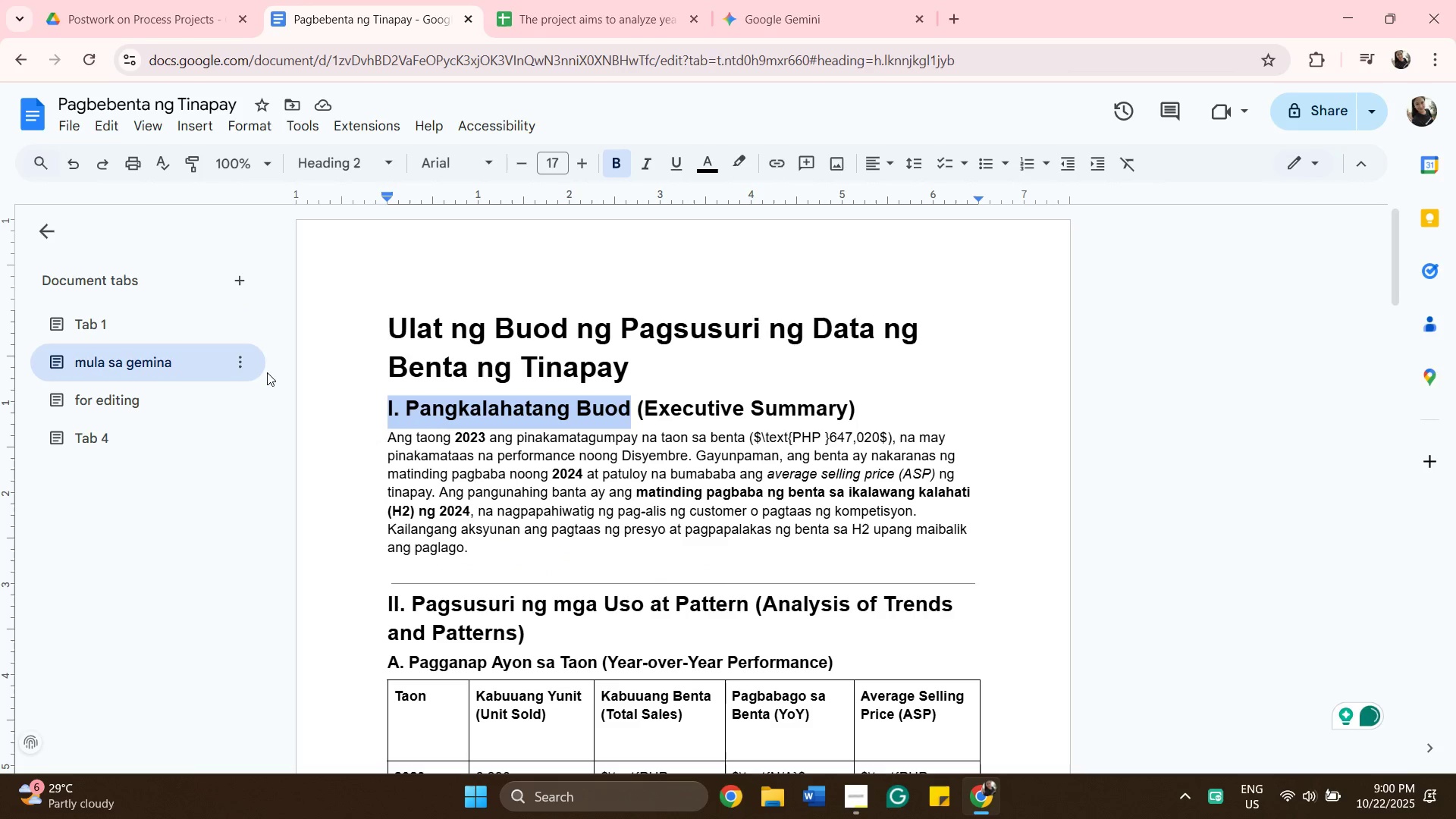 
left_click([180, 322])
 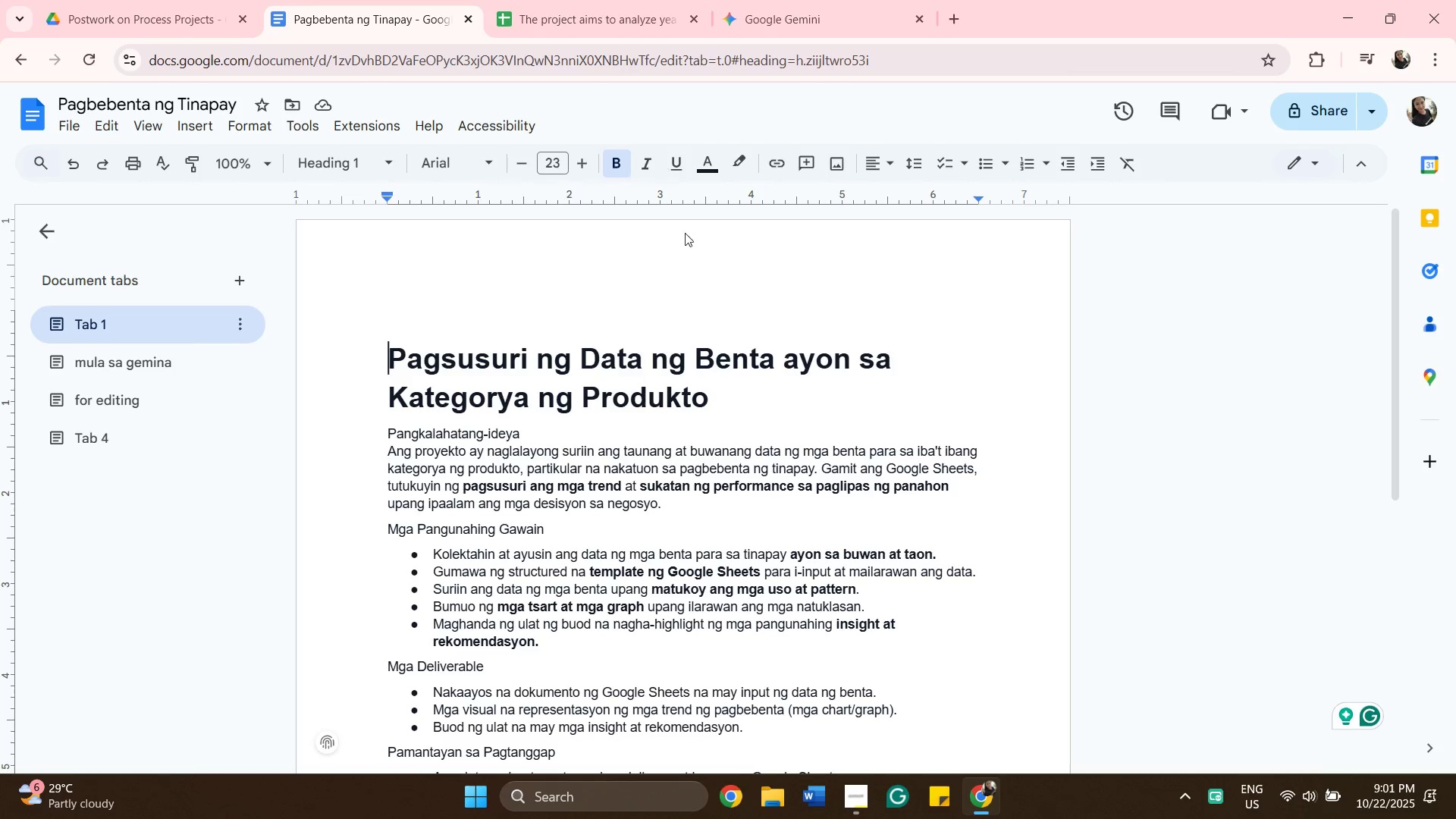 
wait(21.4)
 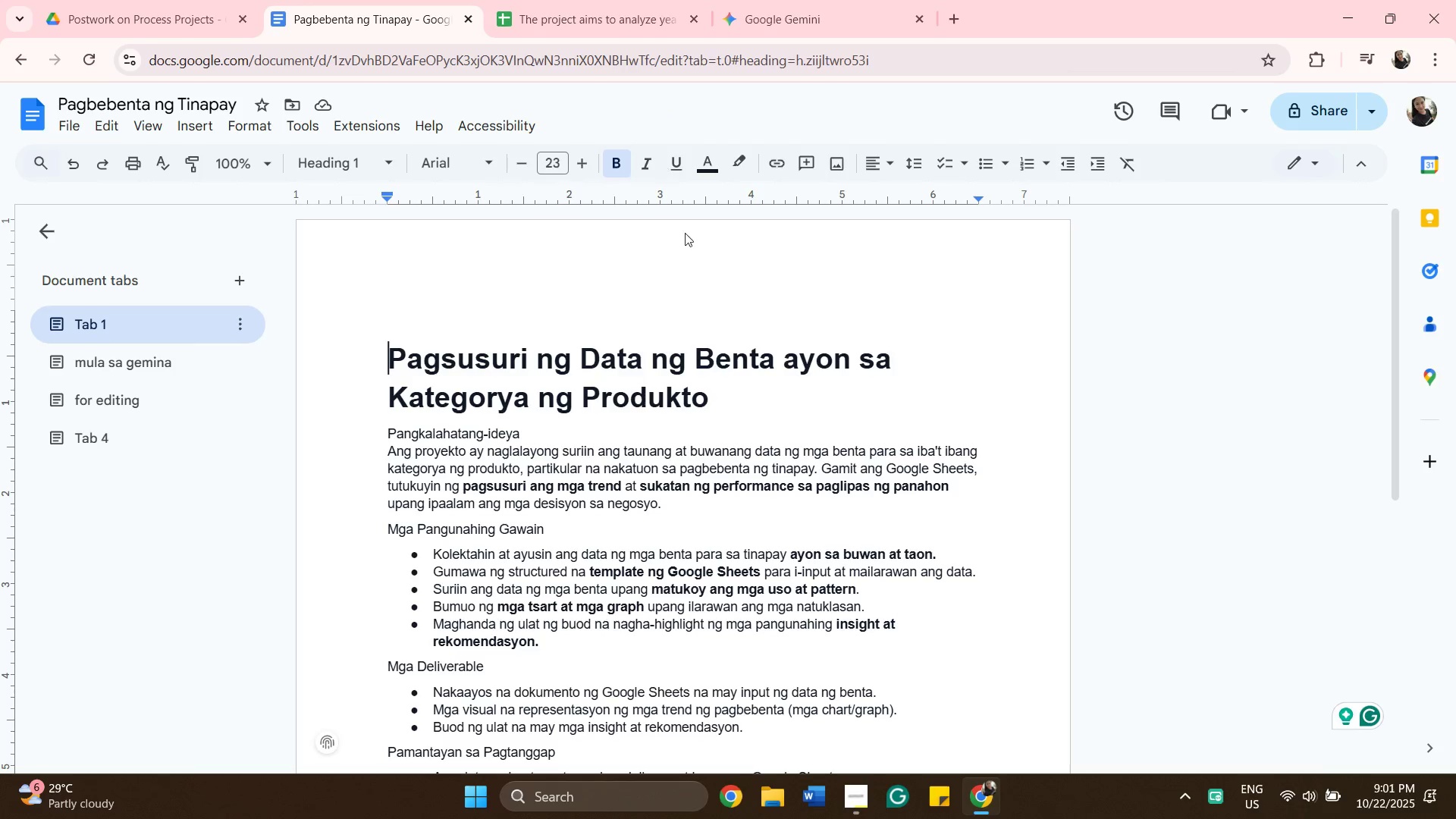 
left_click([89, 441])
 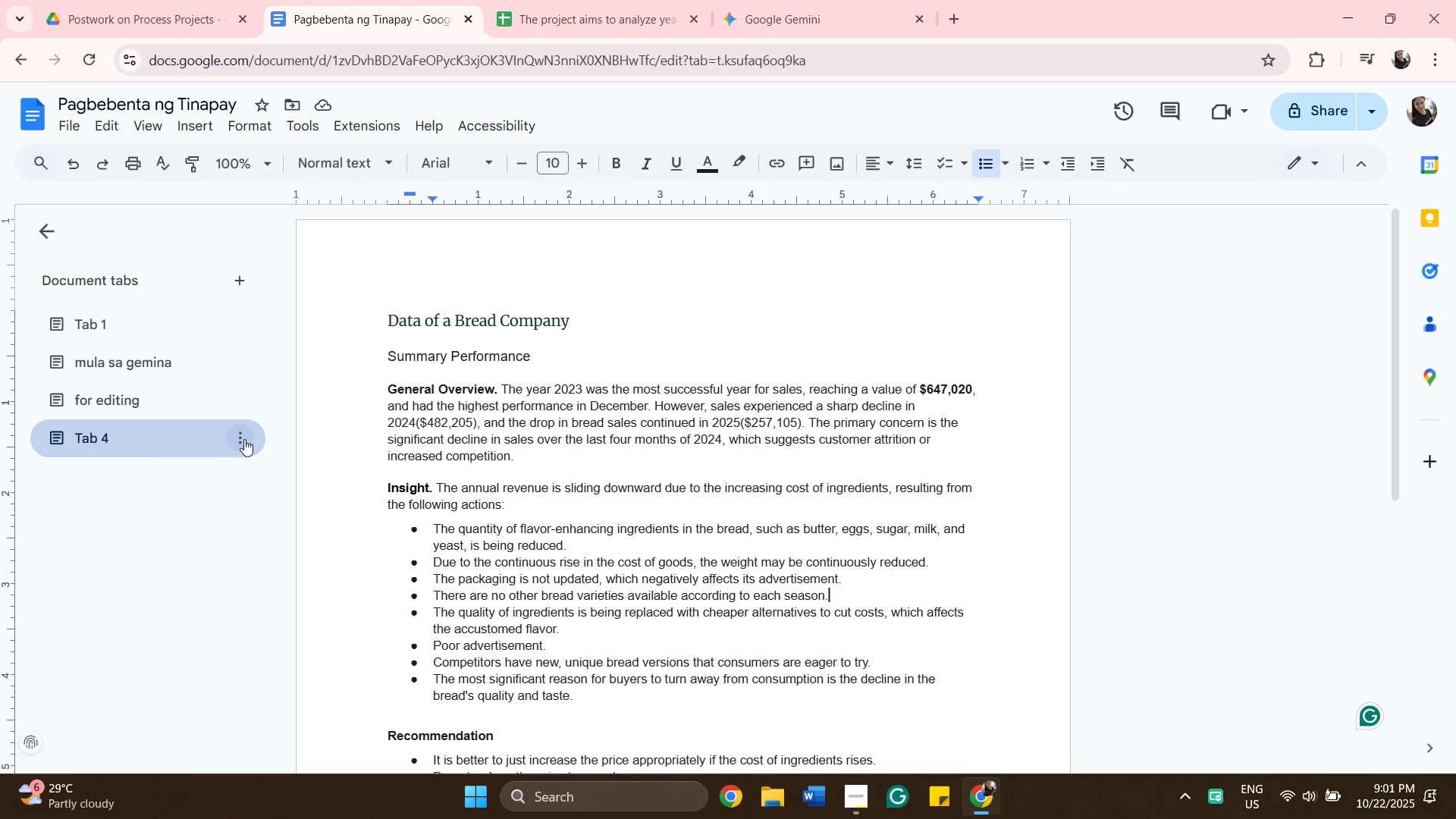 
left_click([244, 439])
 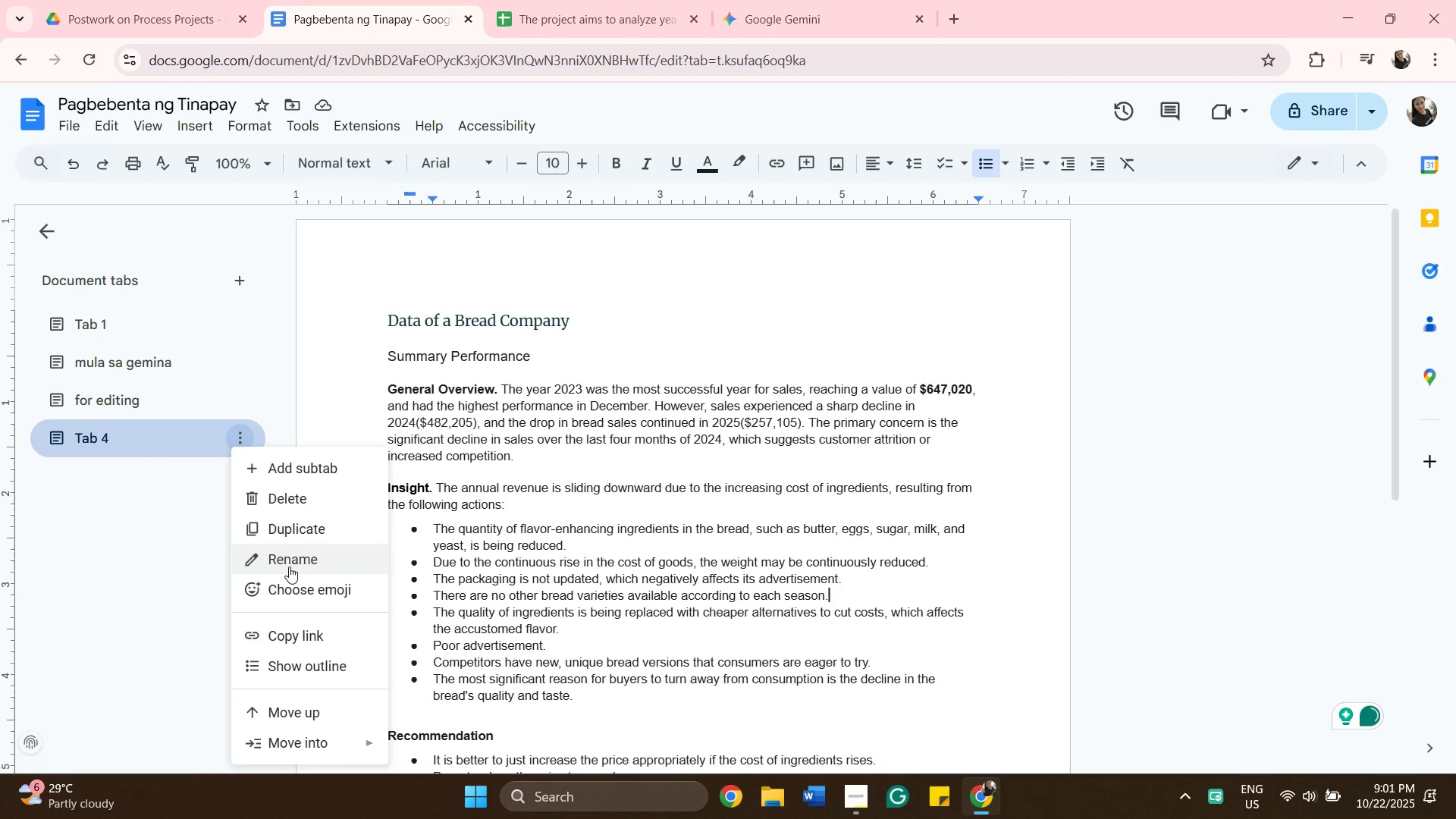 
left_click([293, 566])
 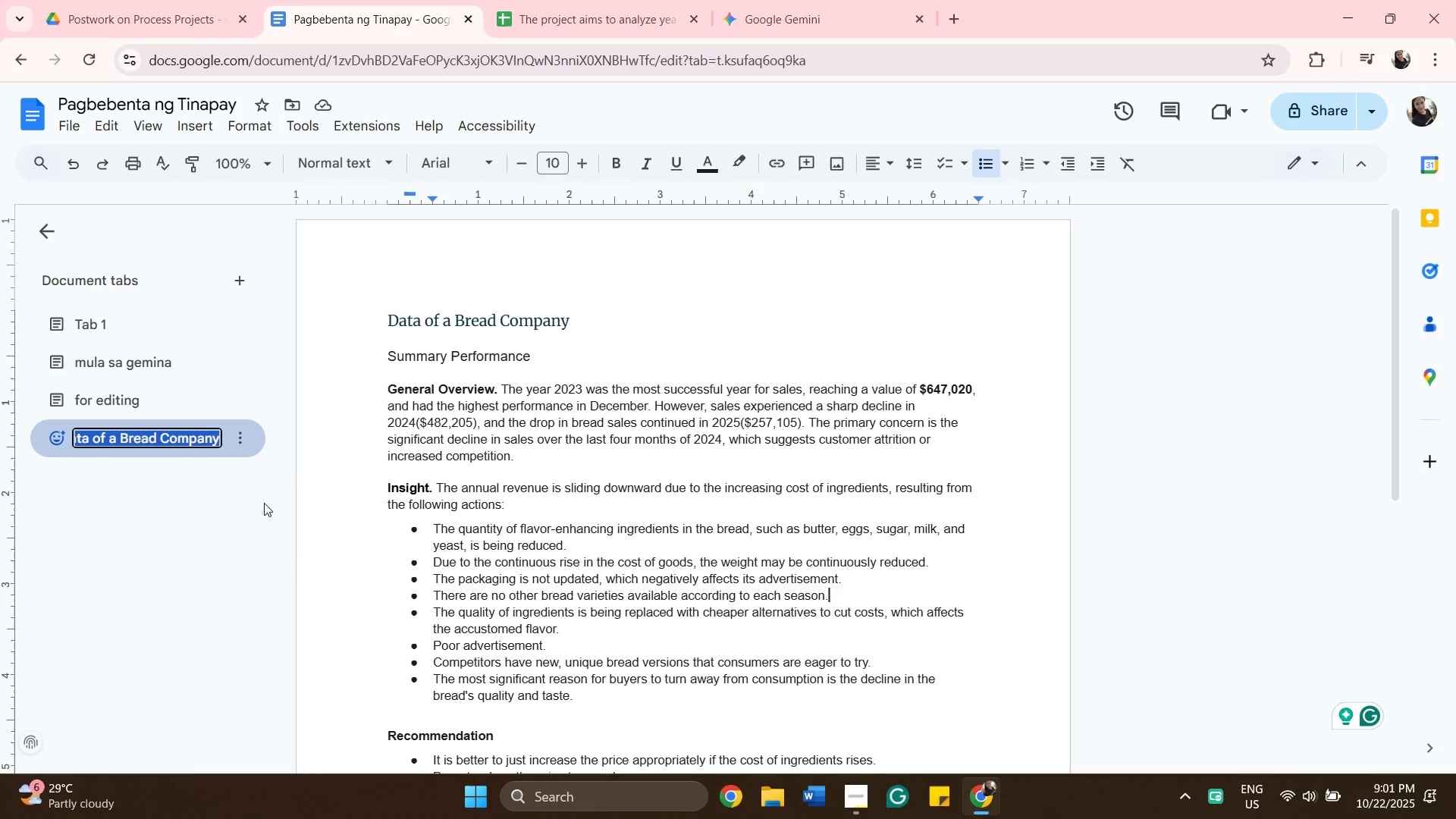 
key(Backspace)
type(Final Alalysis)
 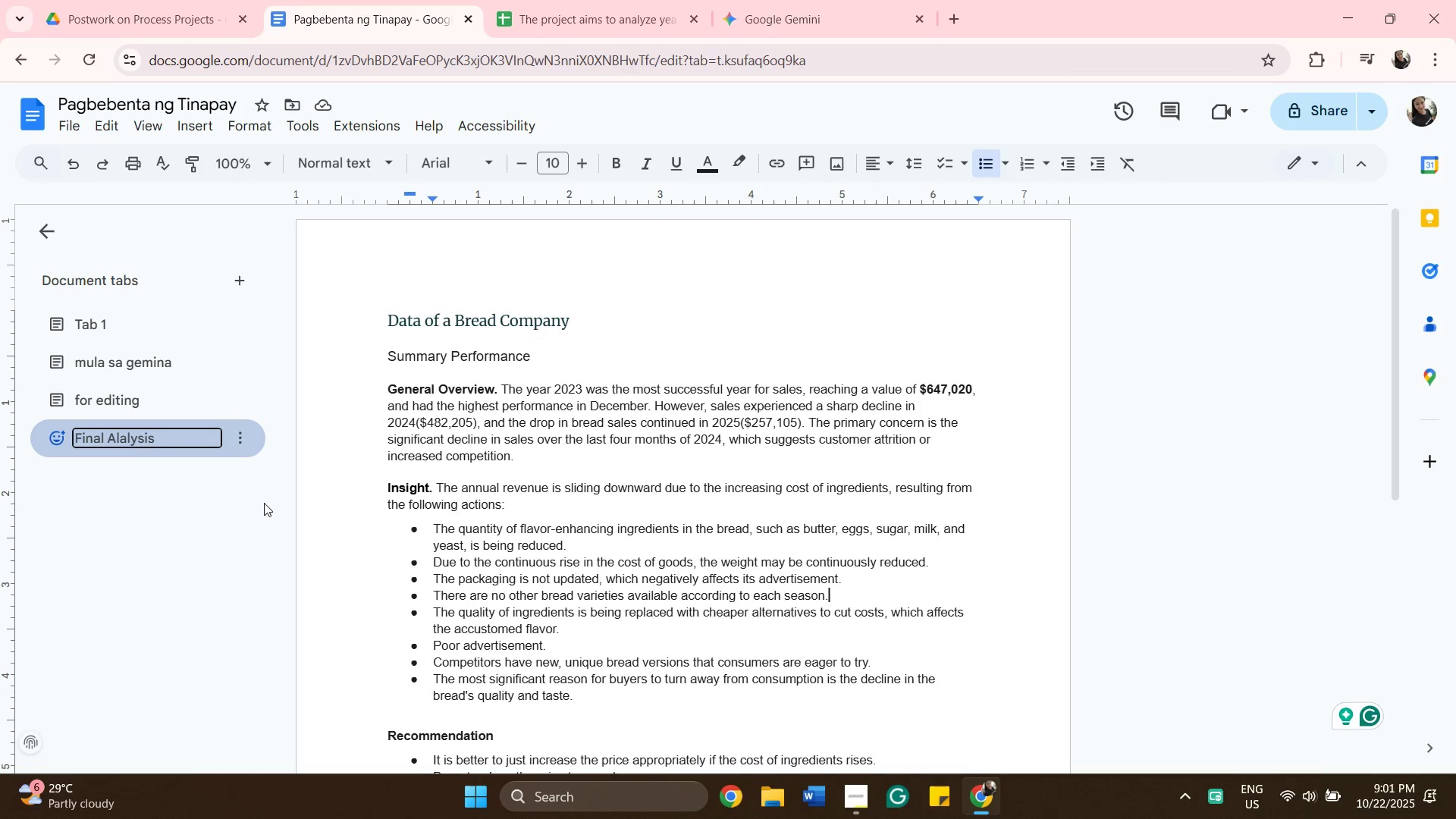 
key(Backspace)
key(Backspace)
key(Backspace)
key(Backspace)
key(Backspace)
key(Backspace)
key(Backspace)
type(nalysis)
 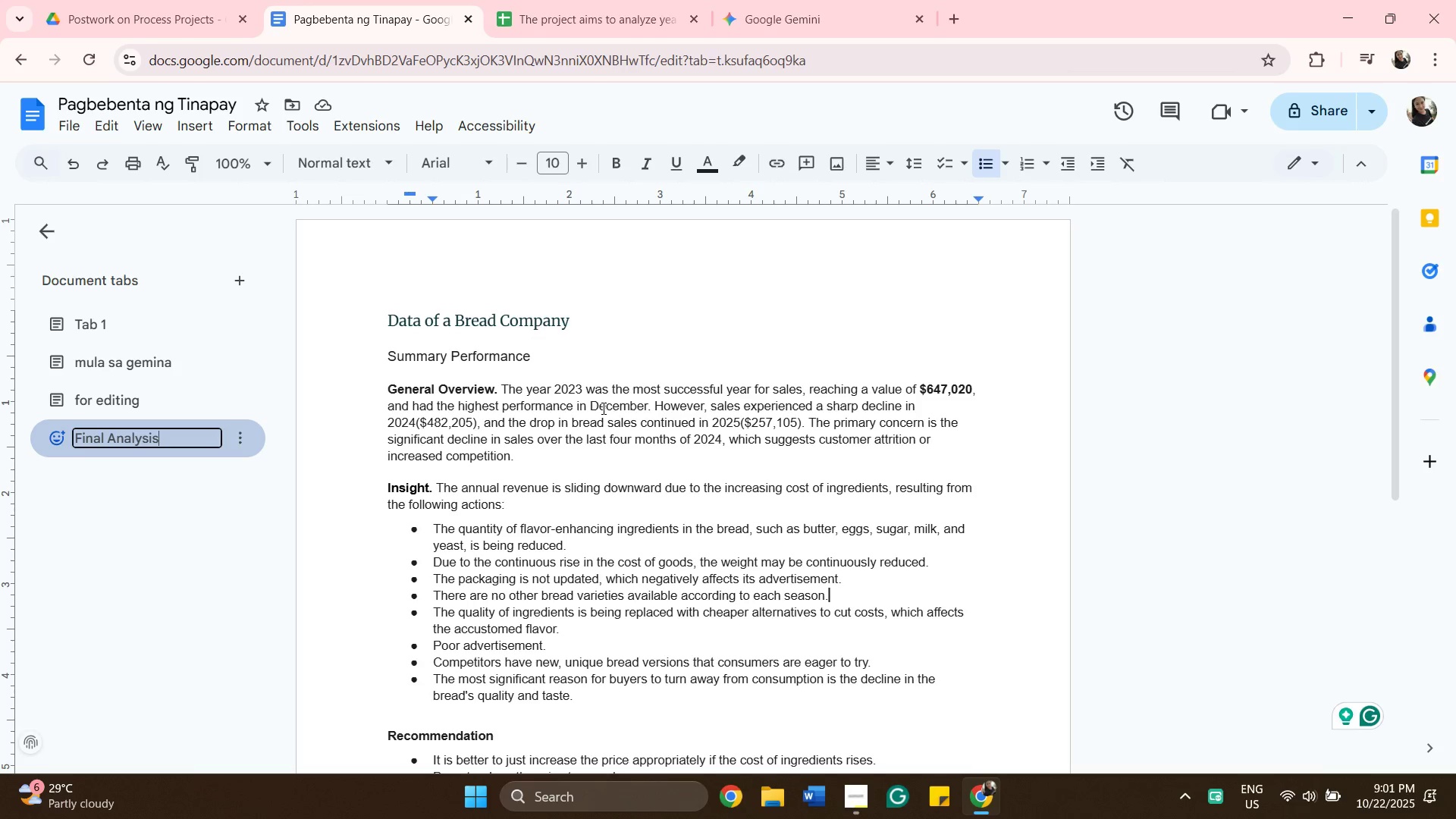 
wait(7.13)
 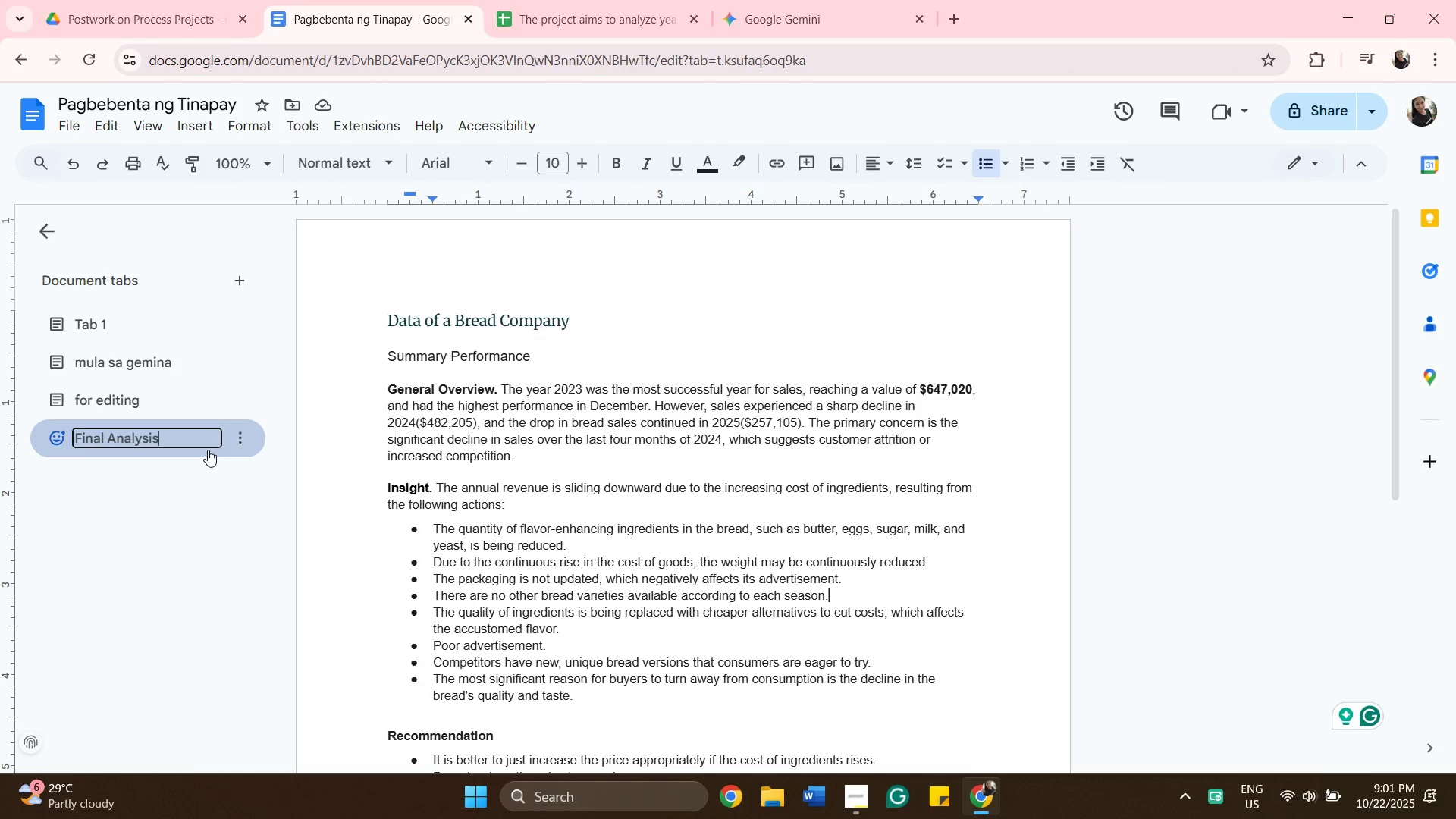 
scroll: coordinate [554, 493], scroll_direction: down, amount: 1.0
 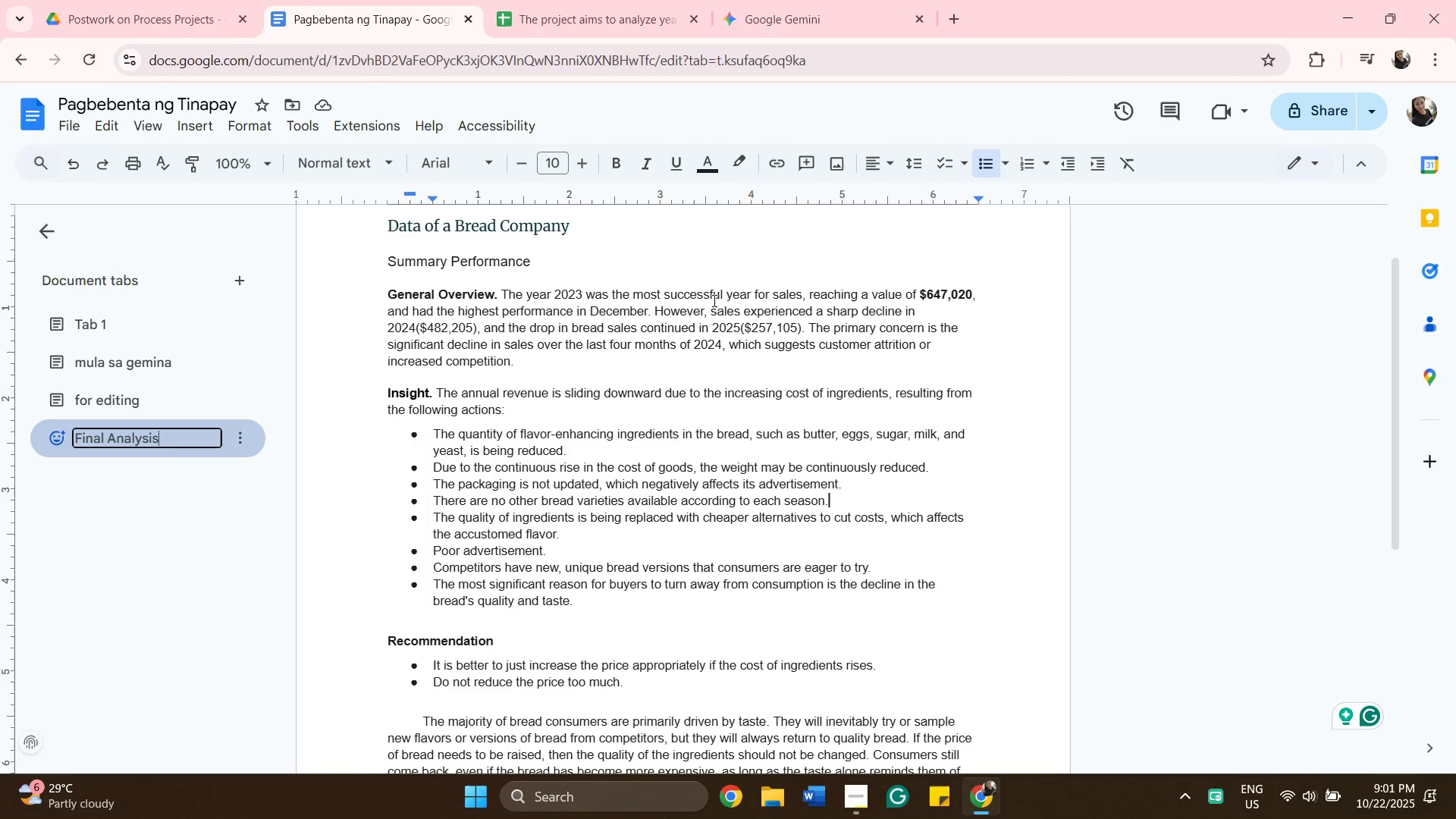 
scroll: coordinate [750, 306], scroll_direction: up, amount: 1.0
 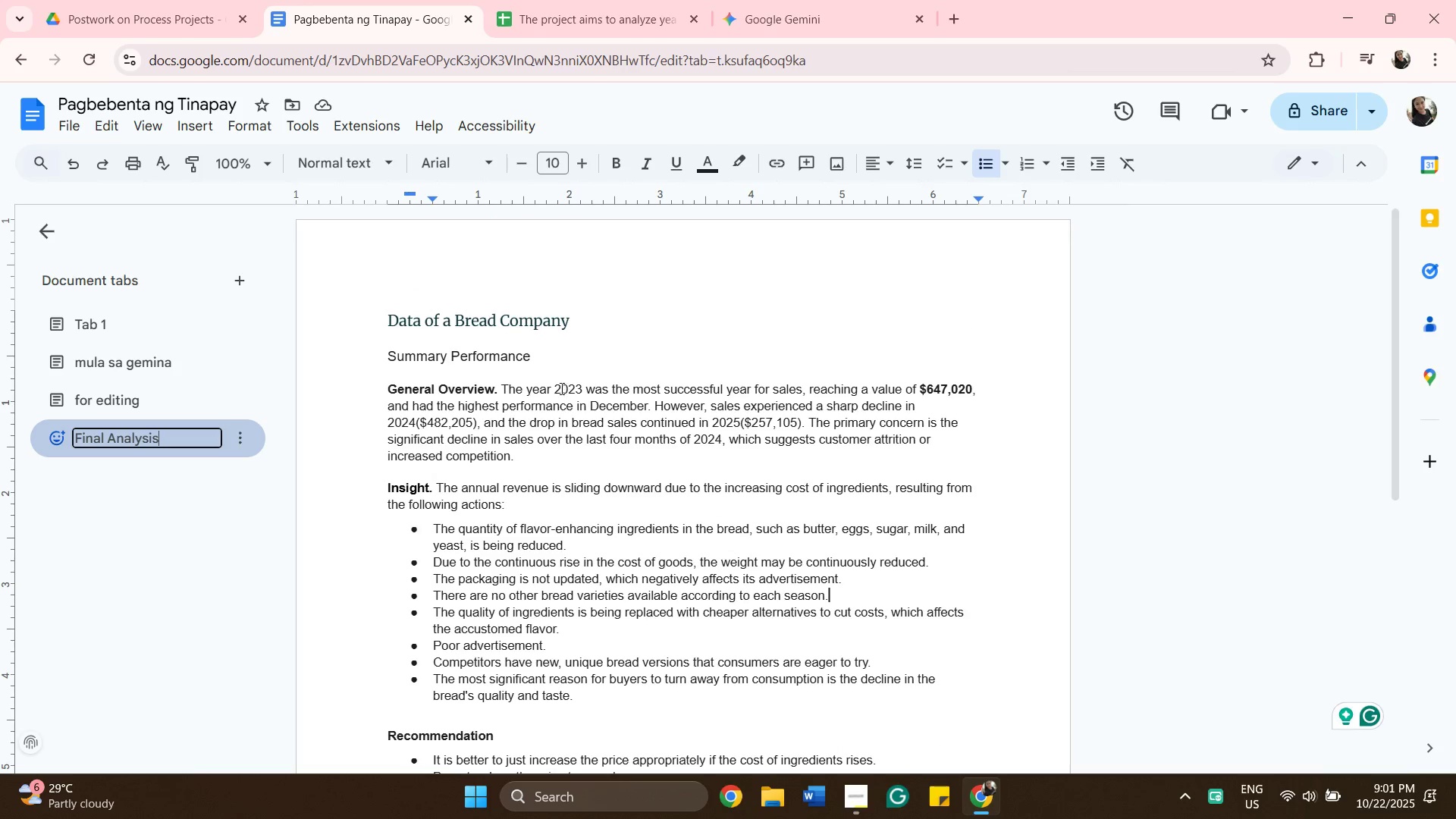 
wait(5.05)
 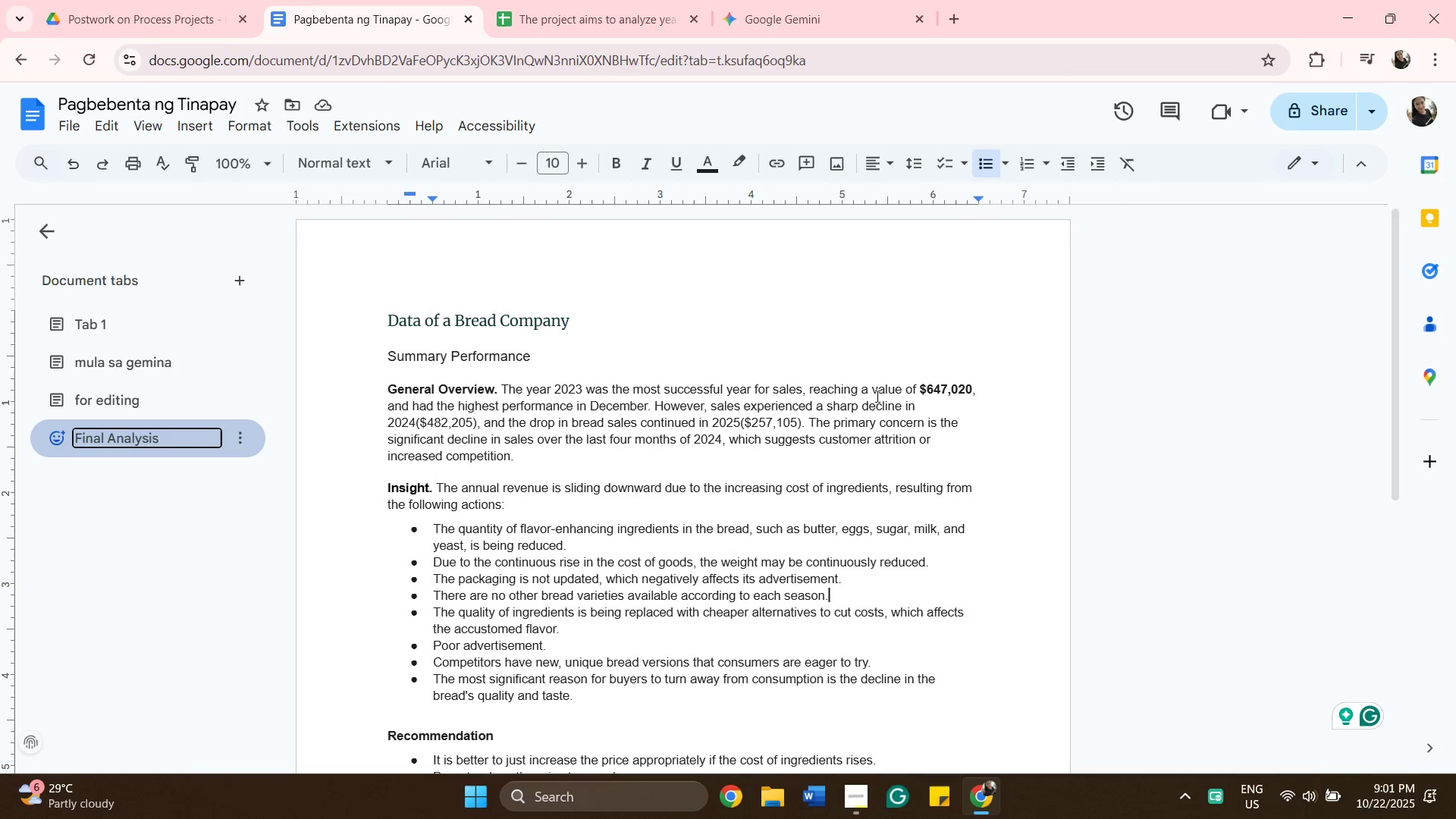 
left_click_drag(start_coordinate=[557, 388], to_coordinate=[799, 390])
 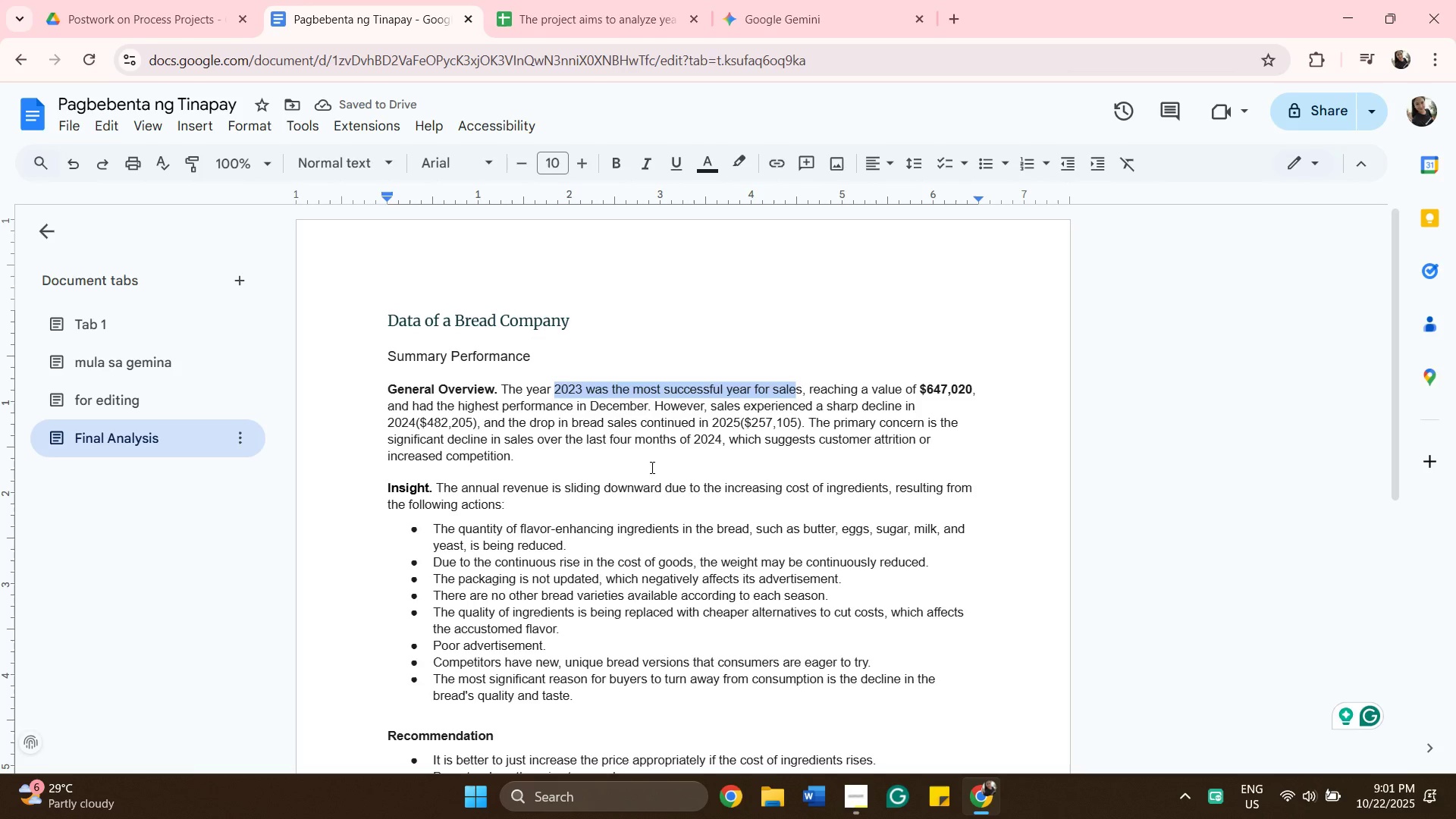 
left_click([651, 467])
 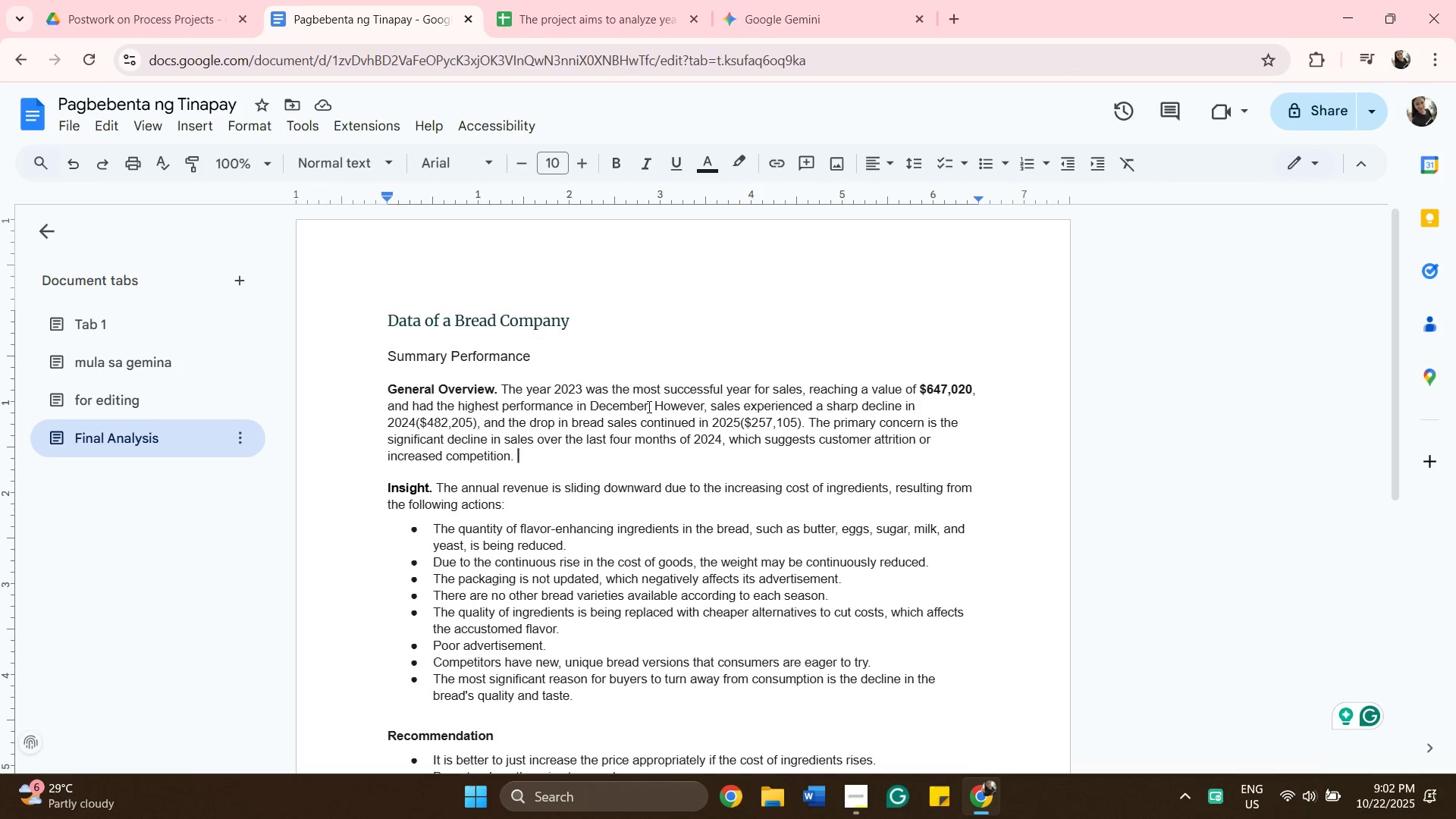 
left_click([648, 406])
 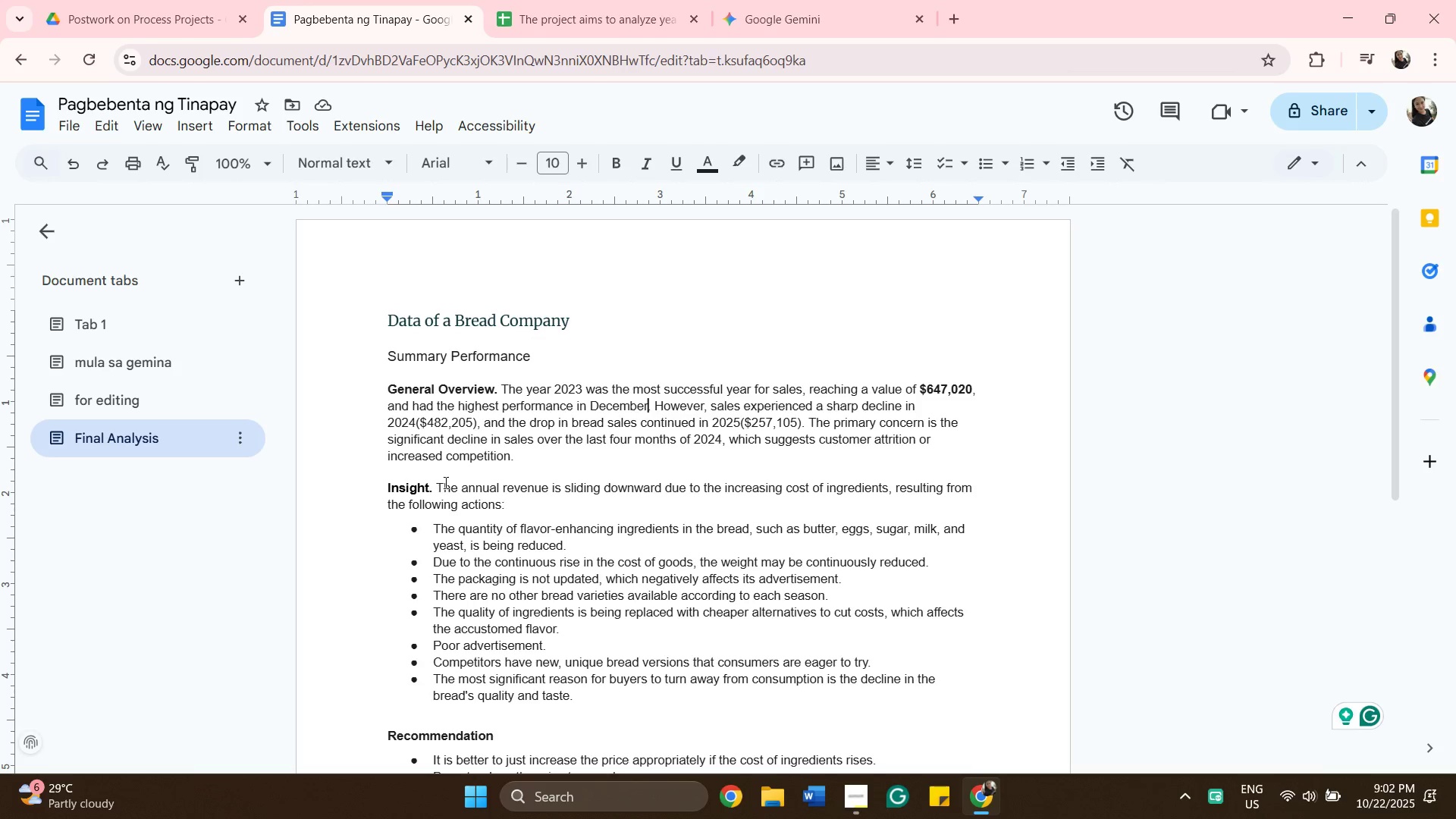 
wait(19.06)
 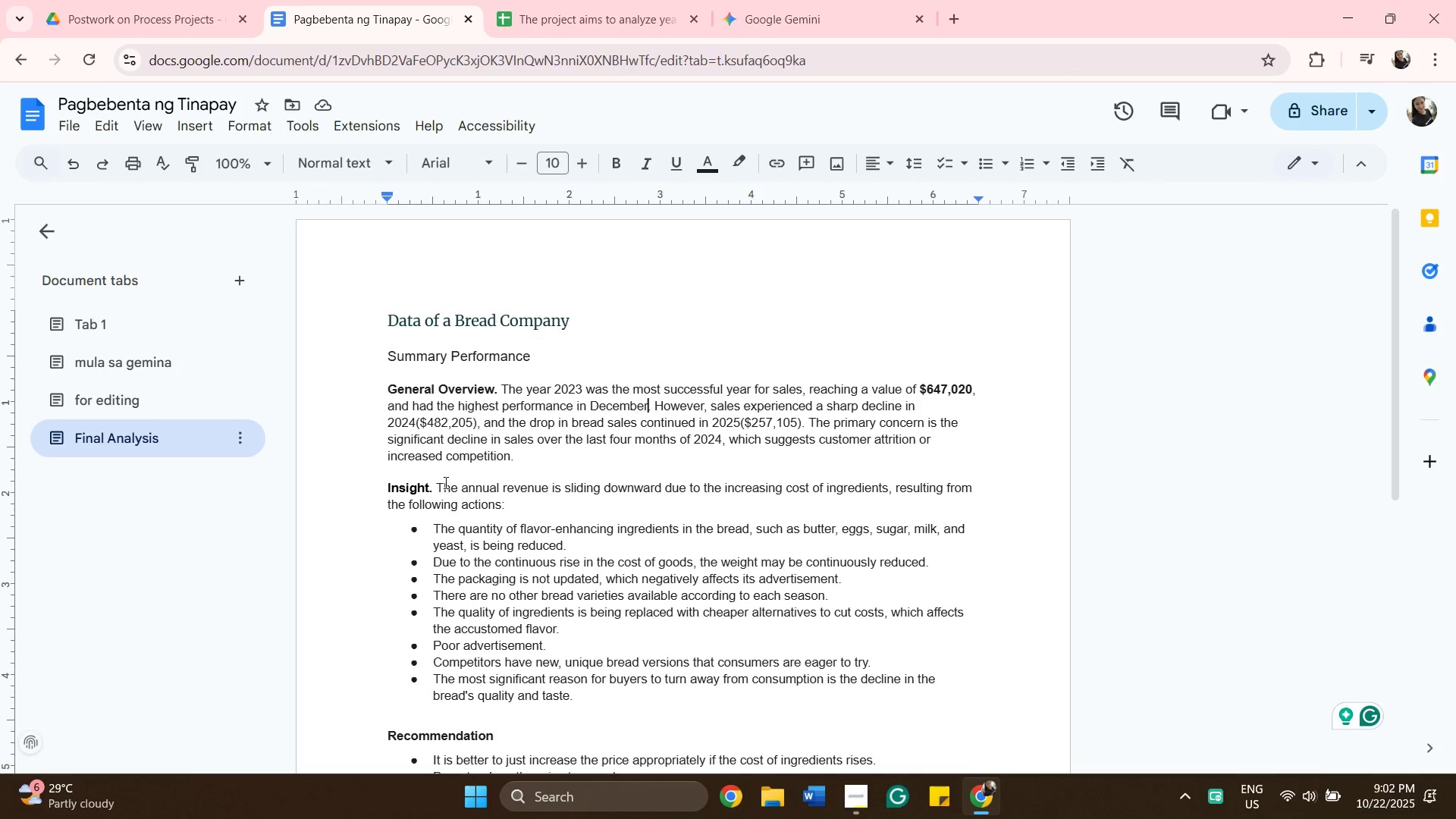 
left_click([573, 460])
 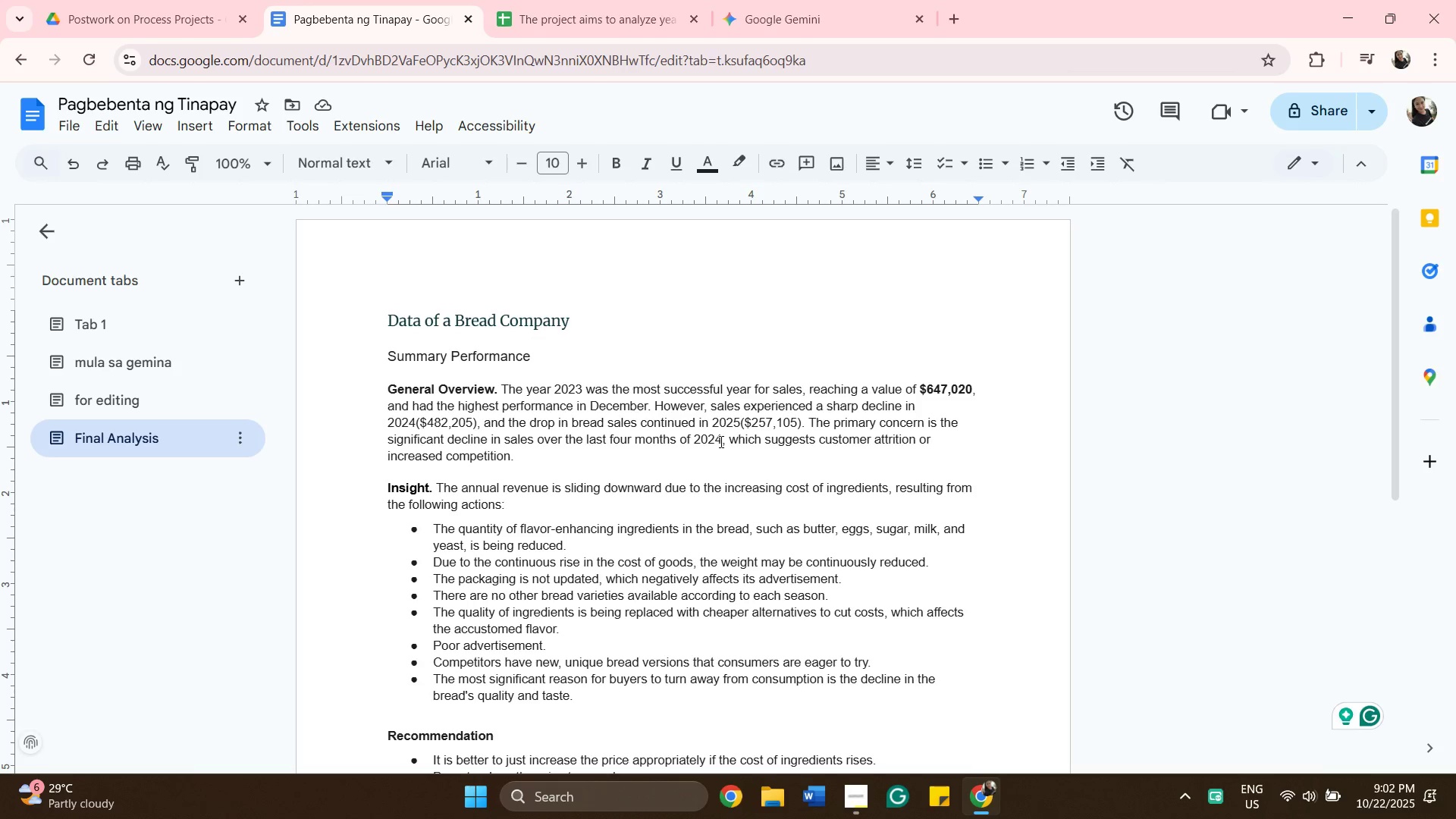 
wait(7.19)
 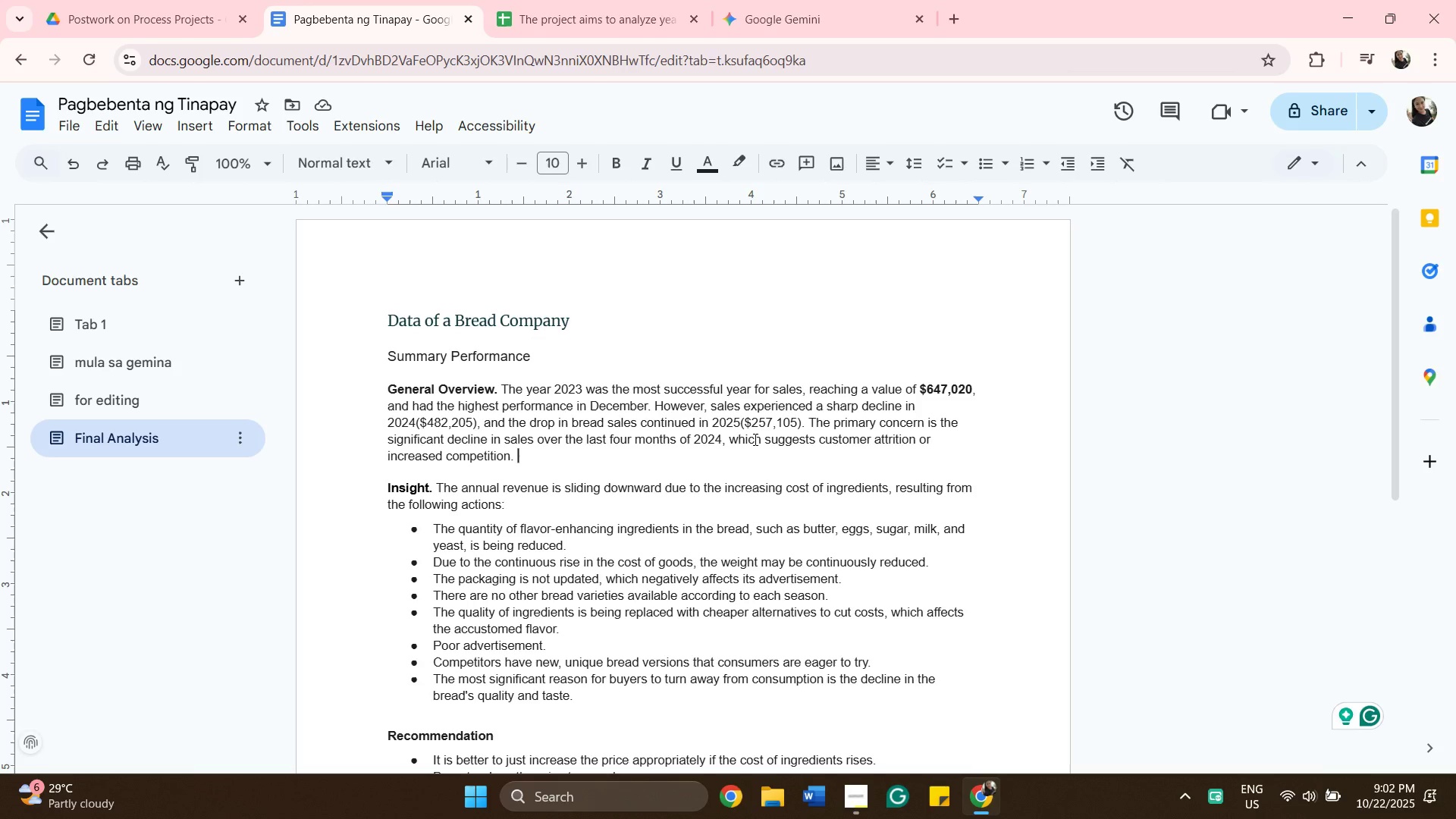 
left_click_drag(start_coordinate=[720, 441], to_coordinate=[564, 441])
 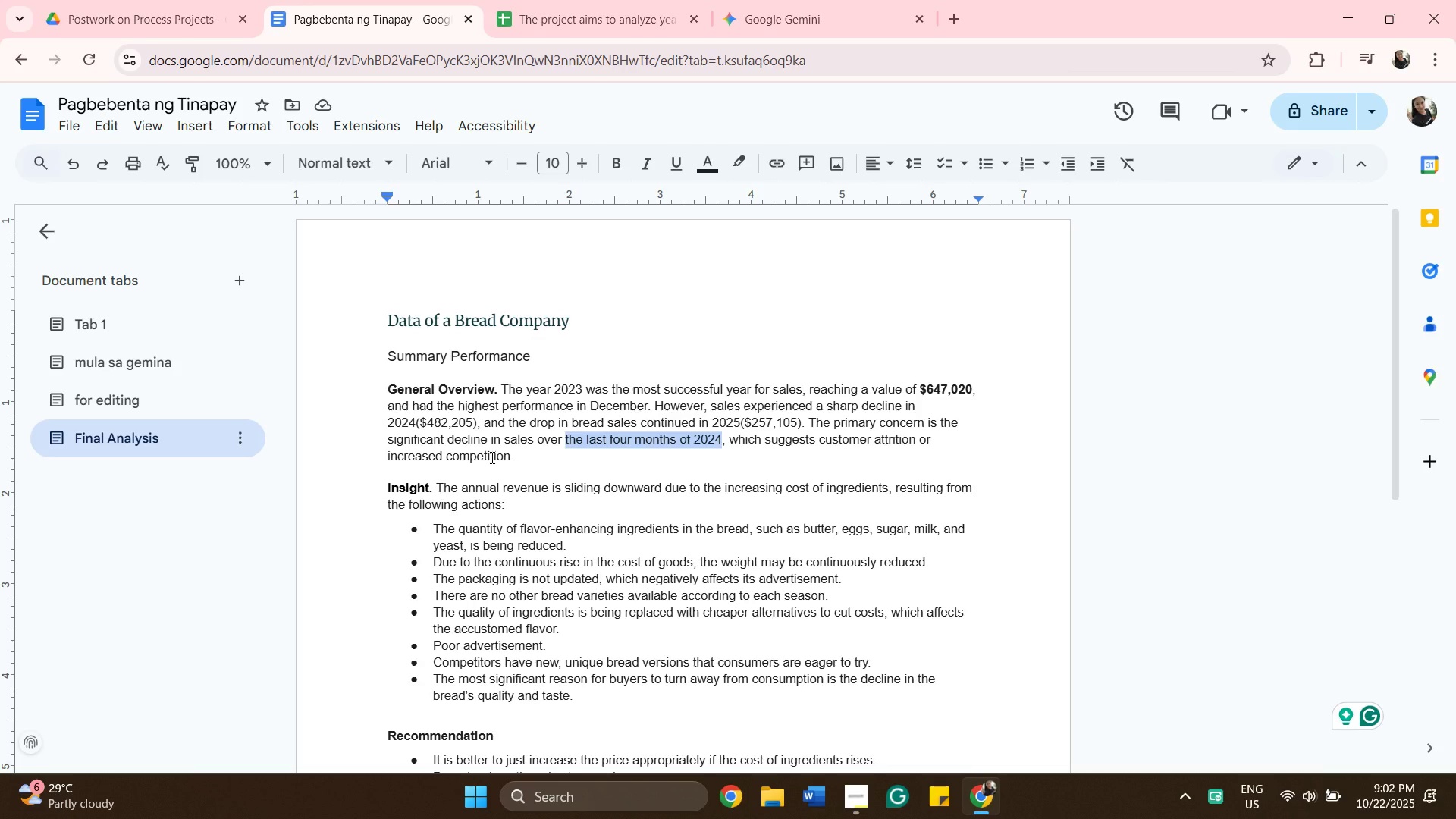 
wait(6.79)
 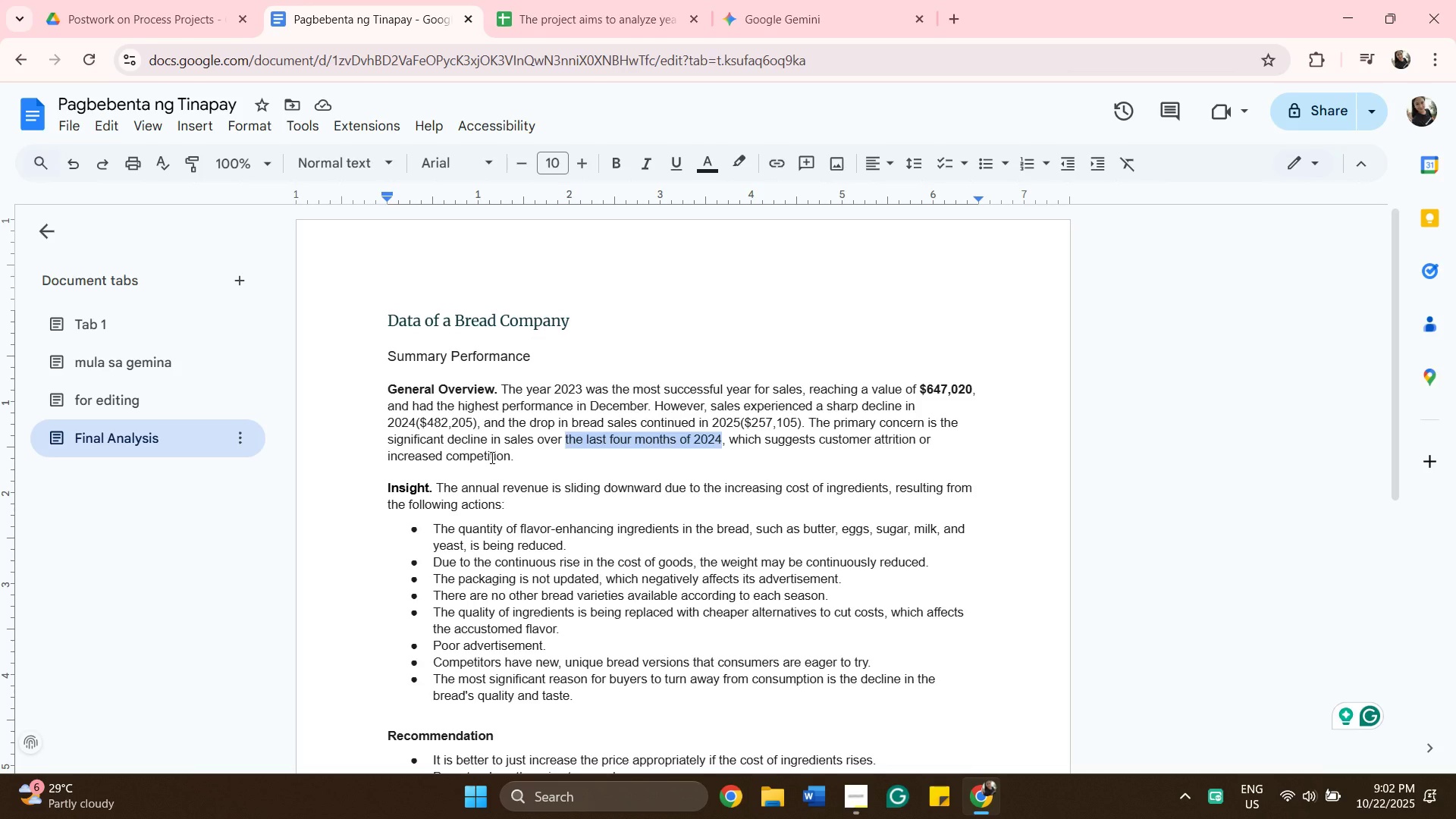 
key(Backspace)
type( year n)
key(Backspace)
type(by yr)
key(Backspace)
type(ear)
 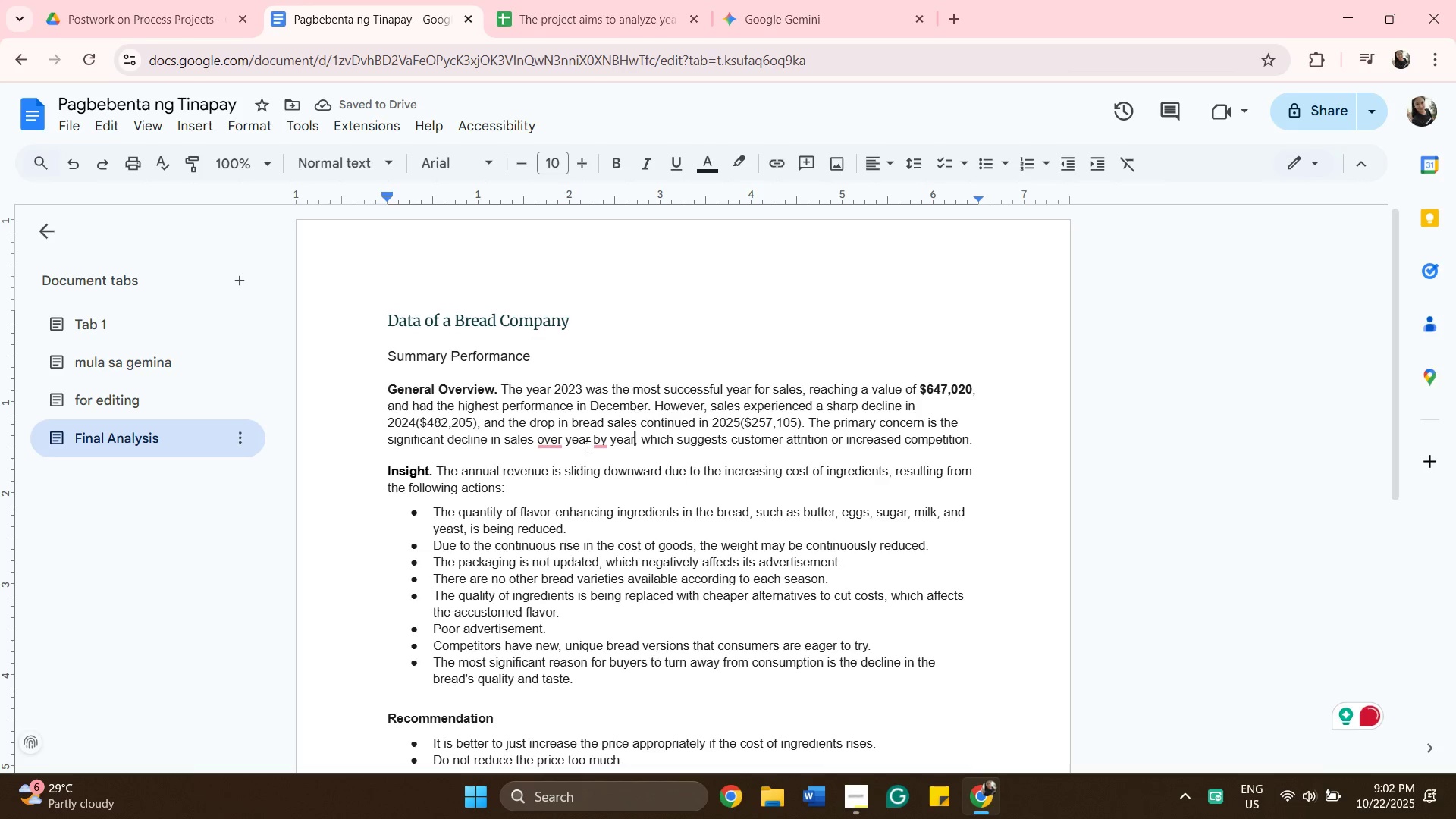 
wait(6.55)
 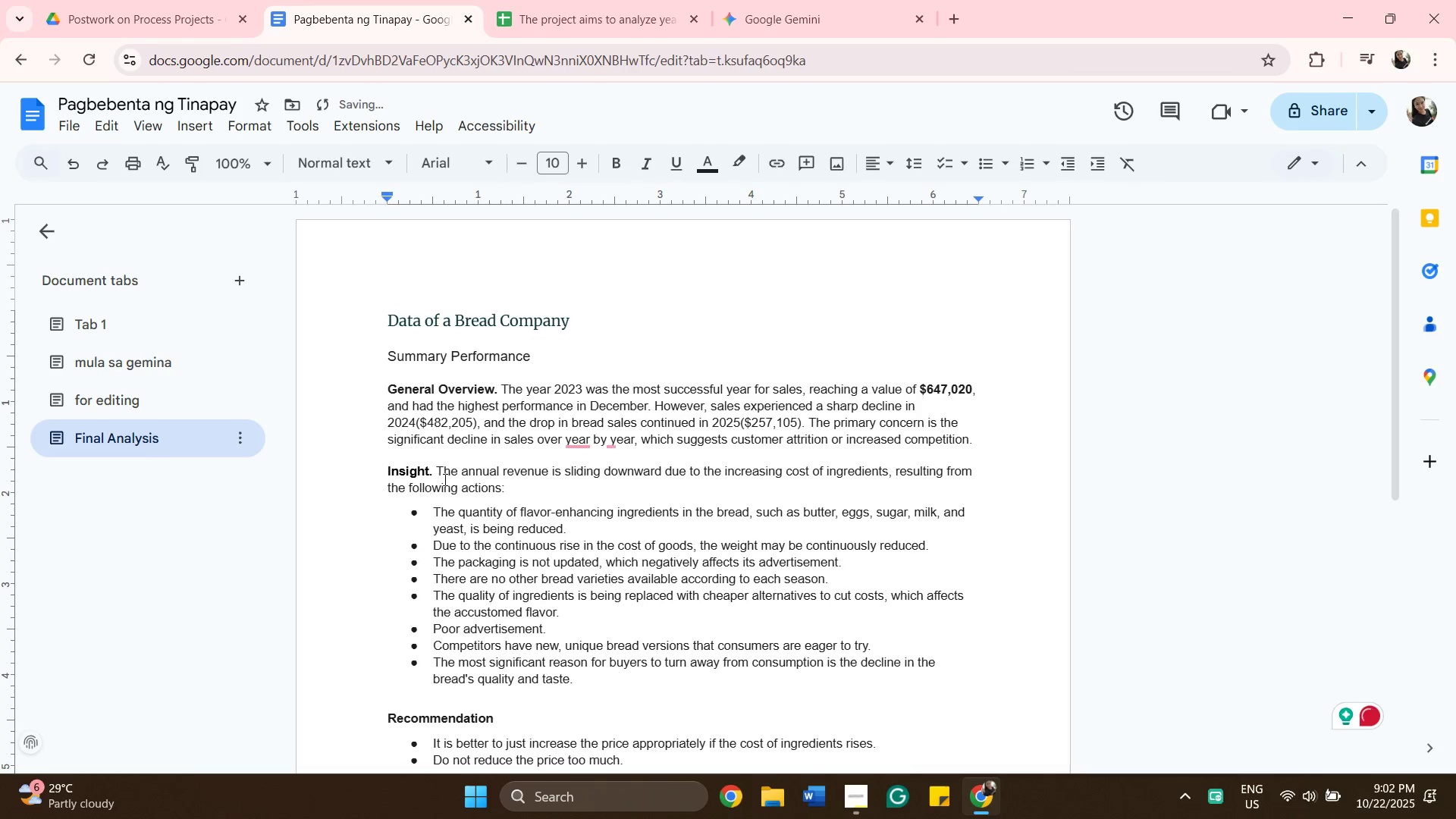 
left_click([601, 438])
 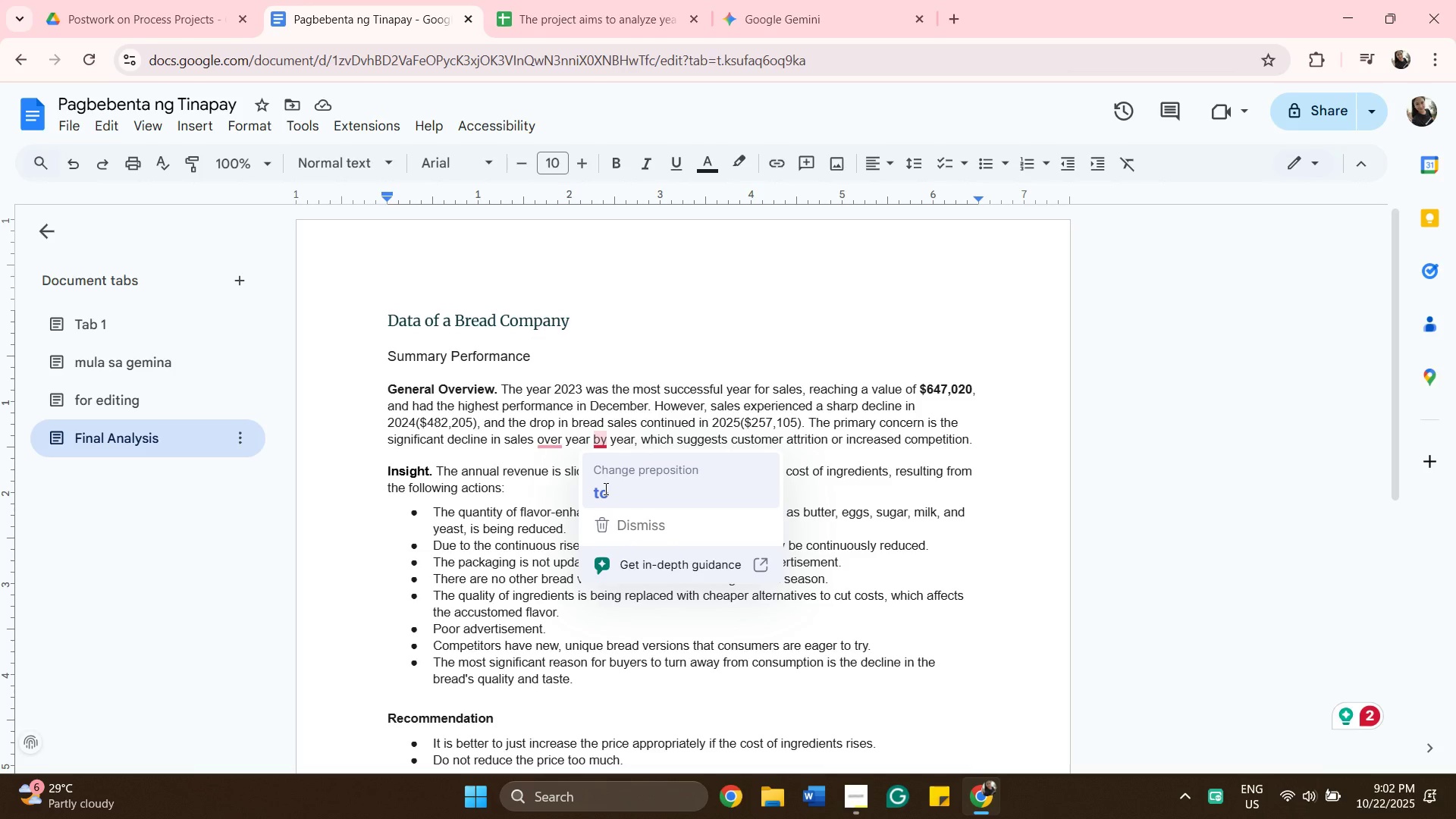 
left_click([604, 488])
 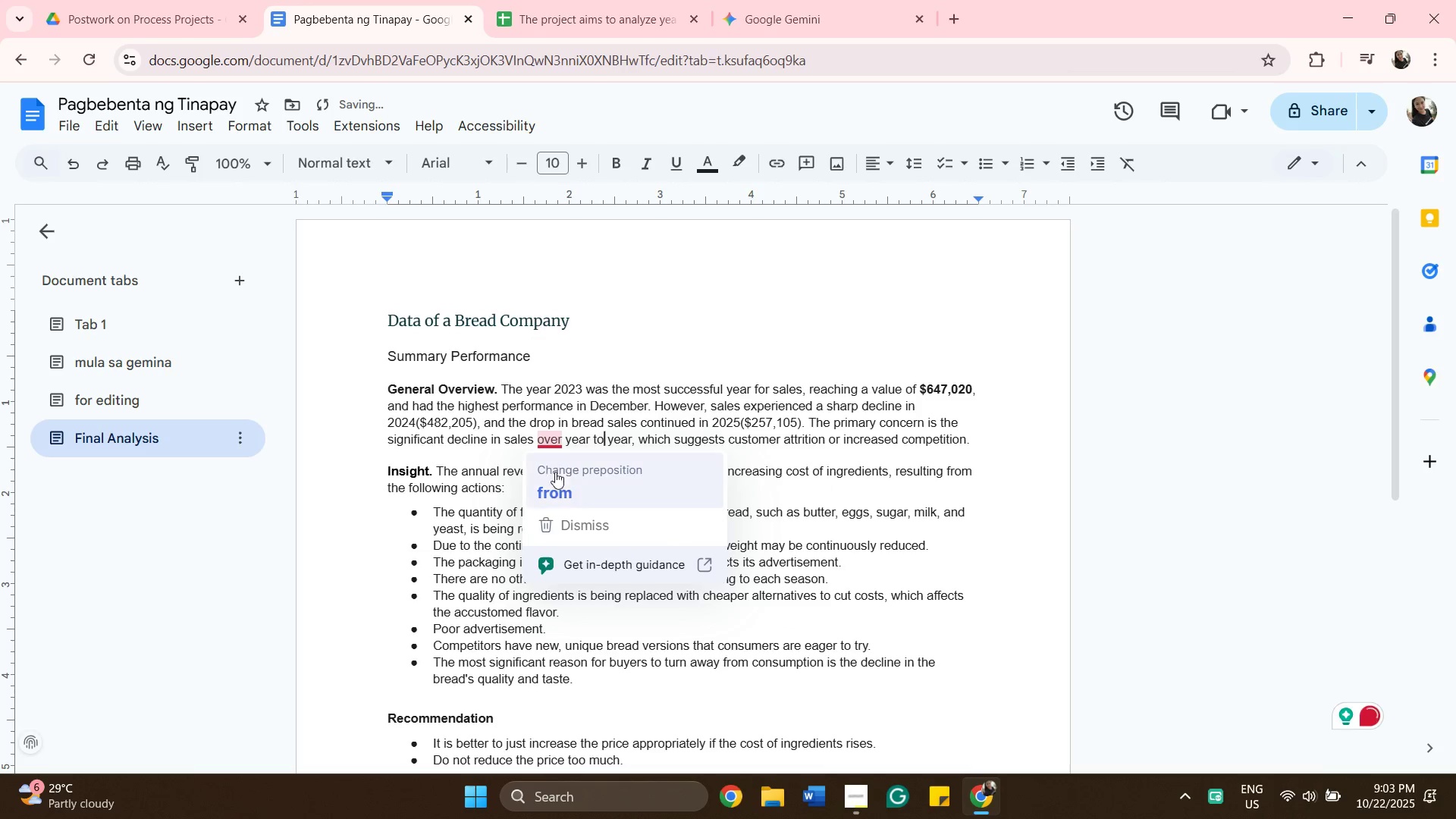 
left_click([560, 491])
 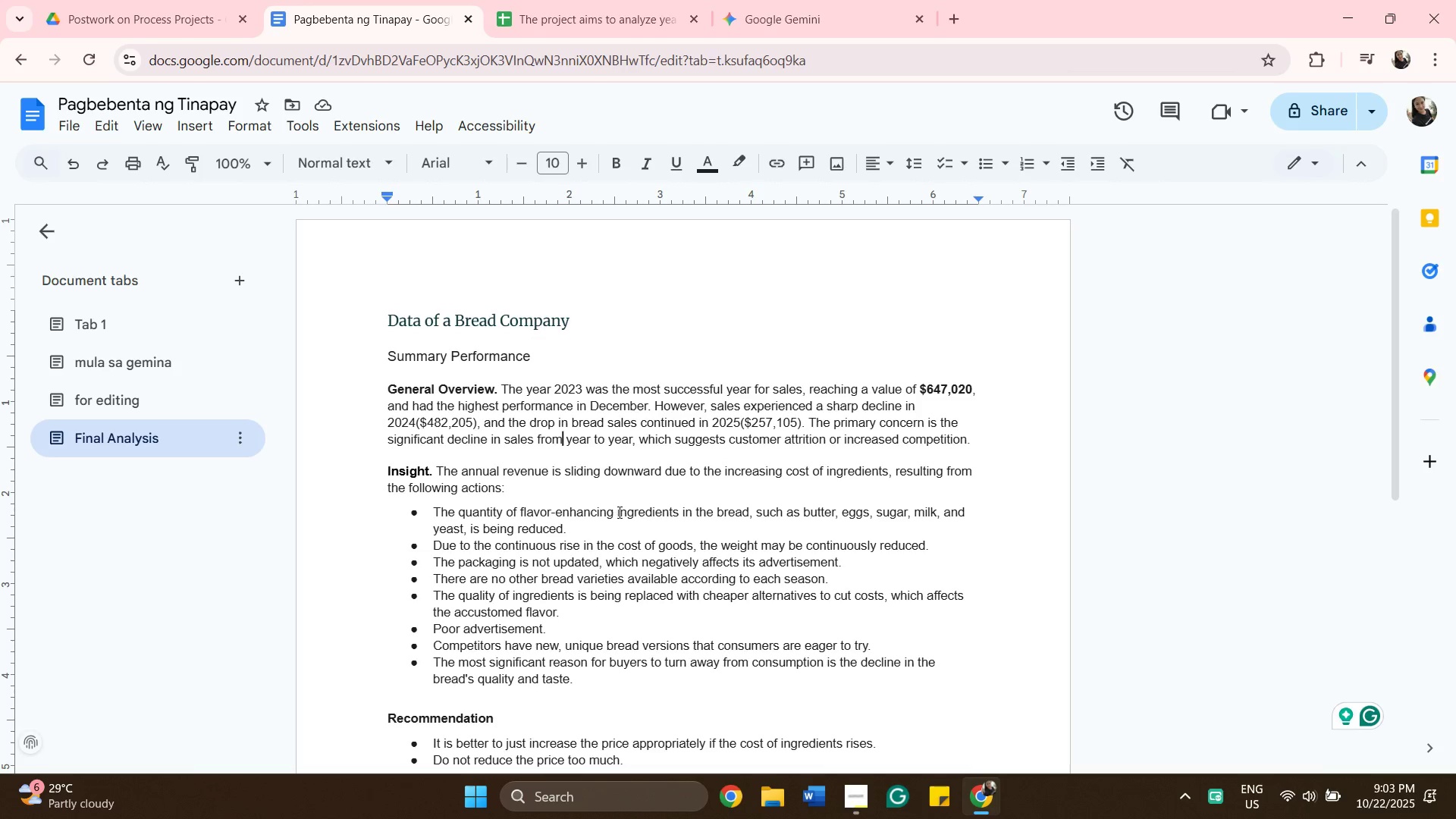 
wait(27.17)
 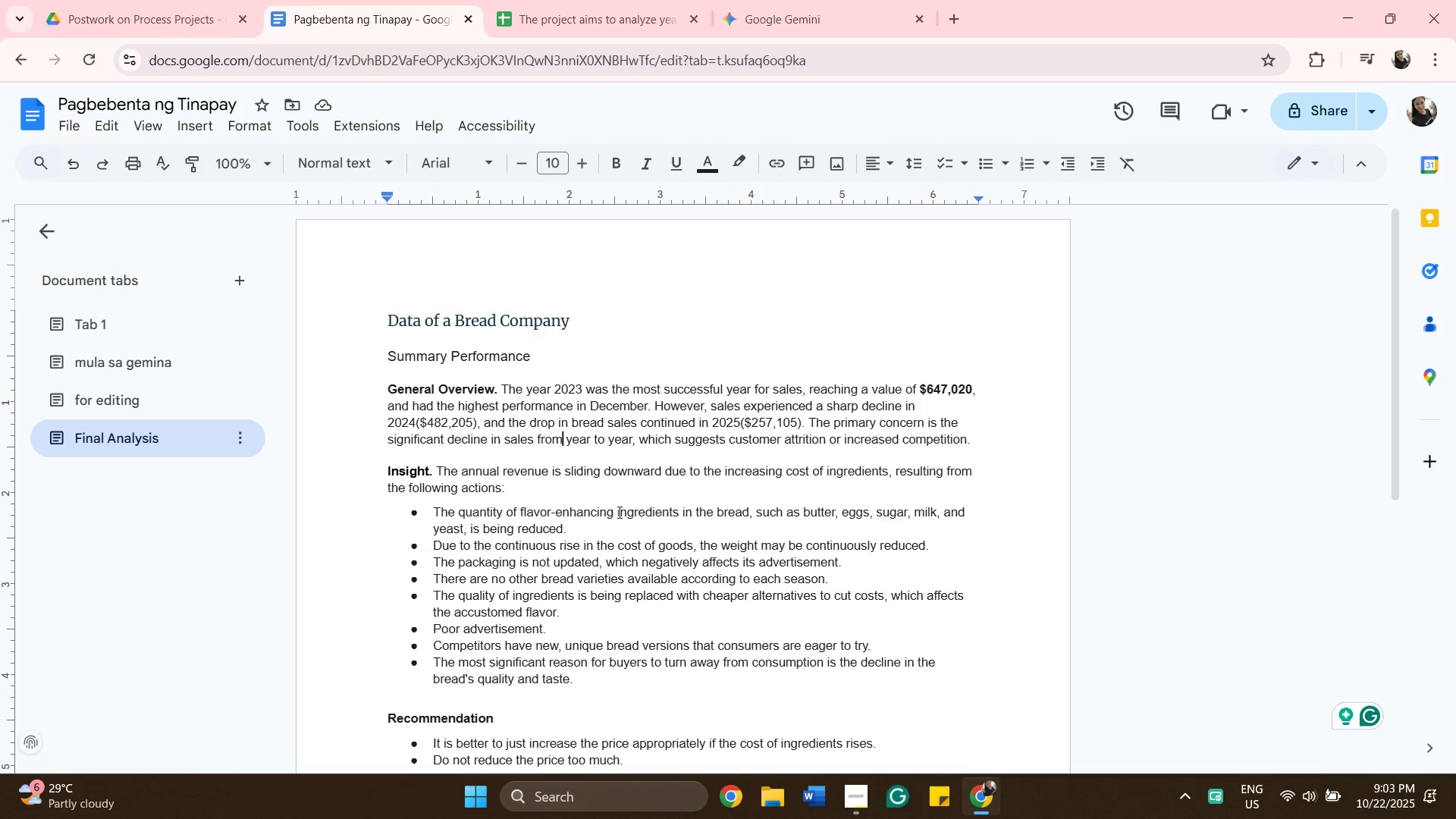 
left_click_drag(start_coordinate=[386, 419], to_coordinate=[429, 413])
 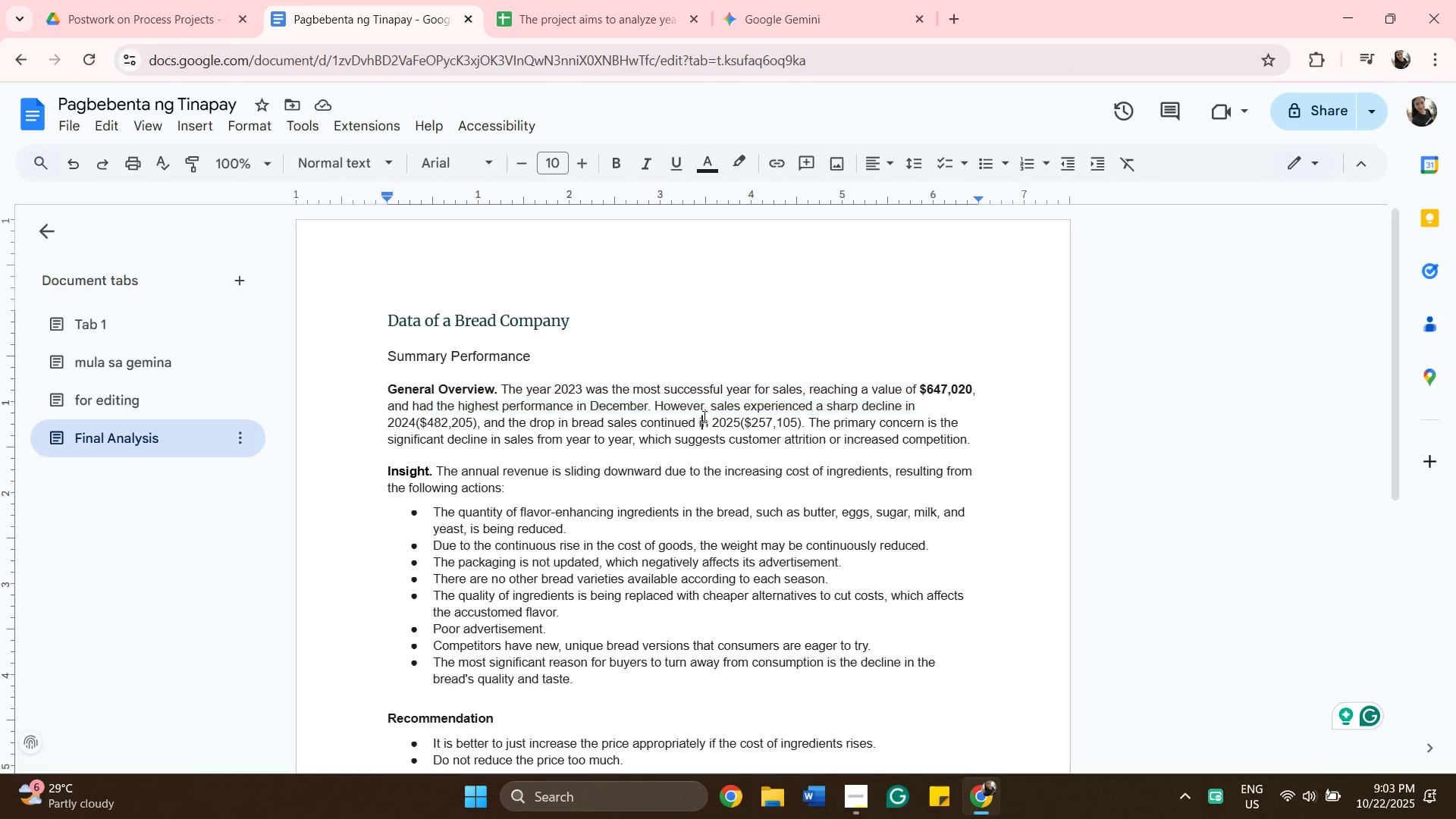 
left_click([703, 416])
 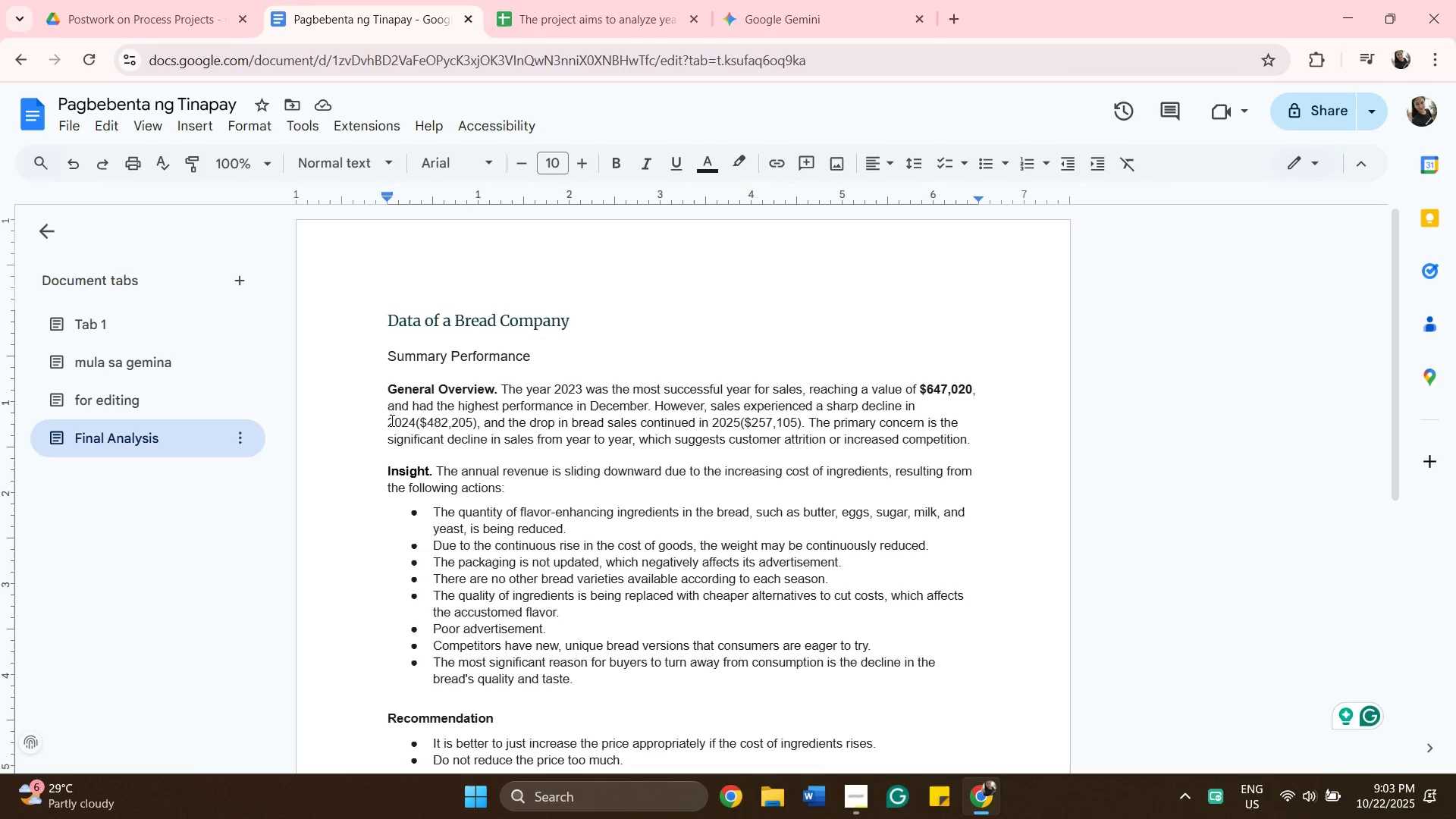 
left_click_drag(start_coordinate=[386, 420], to_coordinate=[478, 418])
 